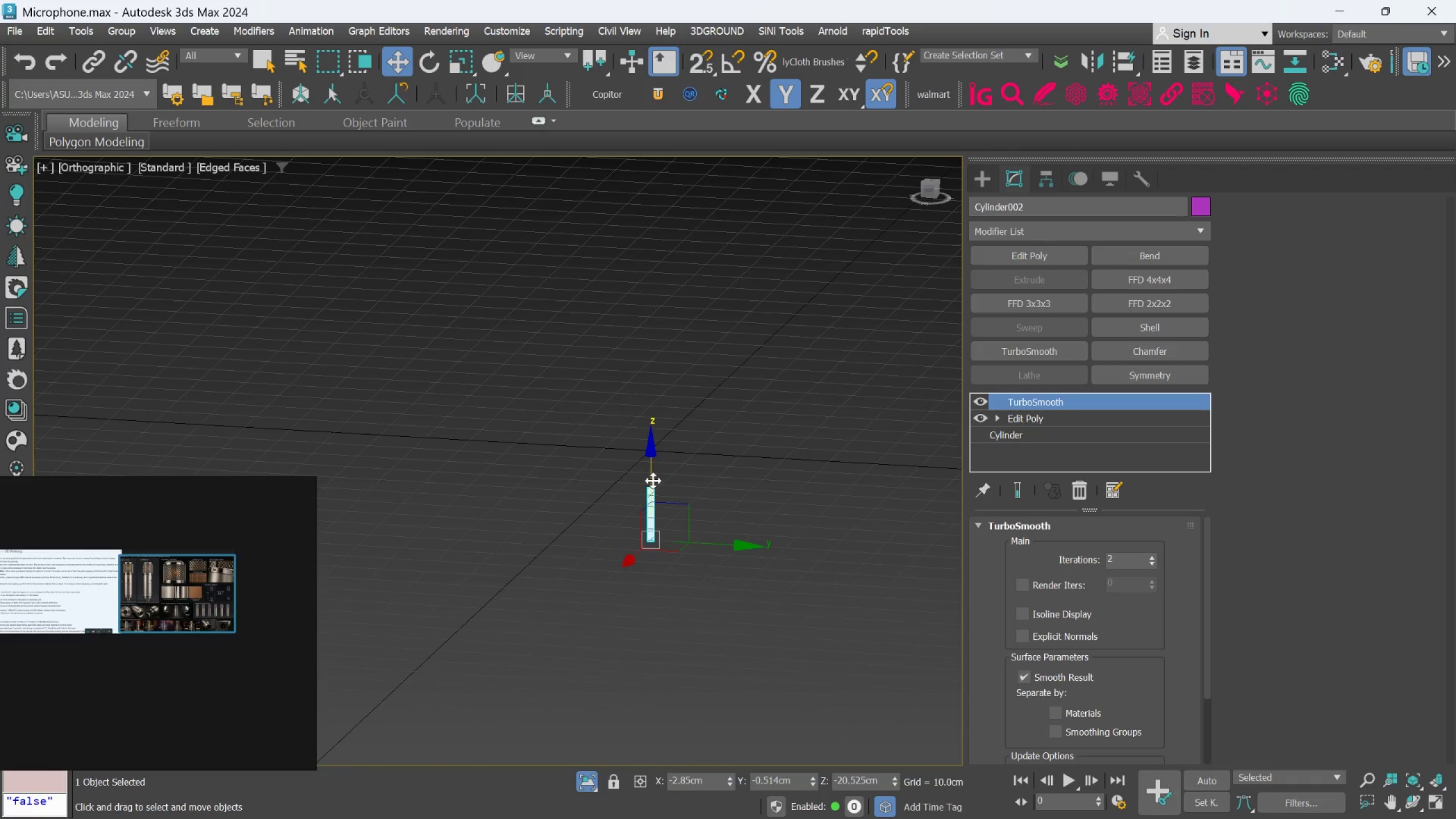 
key(F)
 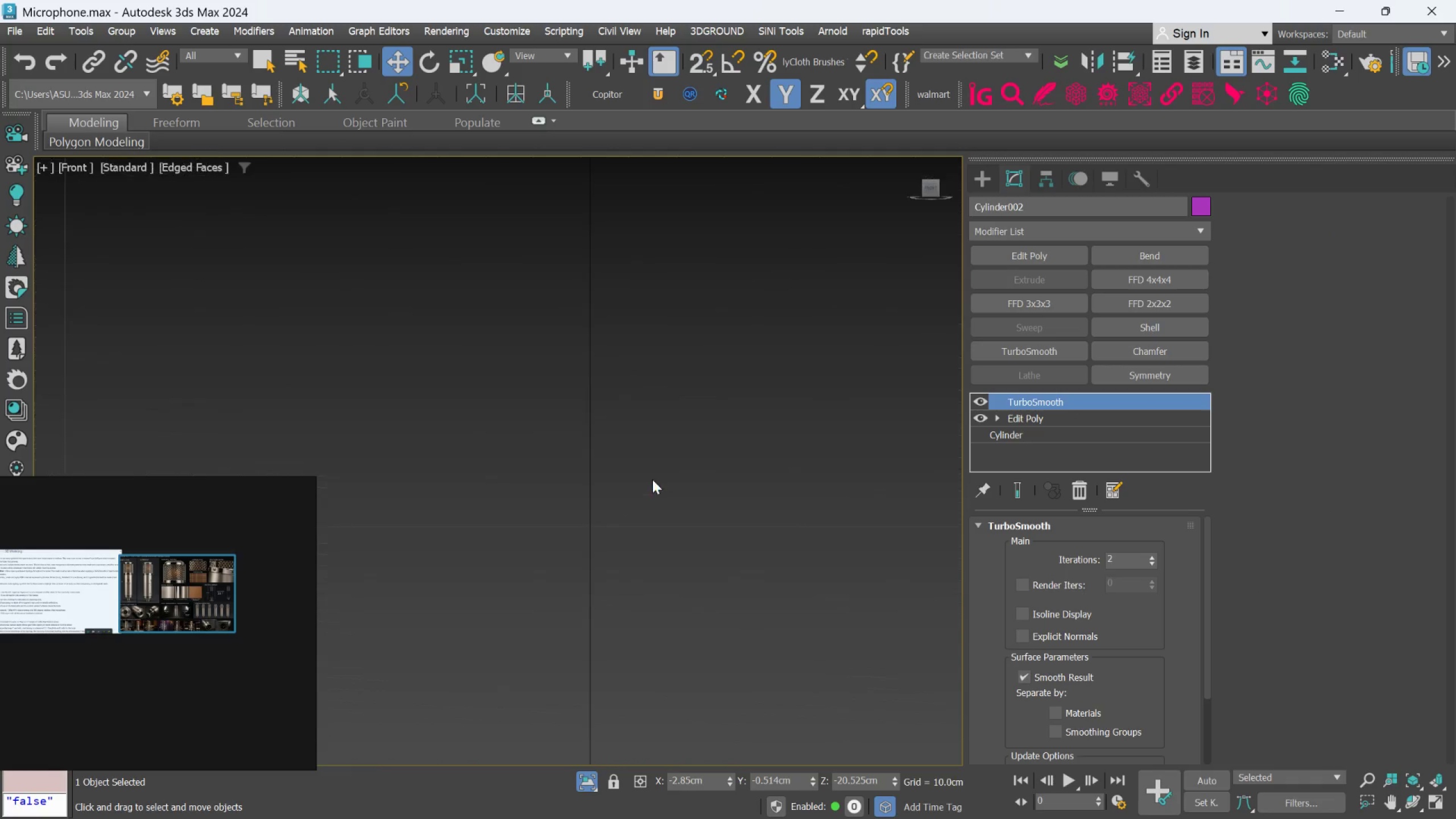 
scroll: coordinate [643, 519], scroll_direction: down, amount: 11.0
 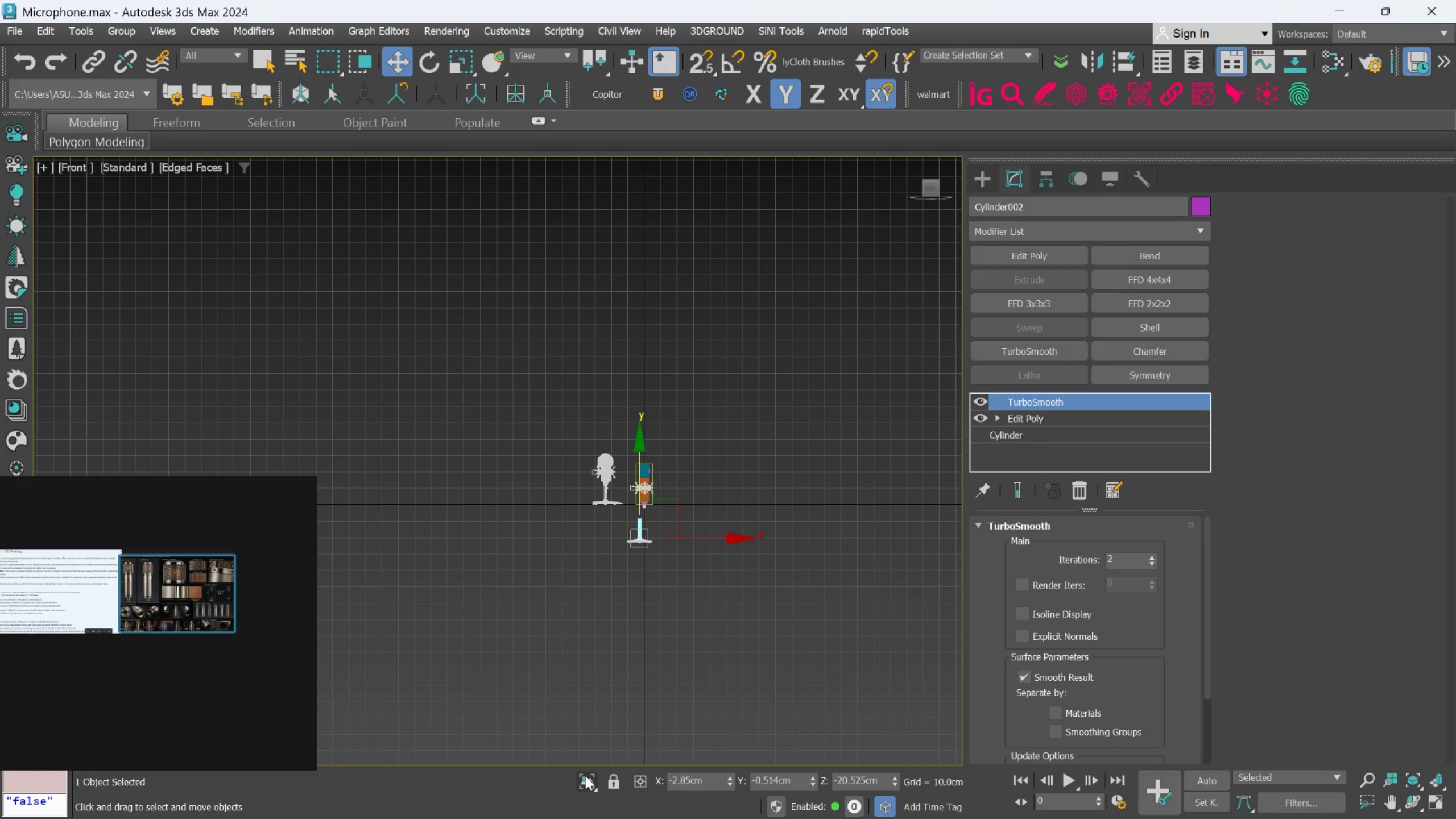 
scroll: coordinate [594, 592], scroll_direction: up, amount: 9.0
 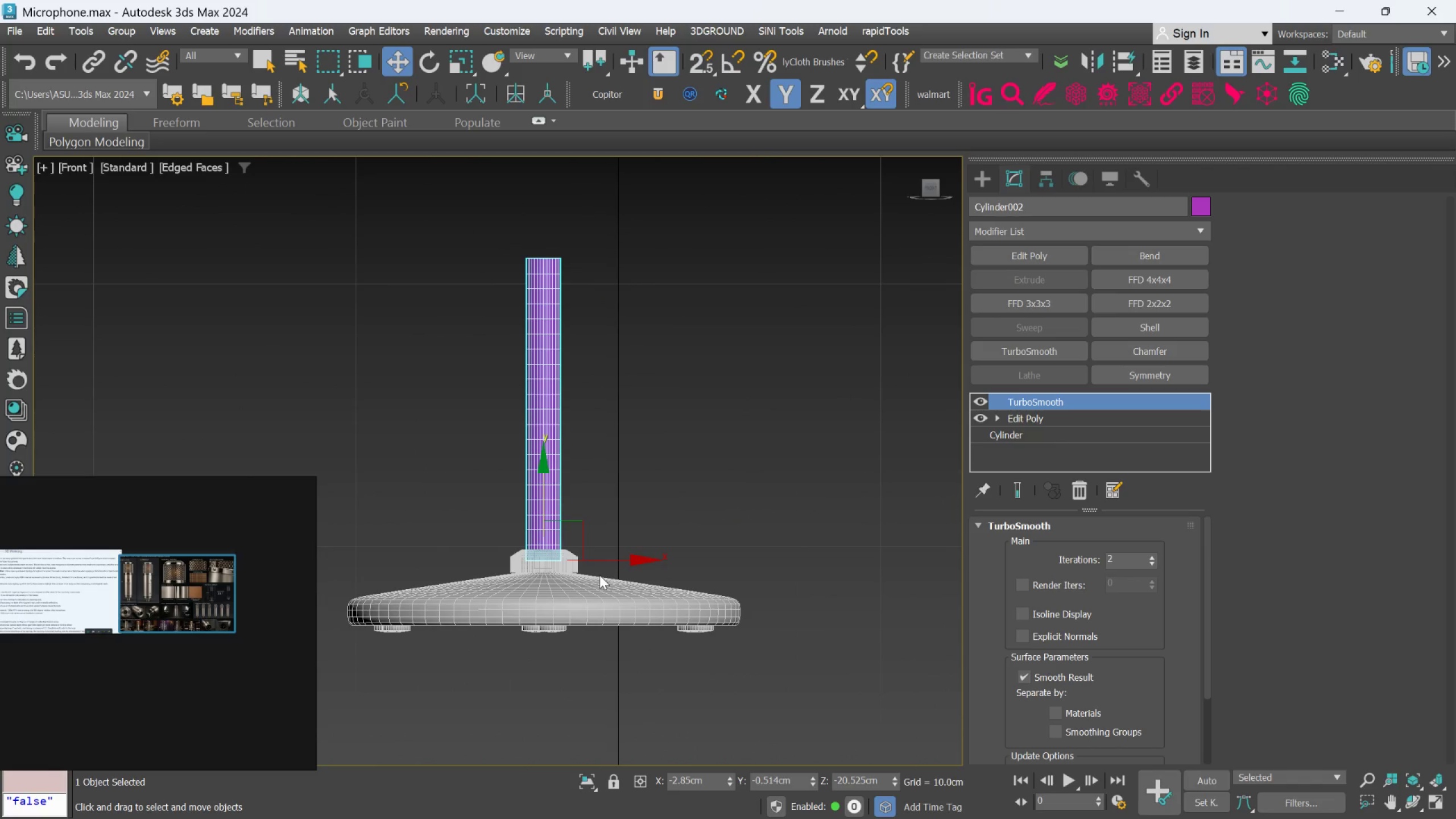 
scroll: coordinate [600, 570], scroll_direction: down, amount: 2.0
 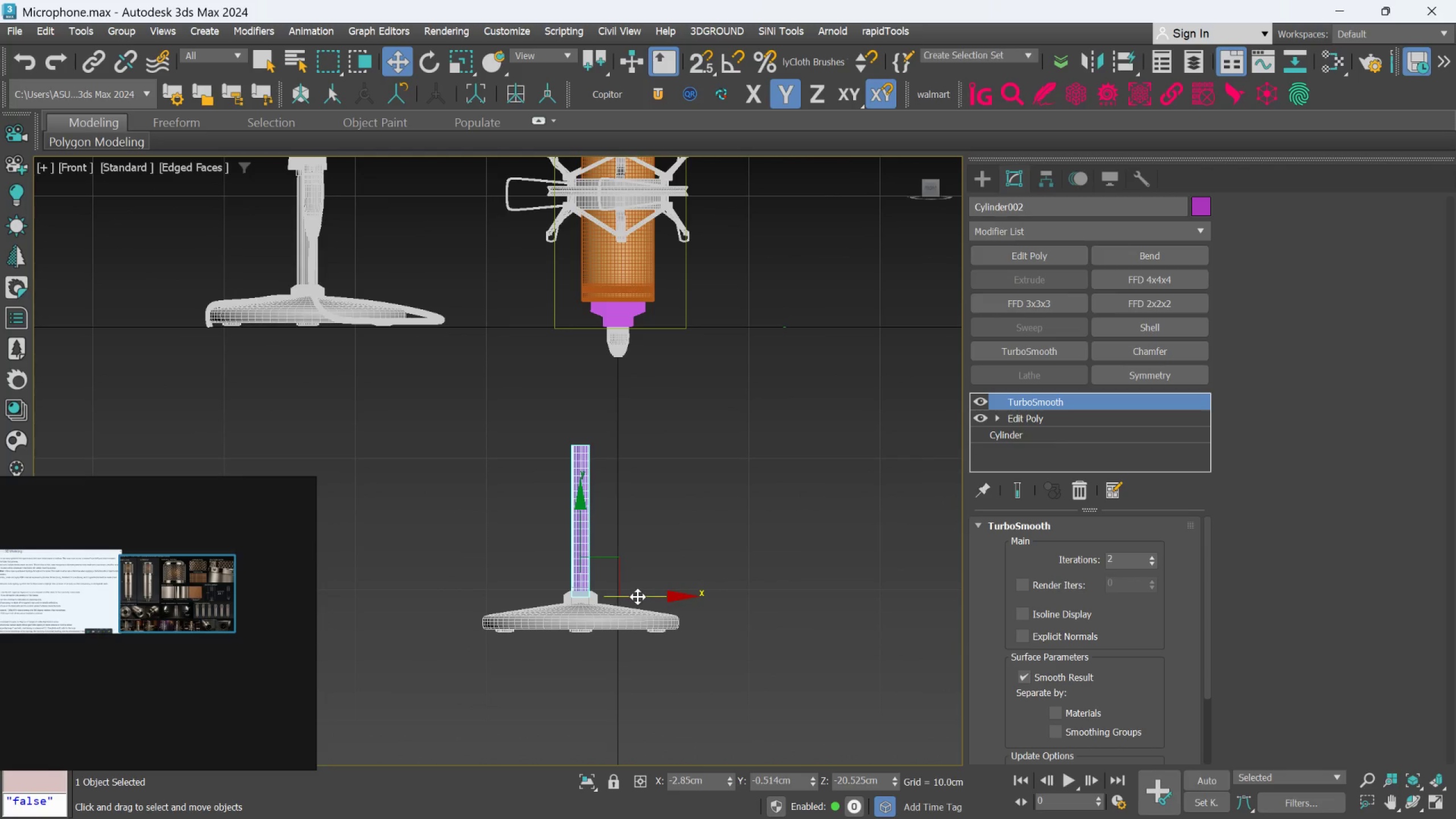 
key(L)
 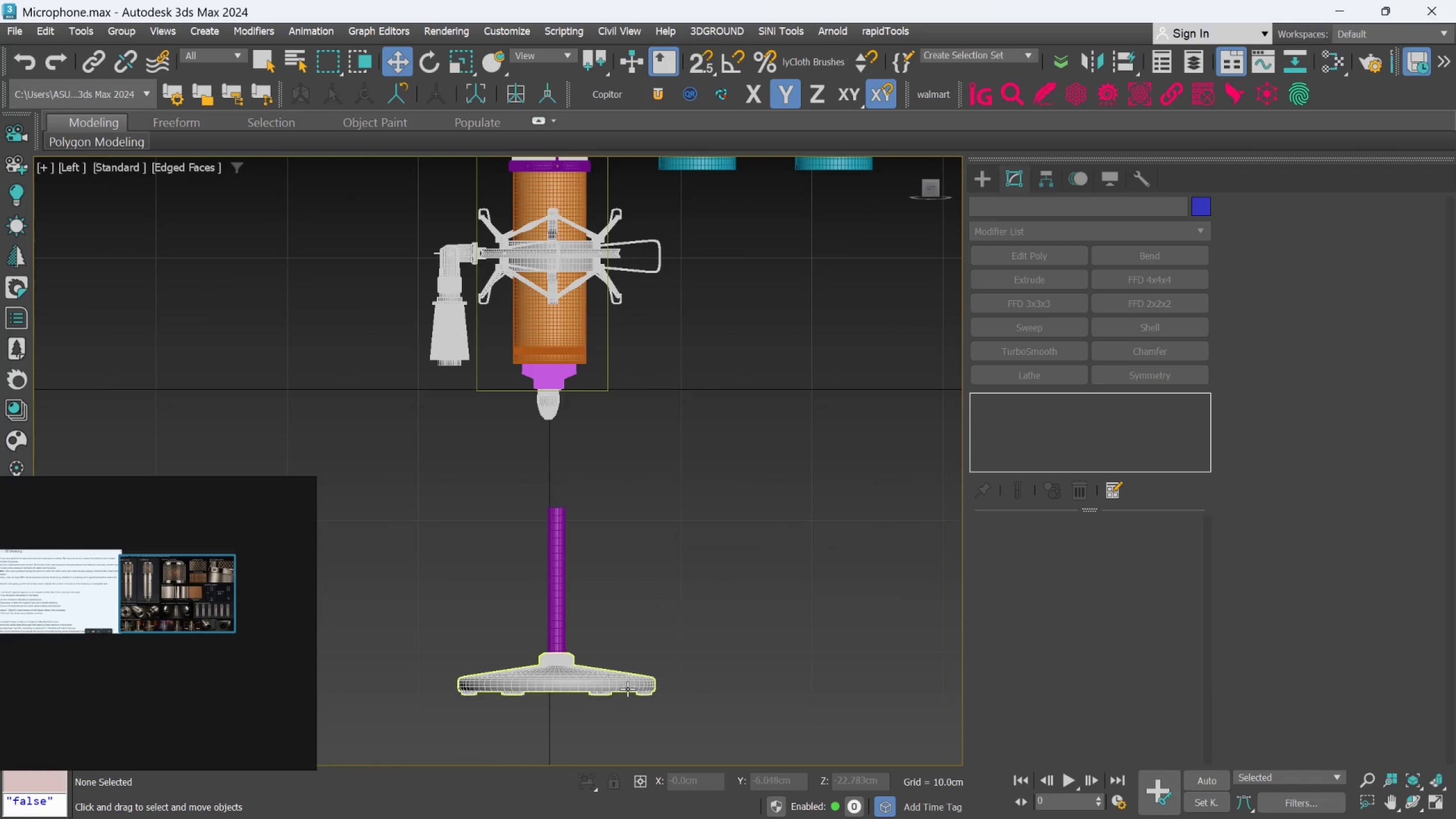 
left_click([613, 680])
 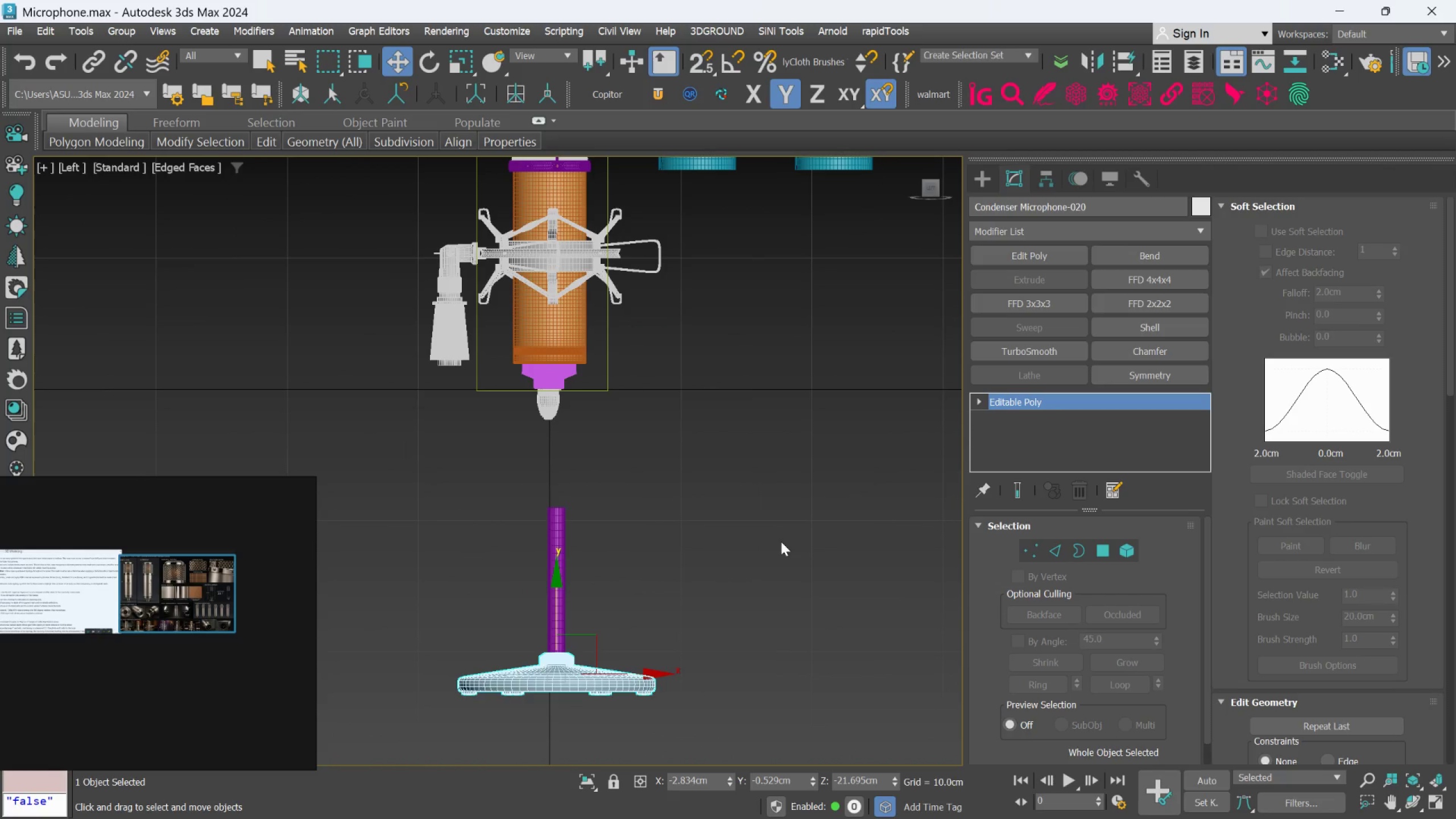 
scroll: coordinate [574, 613], scroll_direction: up, amount: 1.0
 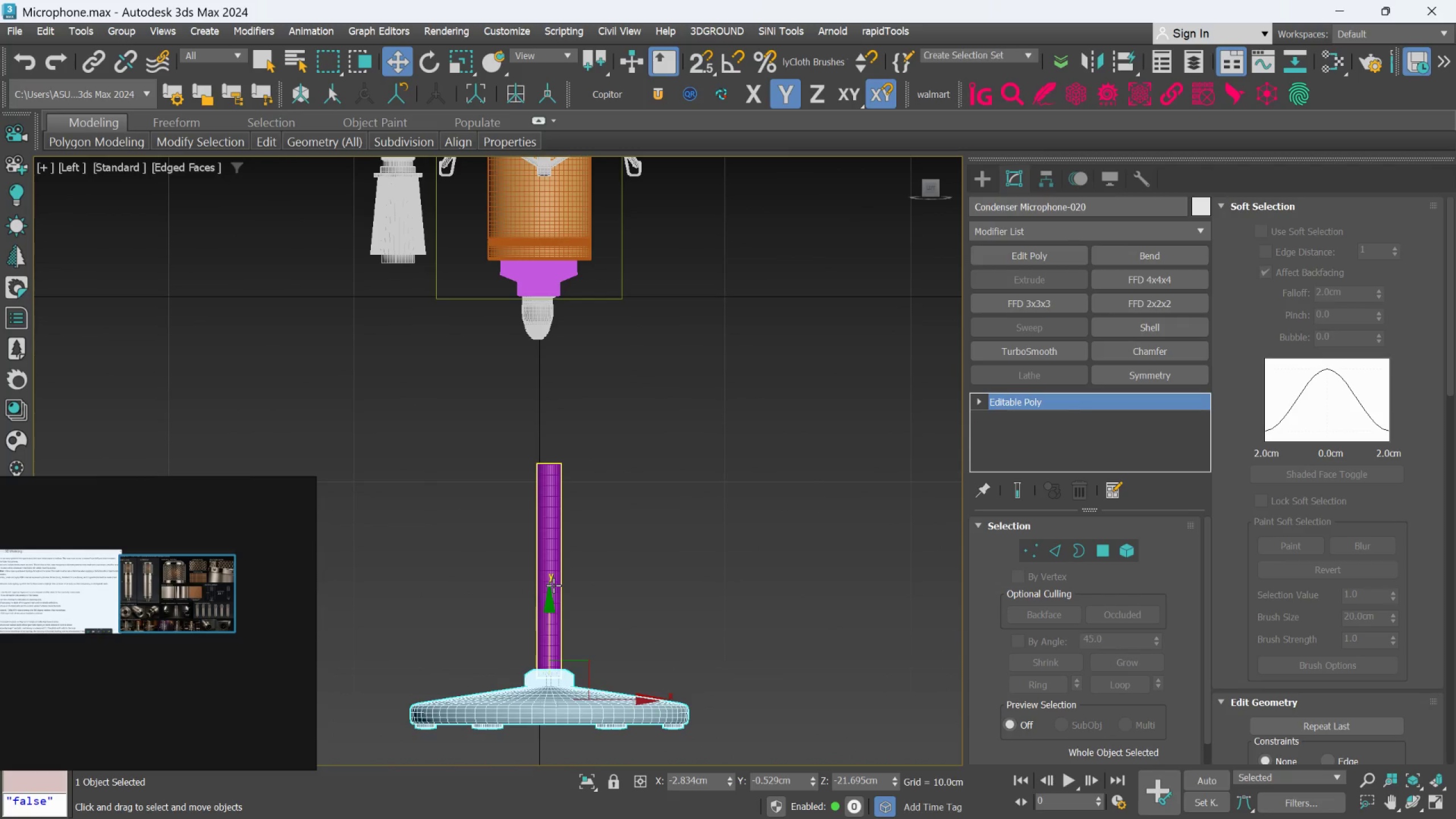 
left_click([553, 585])
 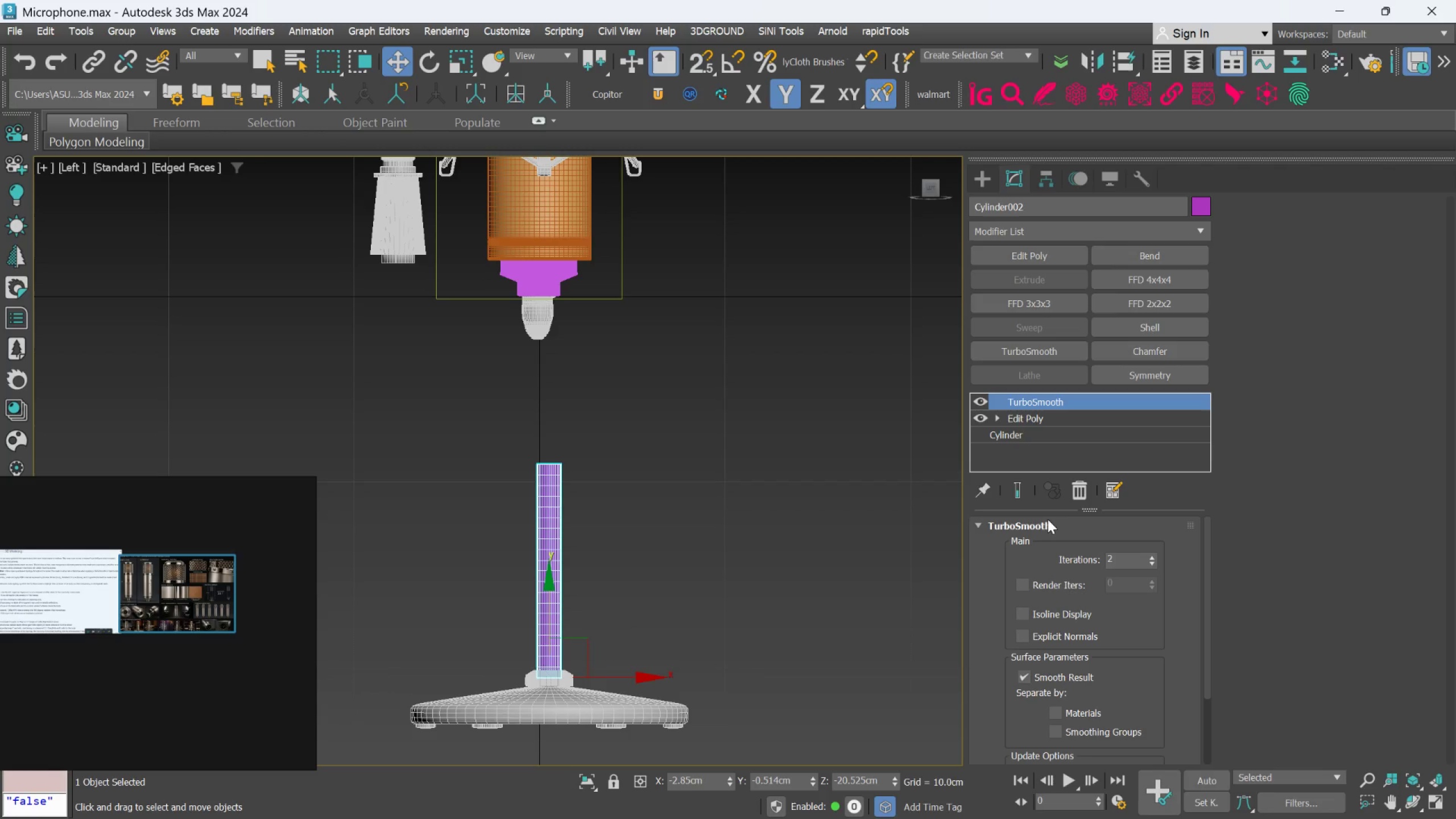 
left_click([1038, 436])
 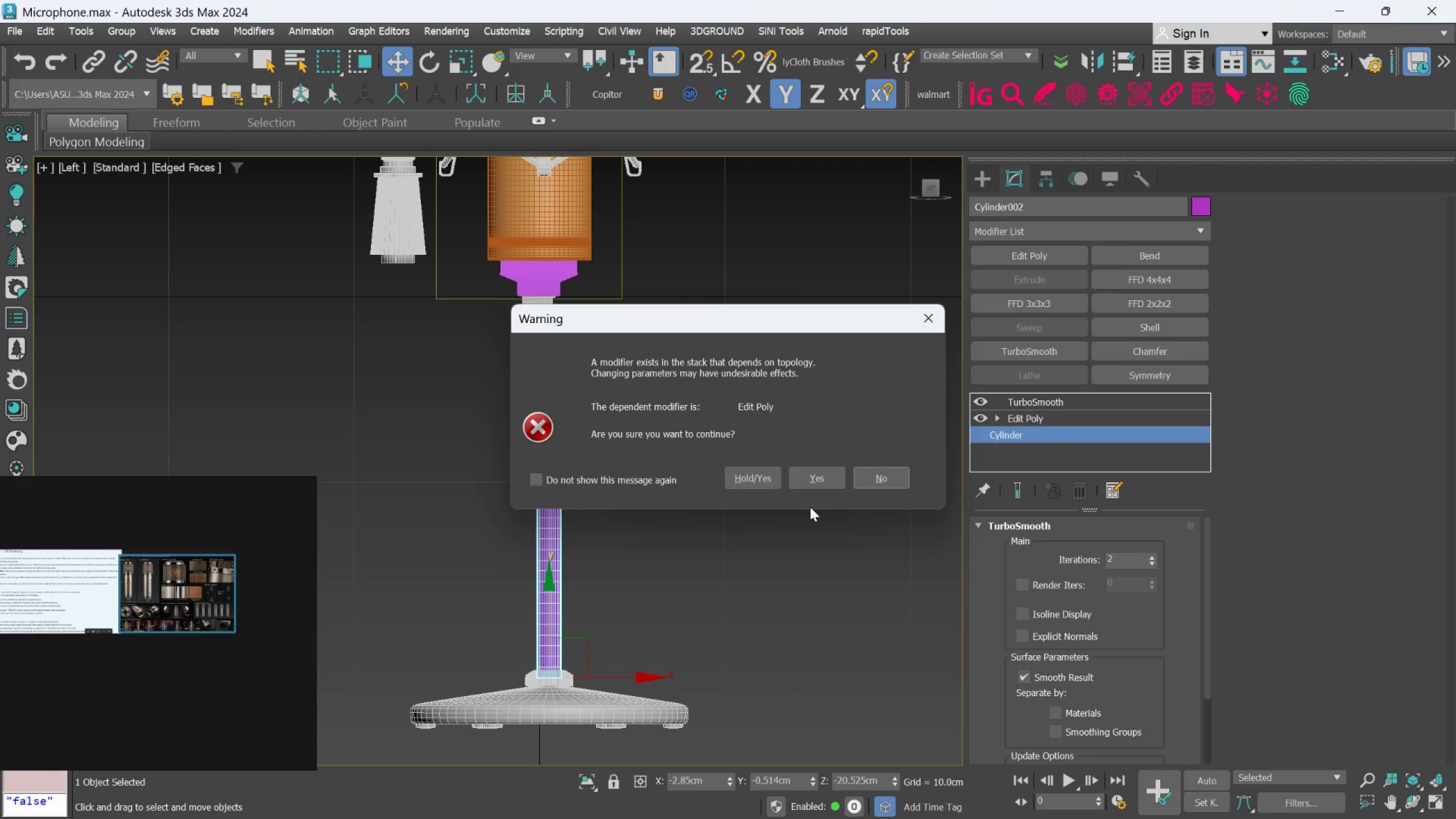 
left_click([809, 483])
 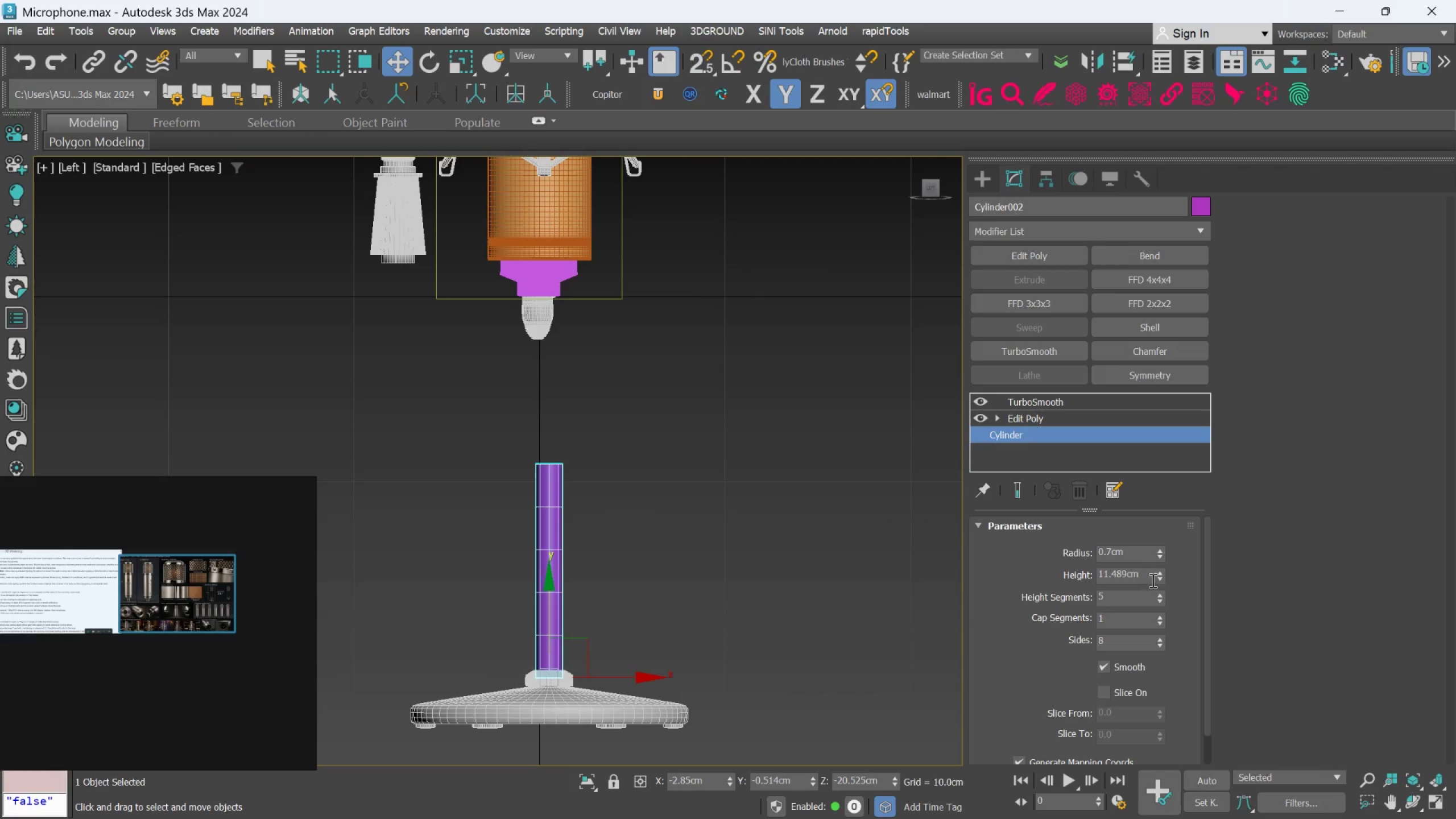 
left_click_drag(start_coordinate=[1158, 569], to_coordinate=[1161, 537])
 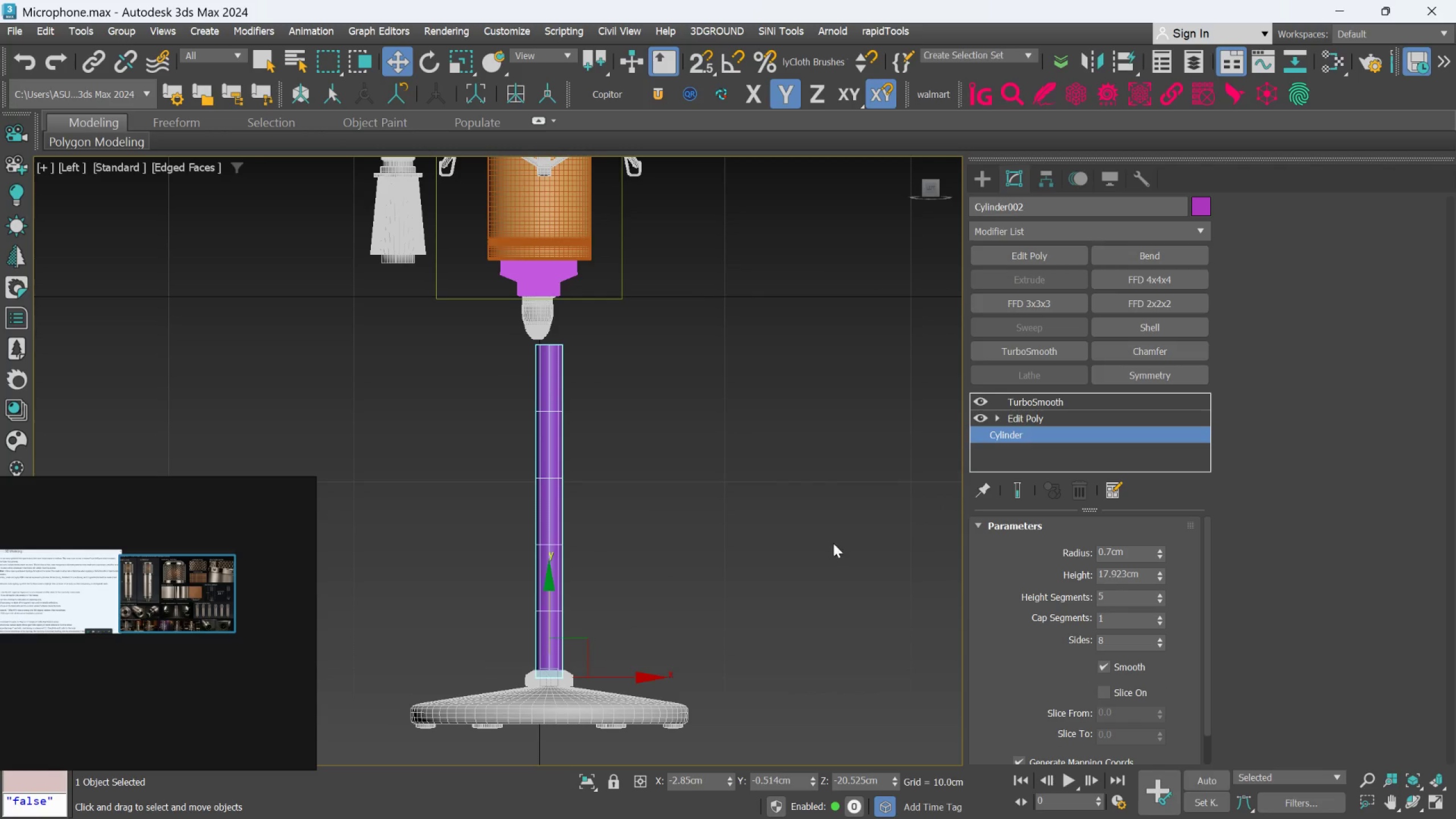 
left_click([821, 544])
 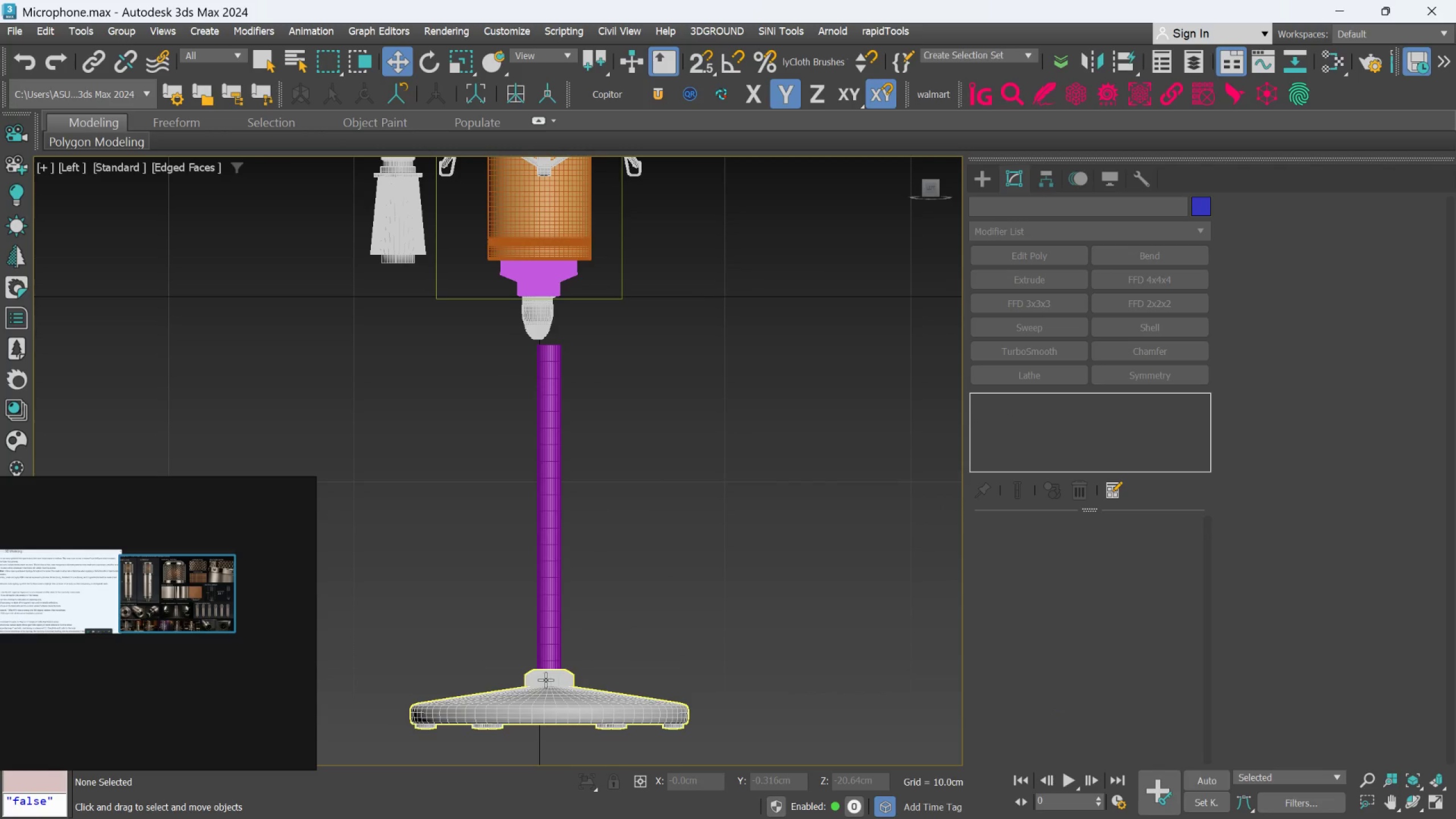 
hold_key(key=ControlLeft, duration=0.8)
left_click([555, 621])
 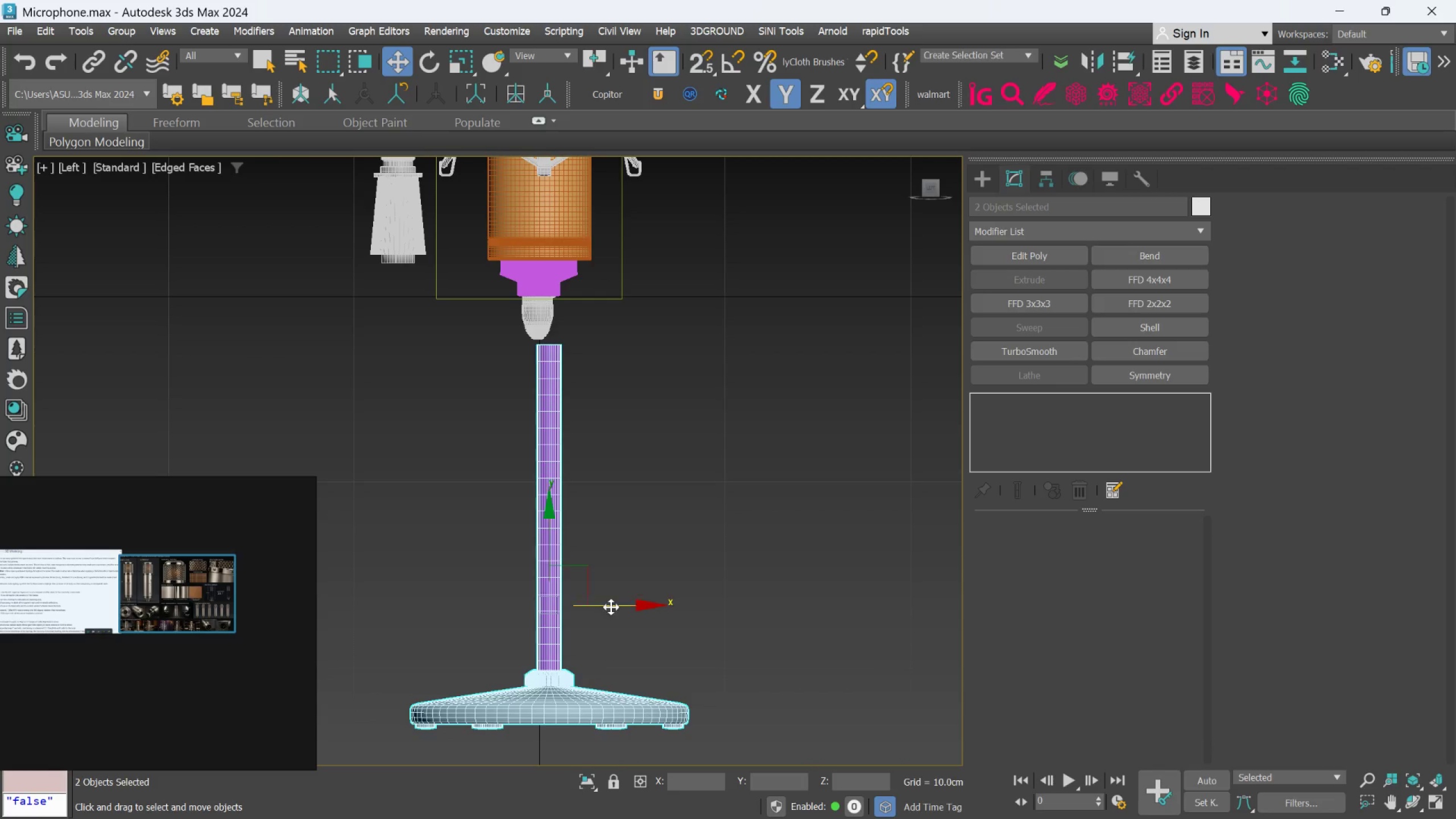 
left_click_drag(start_coordinate=[611, 606], to_coordinate=[468, 561])
 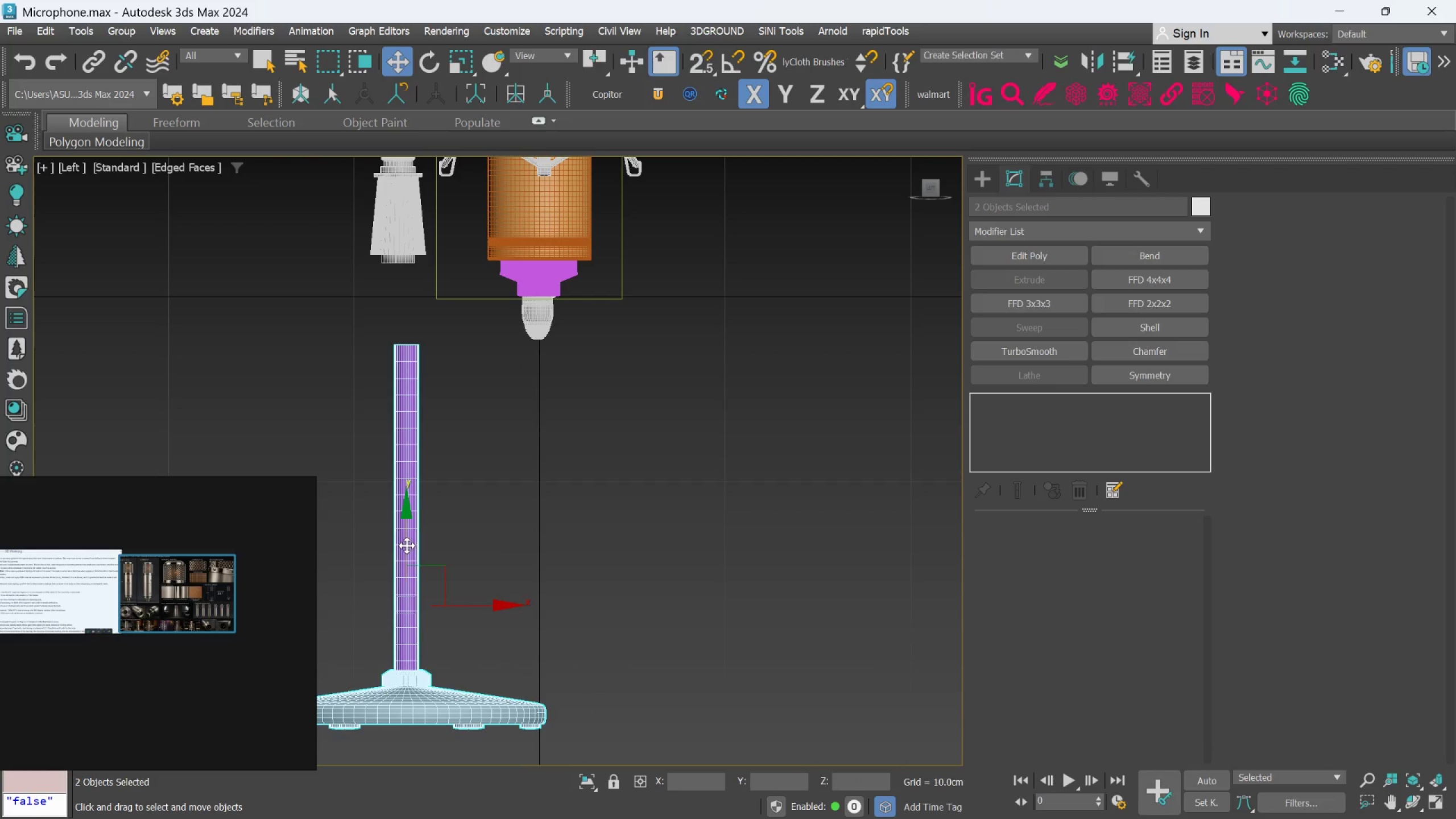 
left_click_drag(start_coordinate=[406, 543], to_coordinate=[395, 462])
 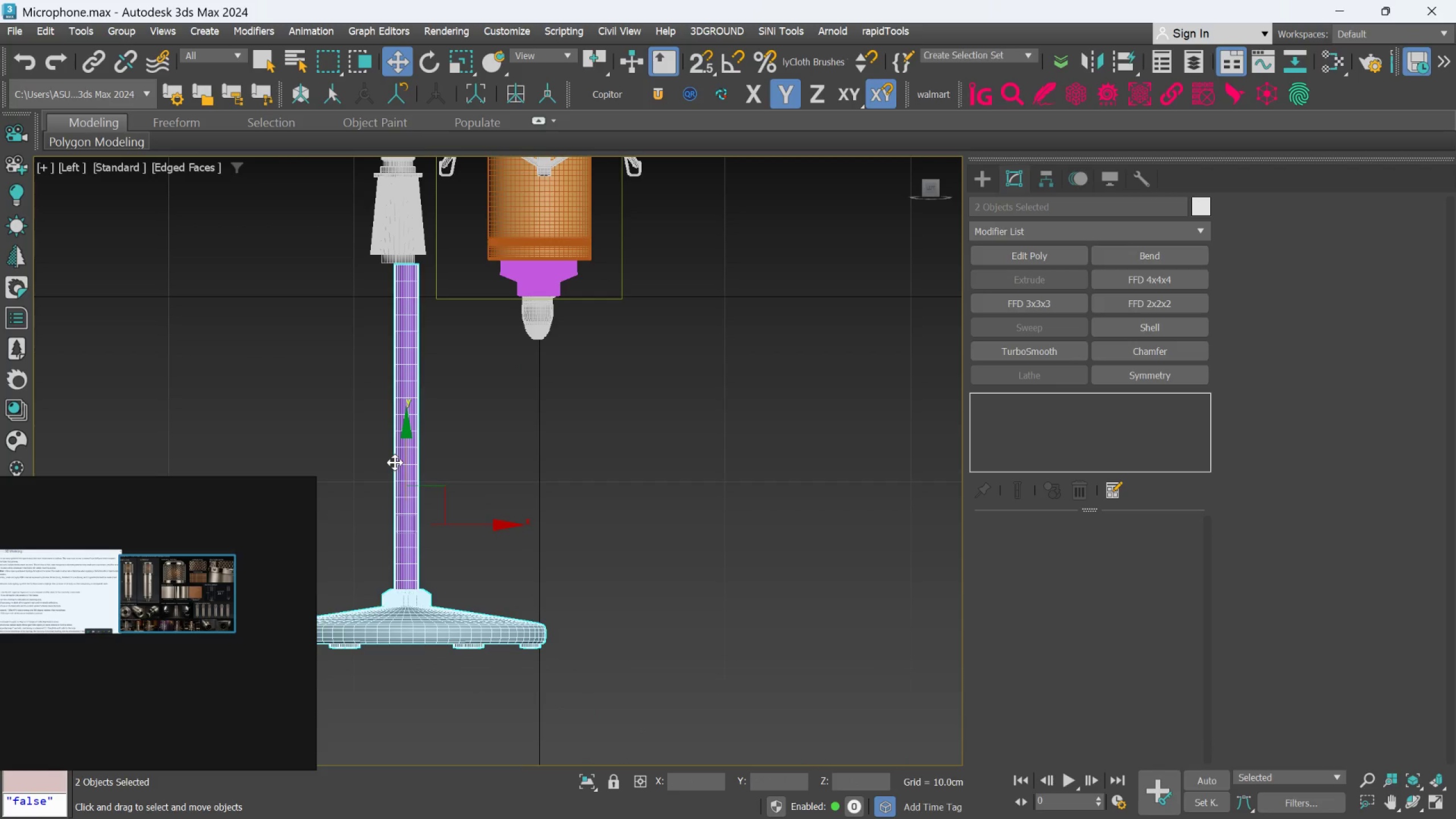 
scroll: coordinate [497, 433], scroll_direction: none, amount: 0.0
 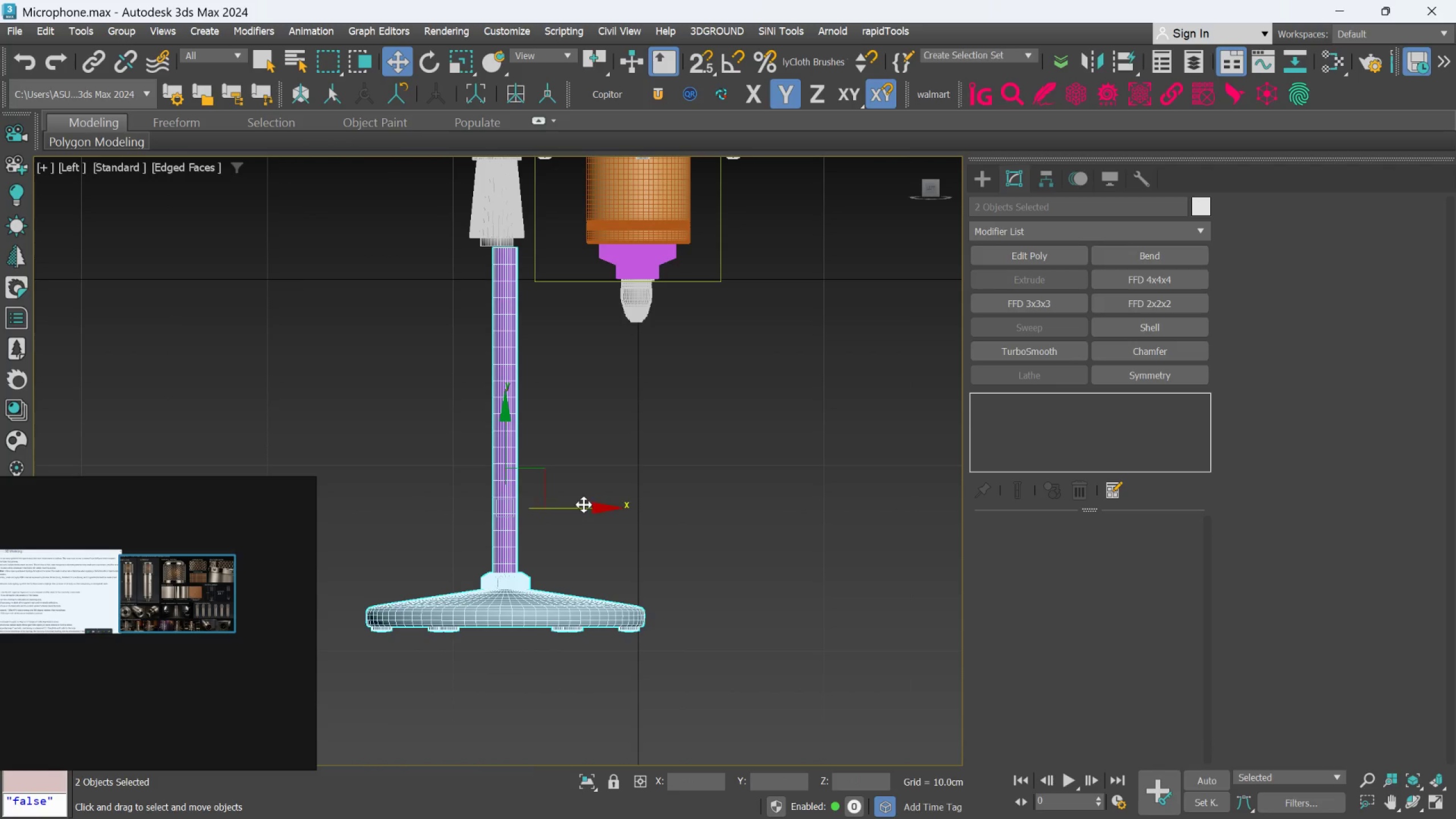 
left_click_drag(start_coordinate=[584, 504], to_coordinate=[577, 503])
 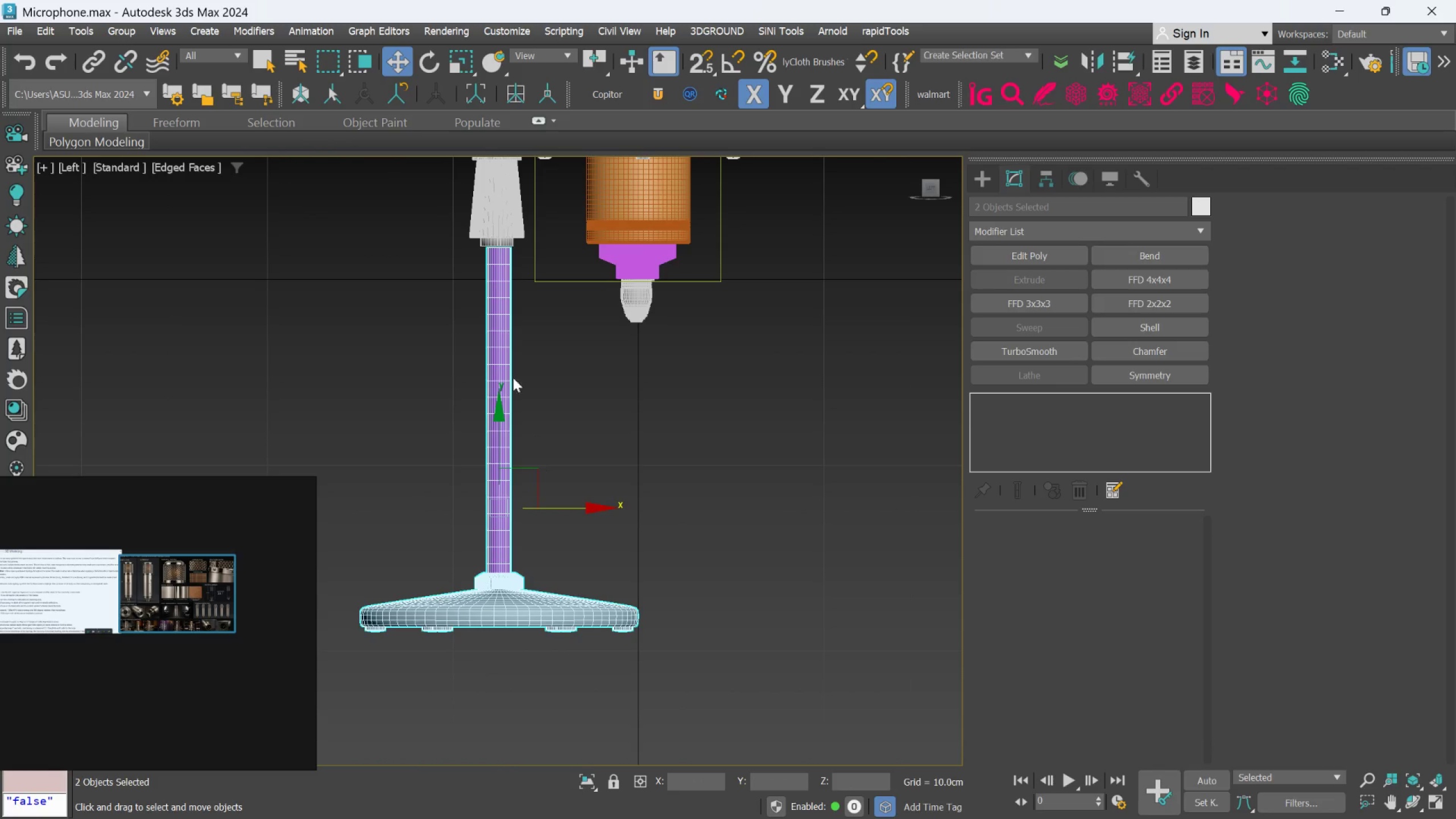 
scroll: coordinate [500, 304], scroll_direction: up, amount: 3.0
 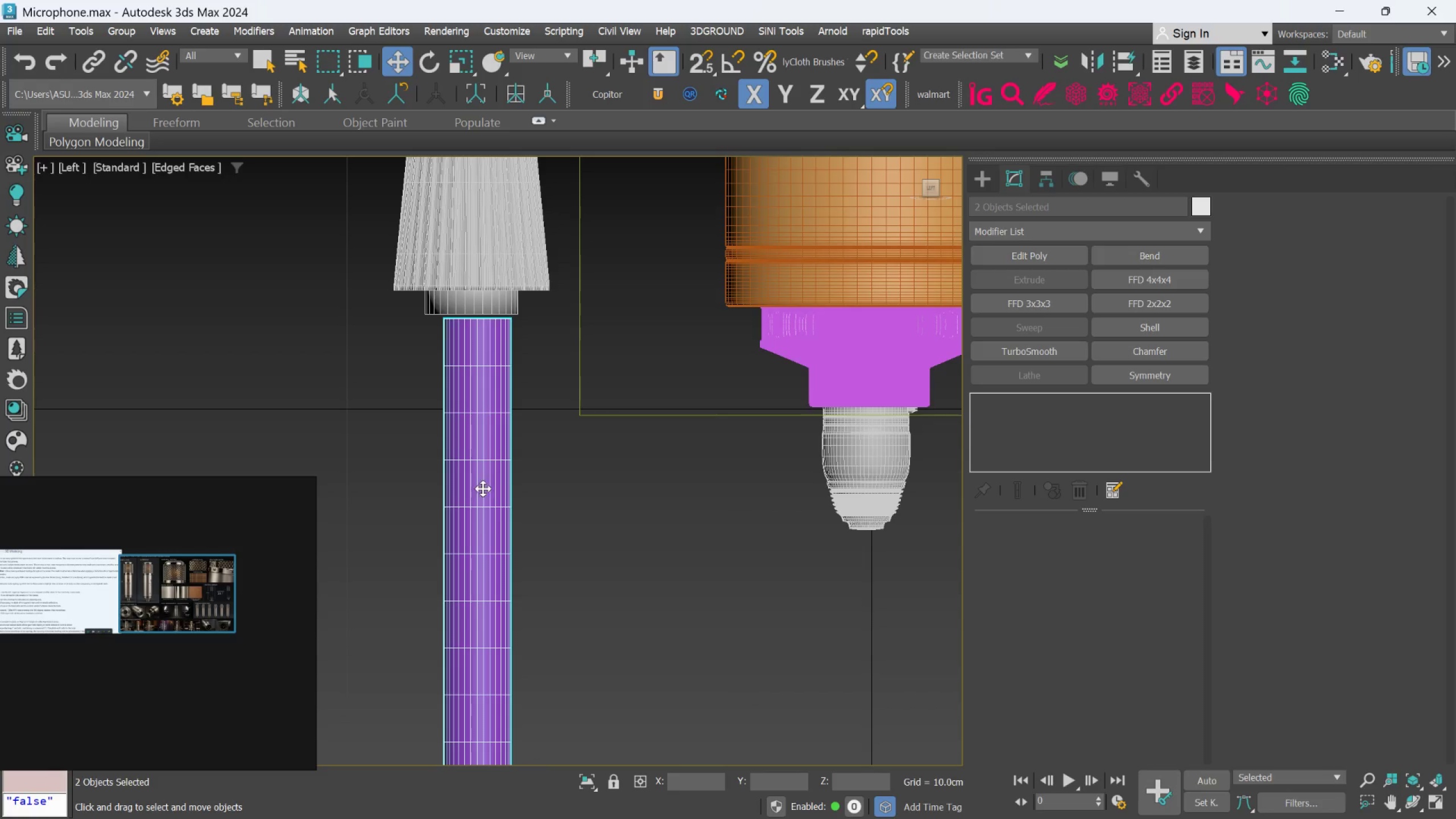 
scroll: coordinate [482, 485], scroll_direction: down, amount: 1.0
 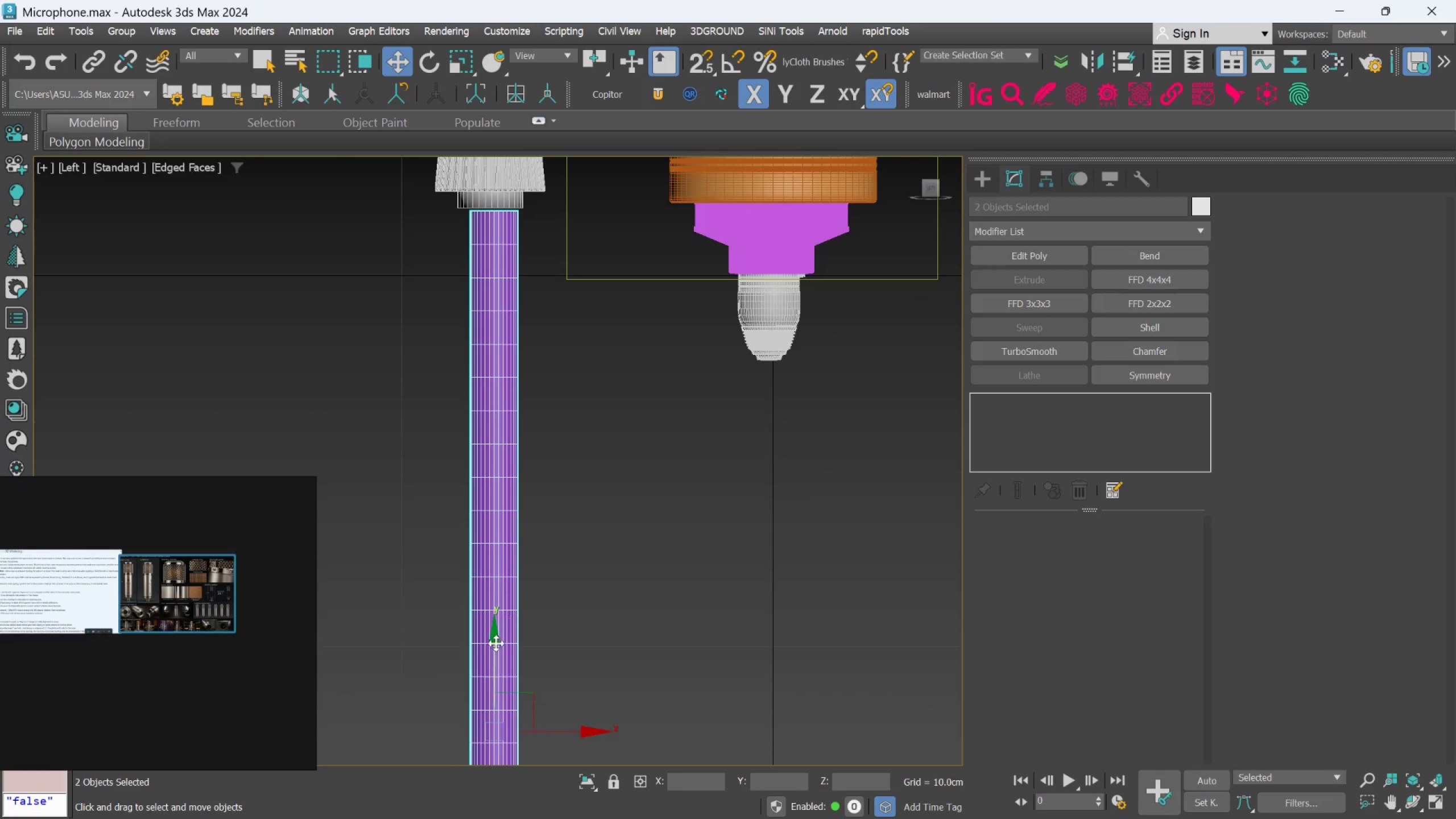 
left_click_drag(start_coordinate=[495, 645], to_coordinate=[490, 636])
 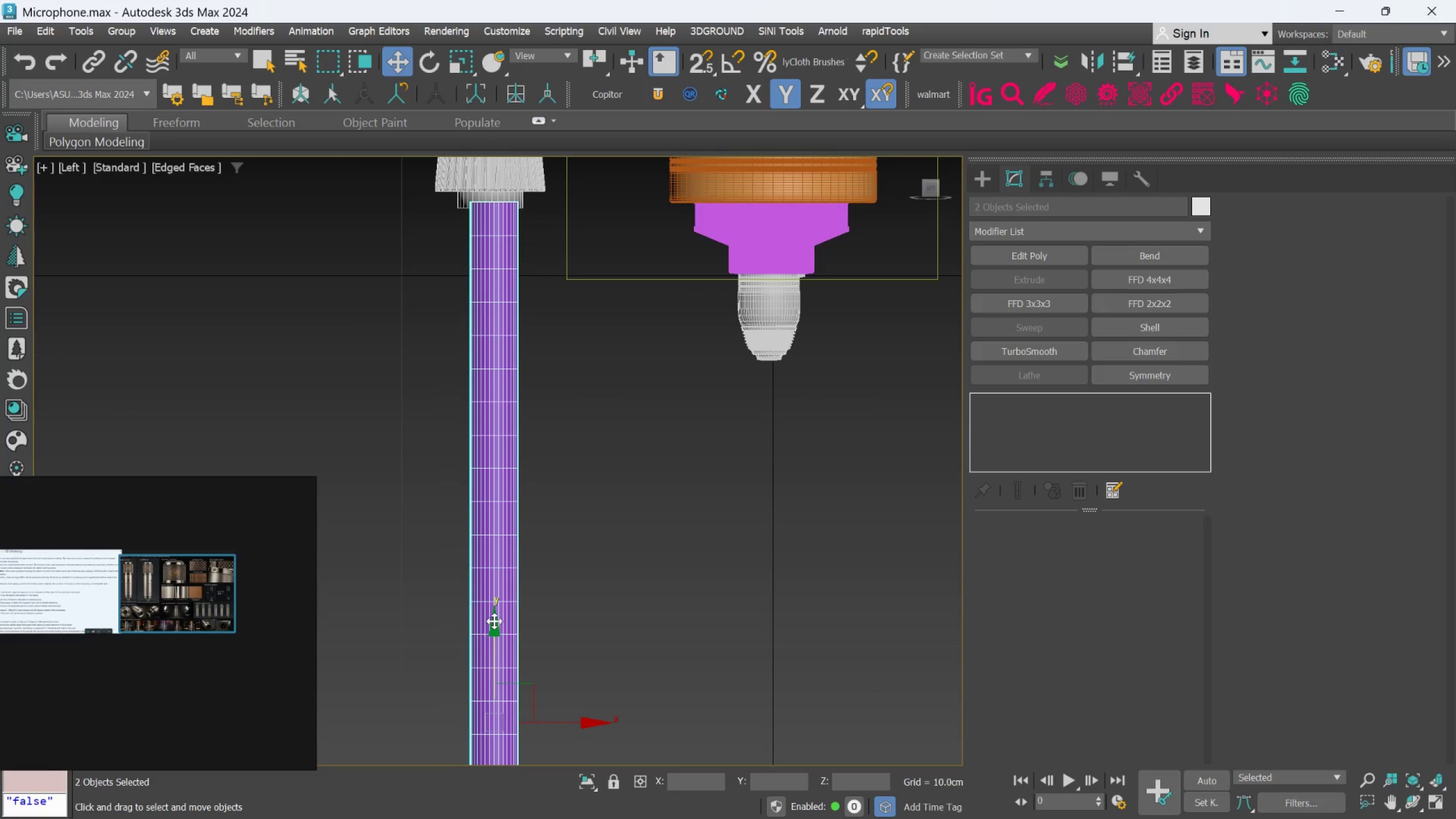 
scroll: coordinate [495, 613], scroll_direction: down, amount: 1.0
 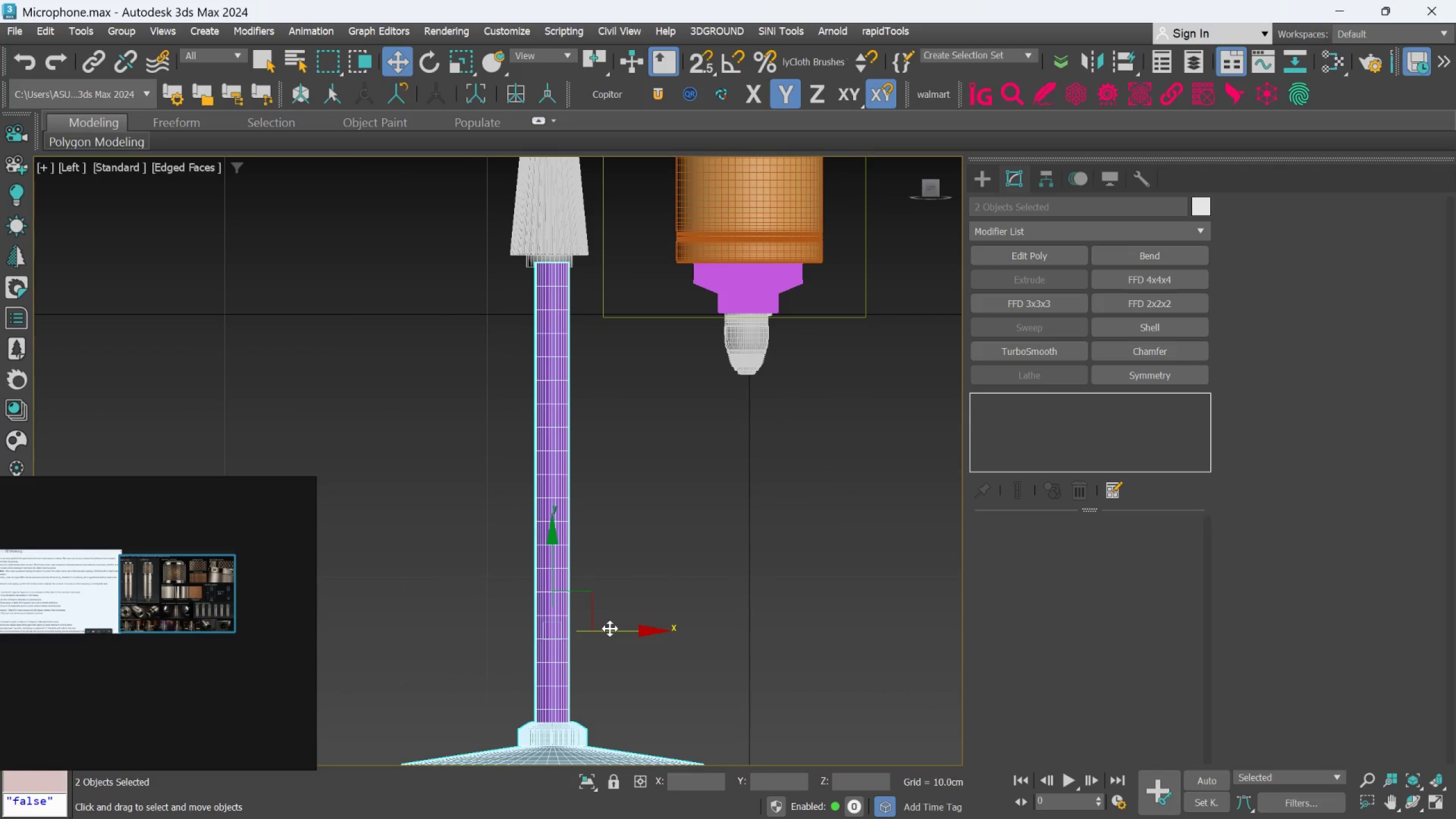 
left_click_drag(start_coordinate=[610, 628], to_coordinate=[607, 627])
 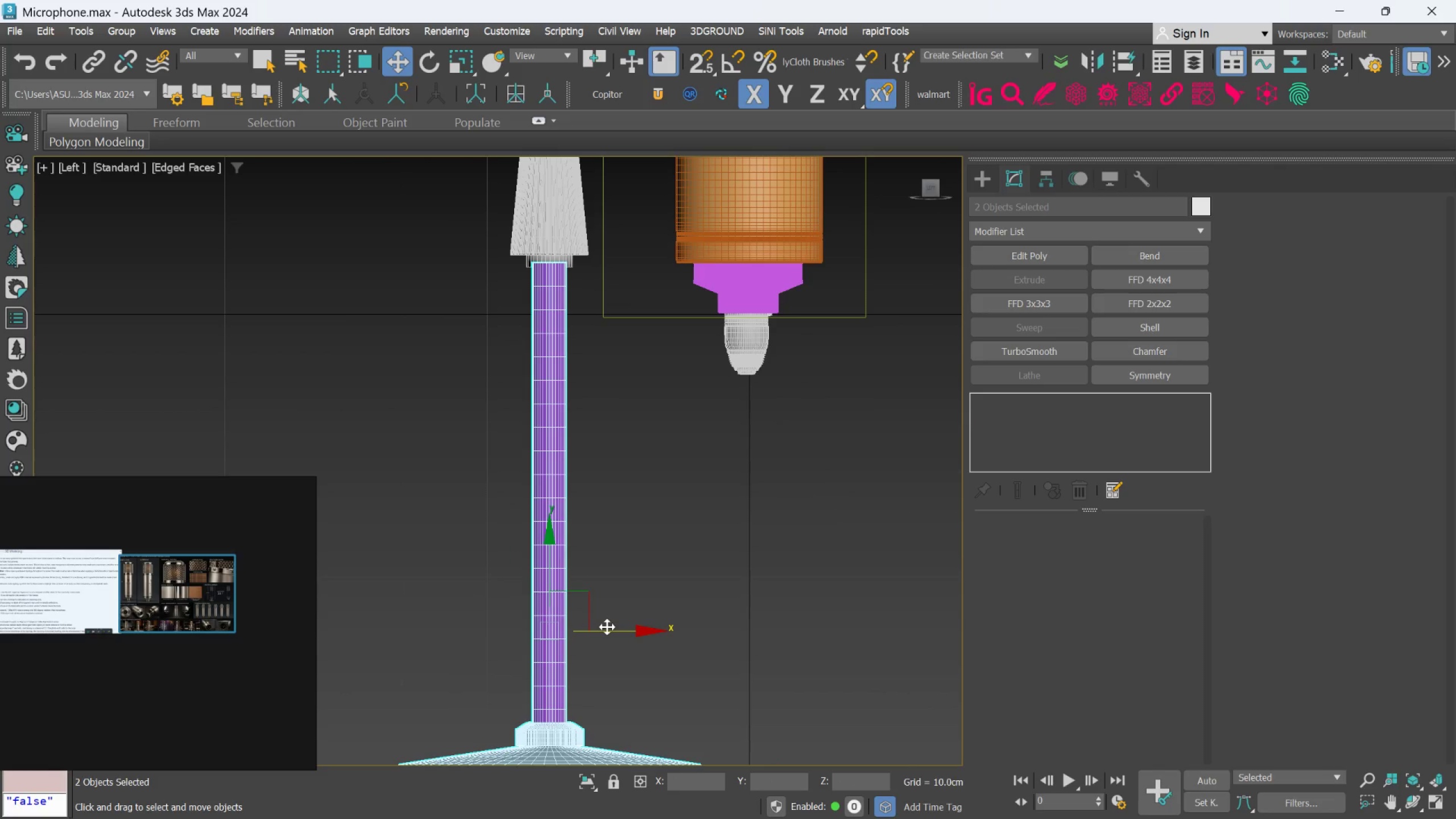 
hold_key(key=AltLeft, duration=1.08)
 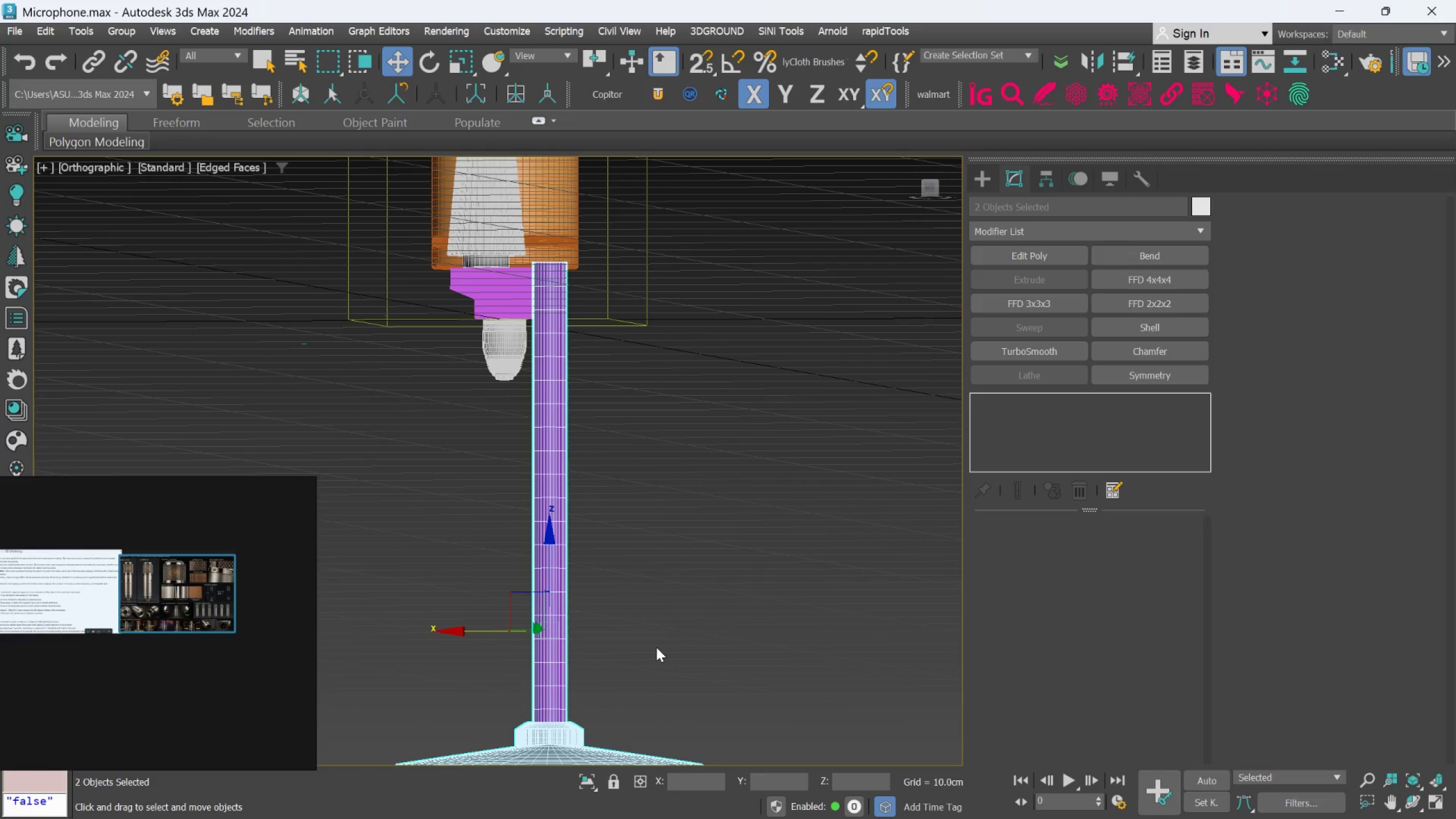 
key(F)
 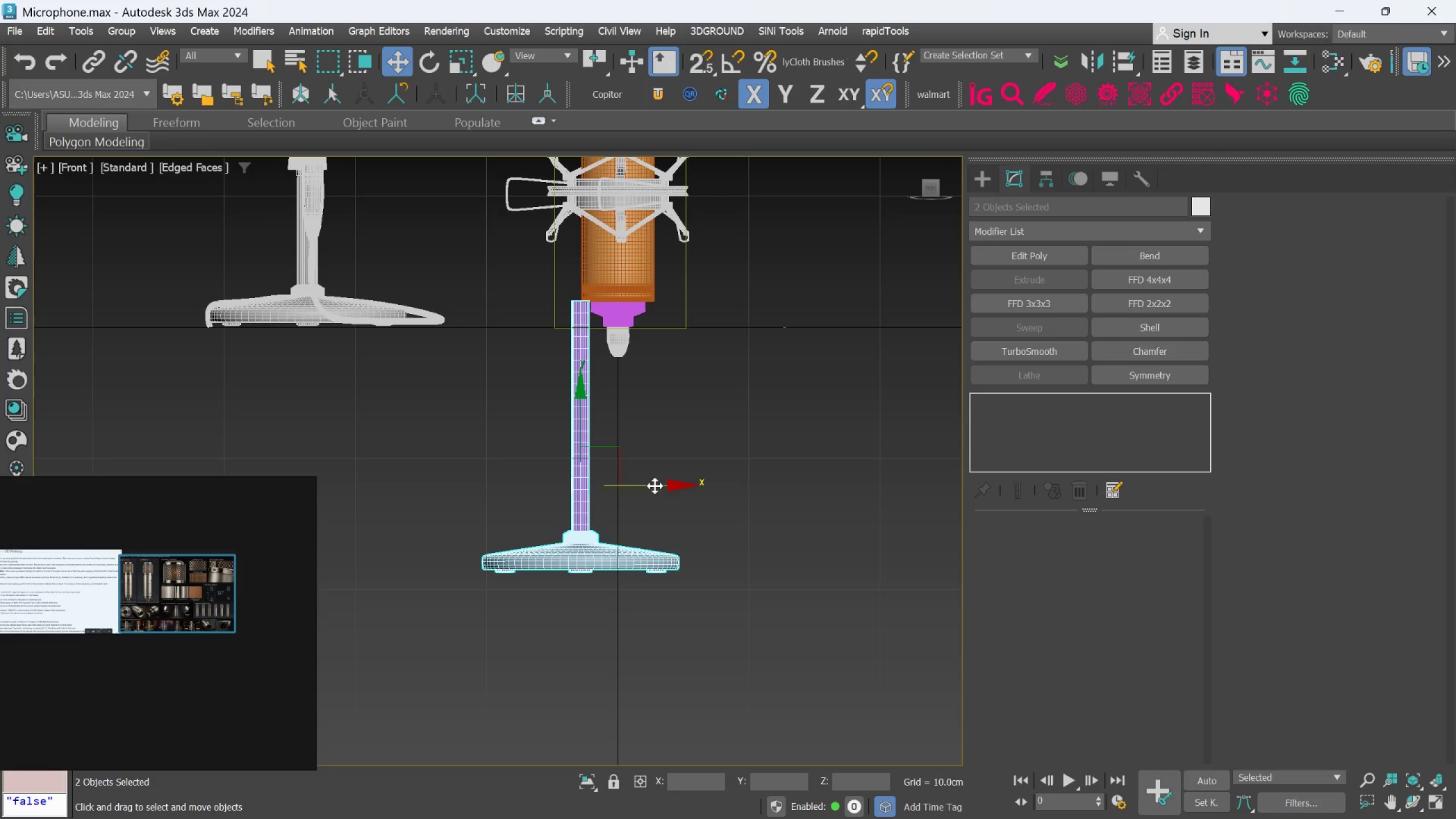 
scroll: coordinate [655, 482], scroll_direction: up, amount: 2.0
 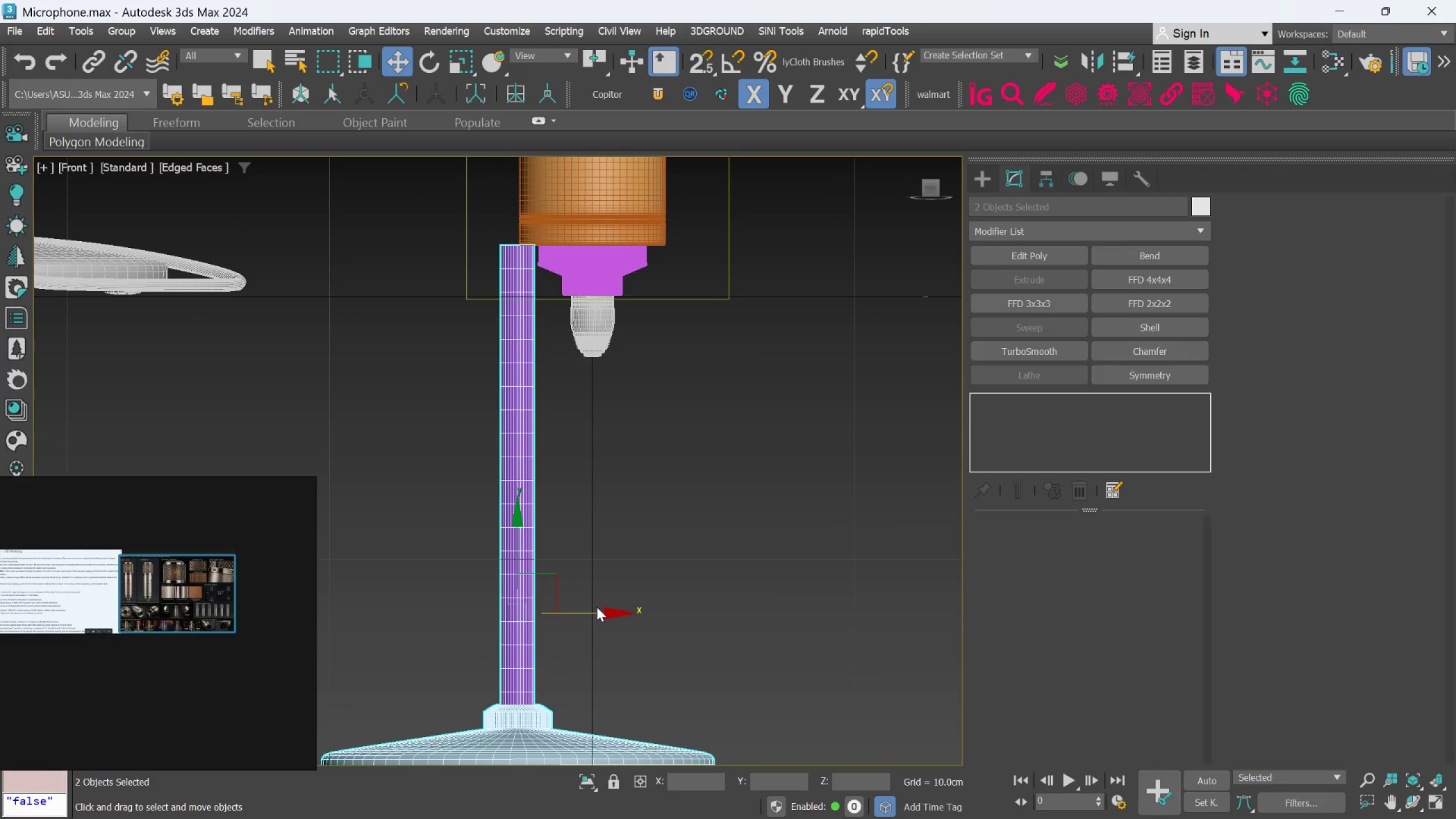 
left_click_drag(start_coordinate=[597, 607], to_coordinate=[646, 614])
 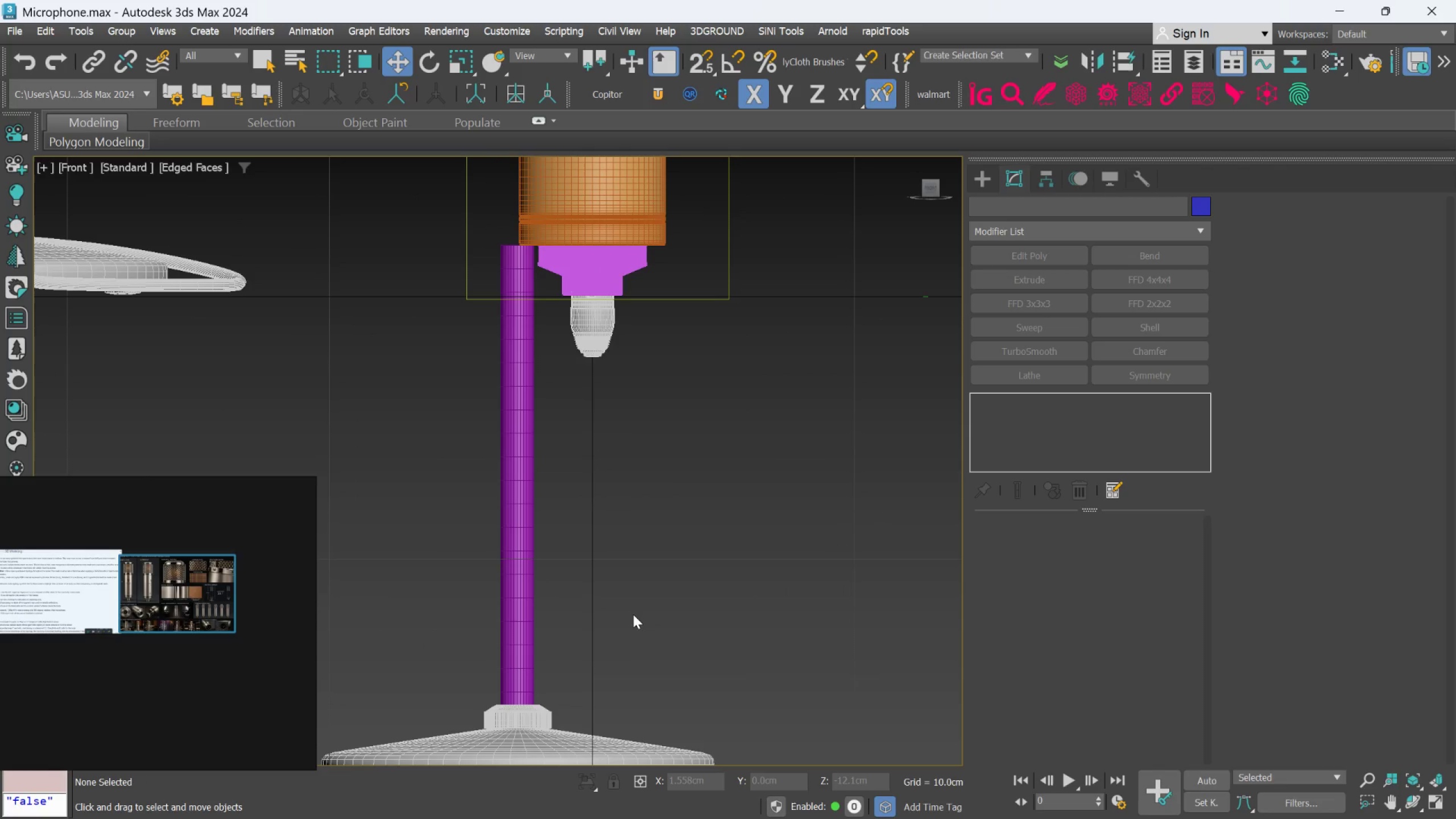 
key(Control+Z)
 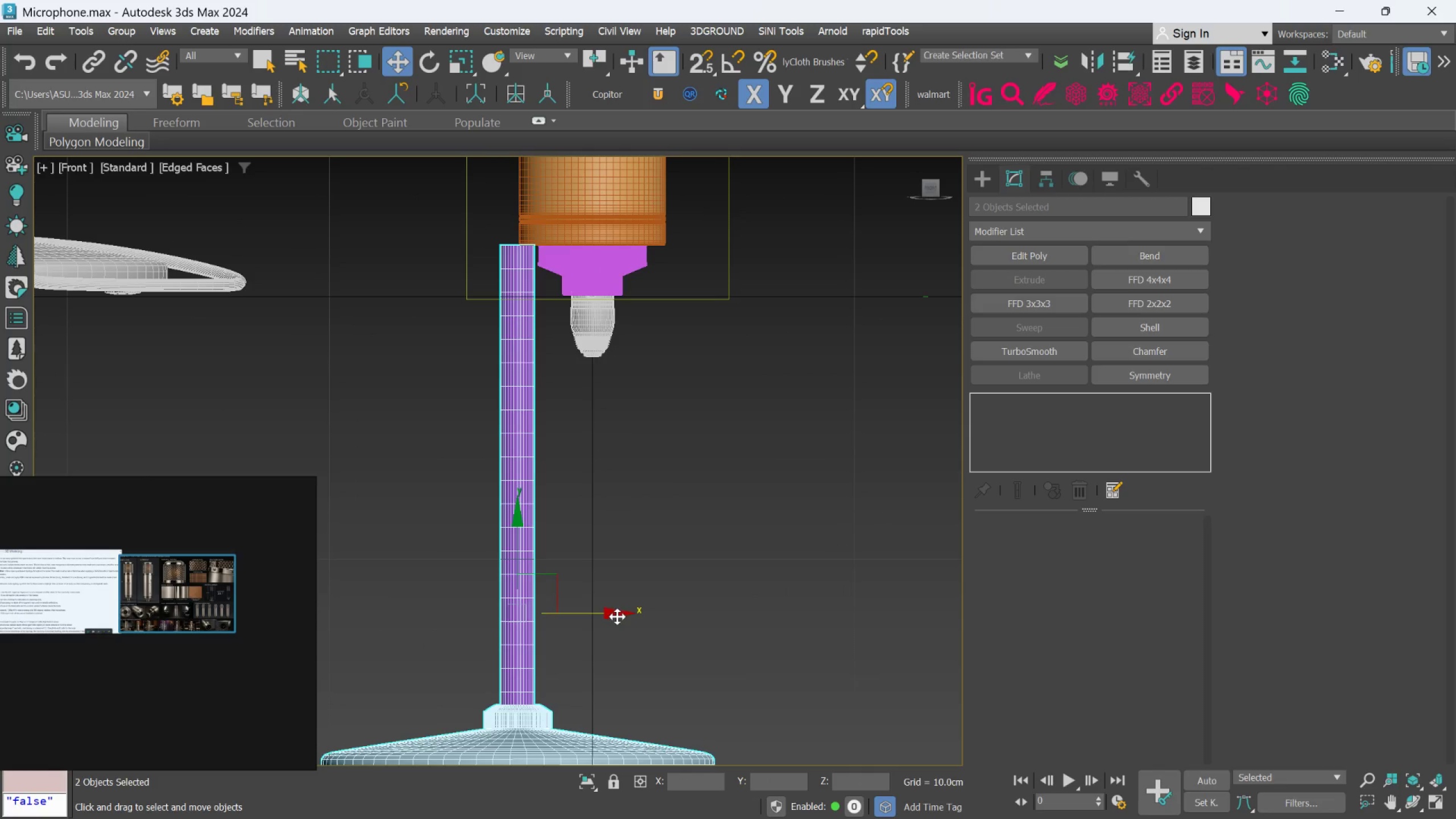 
left_click_drag(start_coordinate=[617, 617], to_coordinate=[693, 621])
 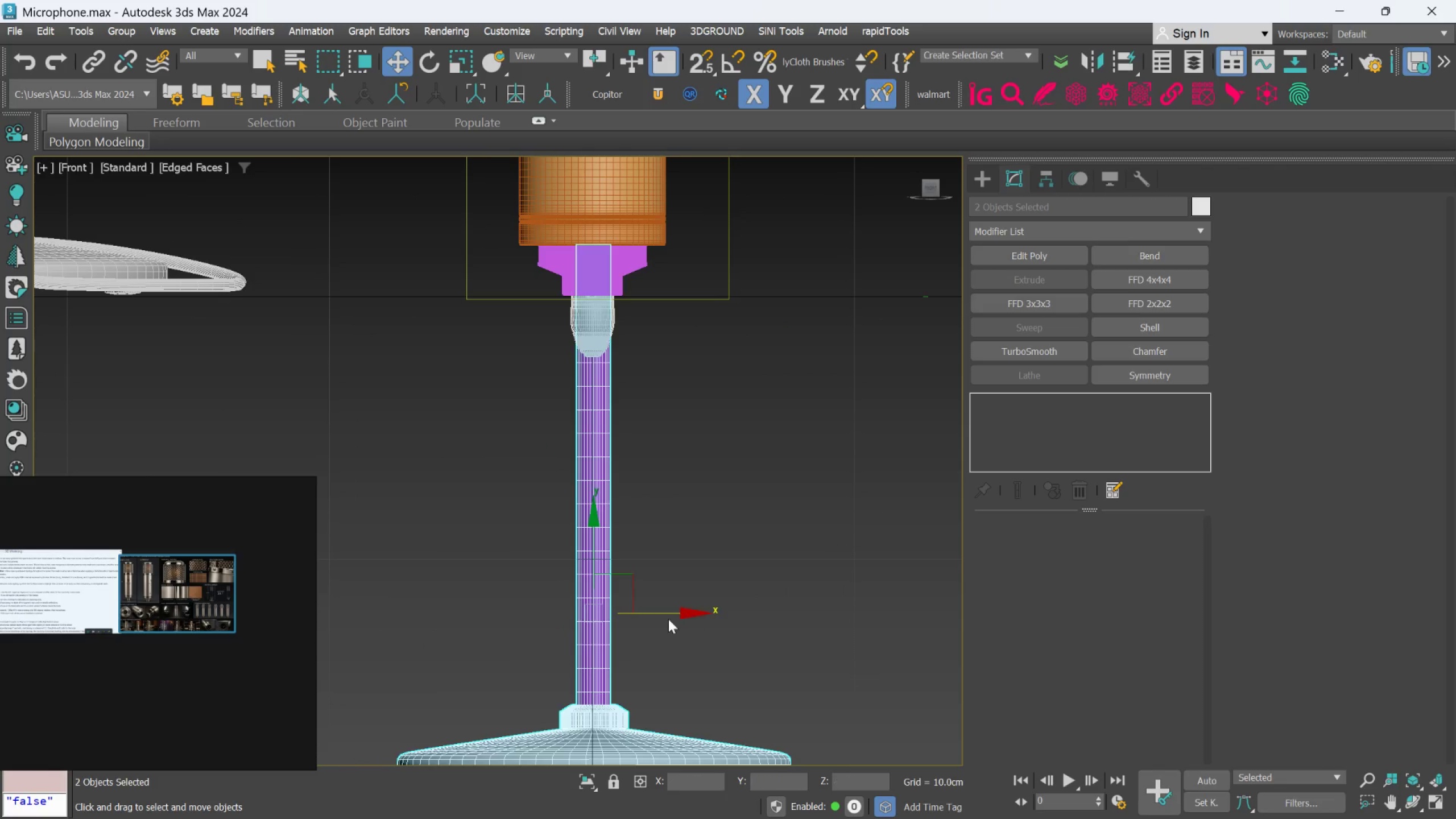 
hold_key(key=AltLeft, duration=2.48)
 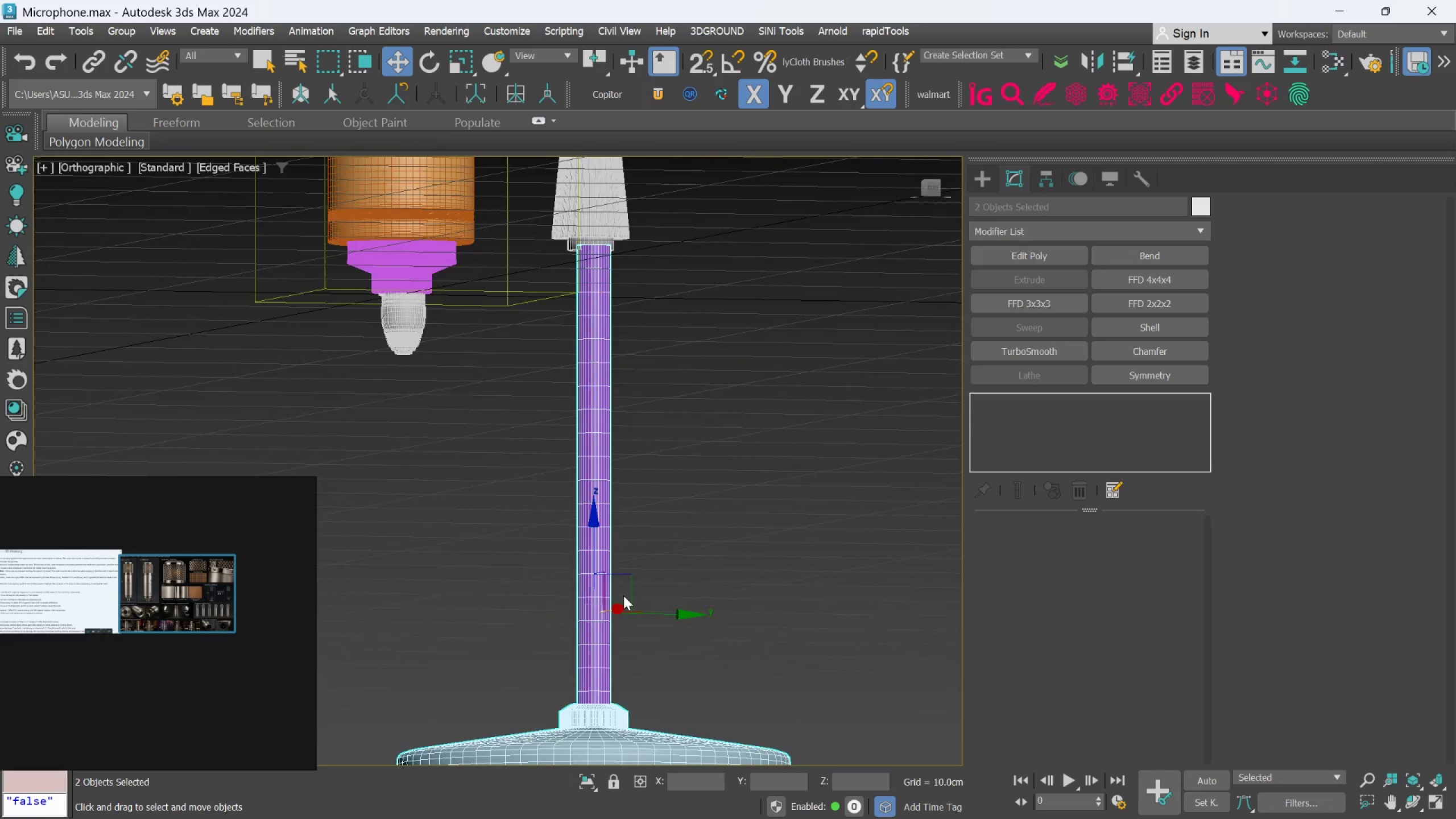 
hold_key(key=AltLeft, duration=0.38)
 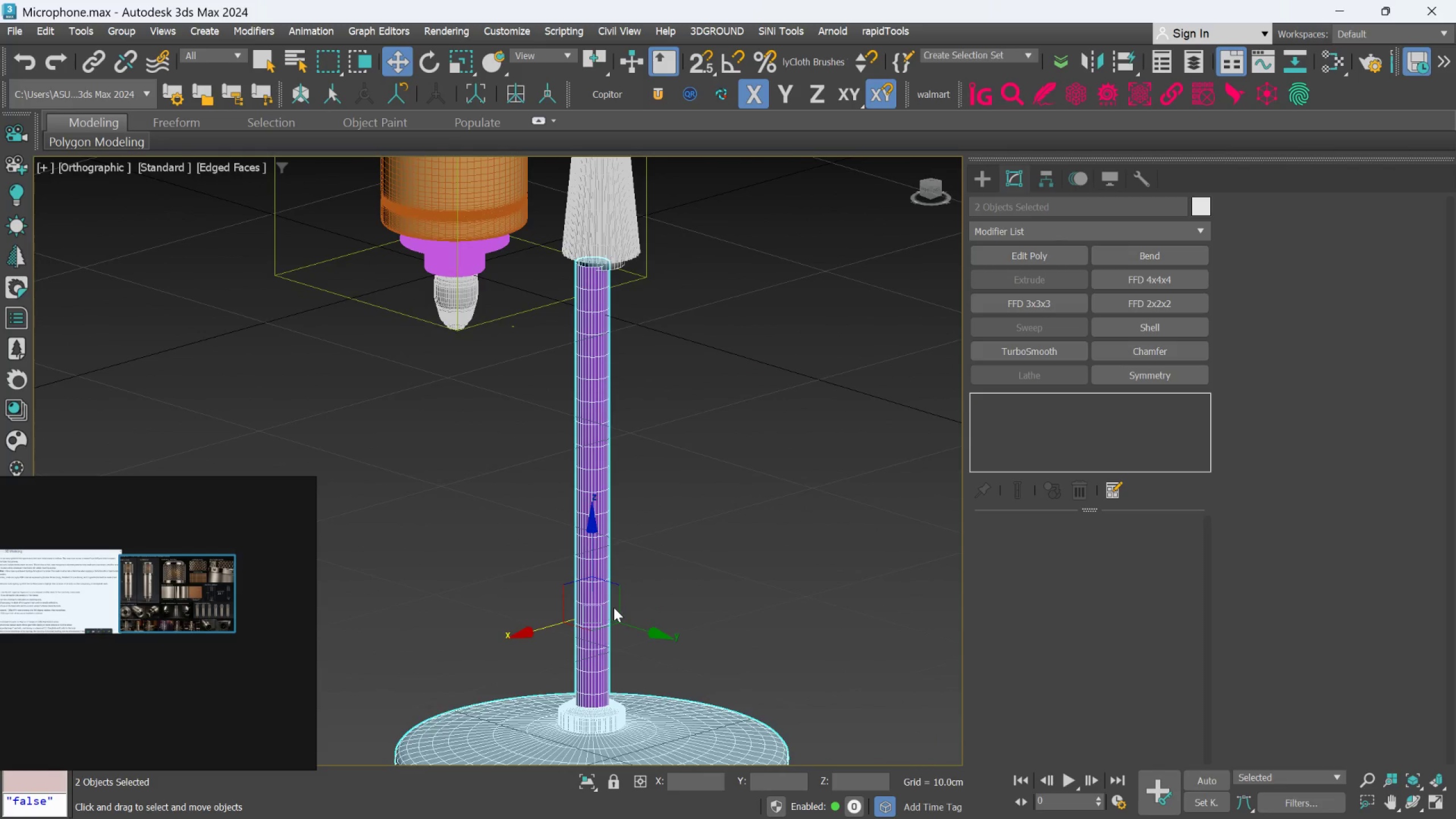 
key(Control+Z)
 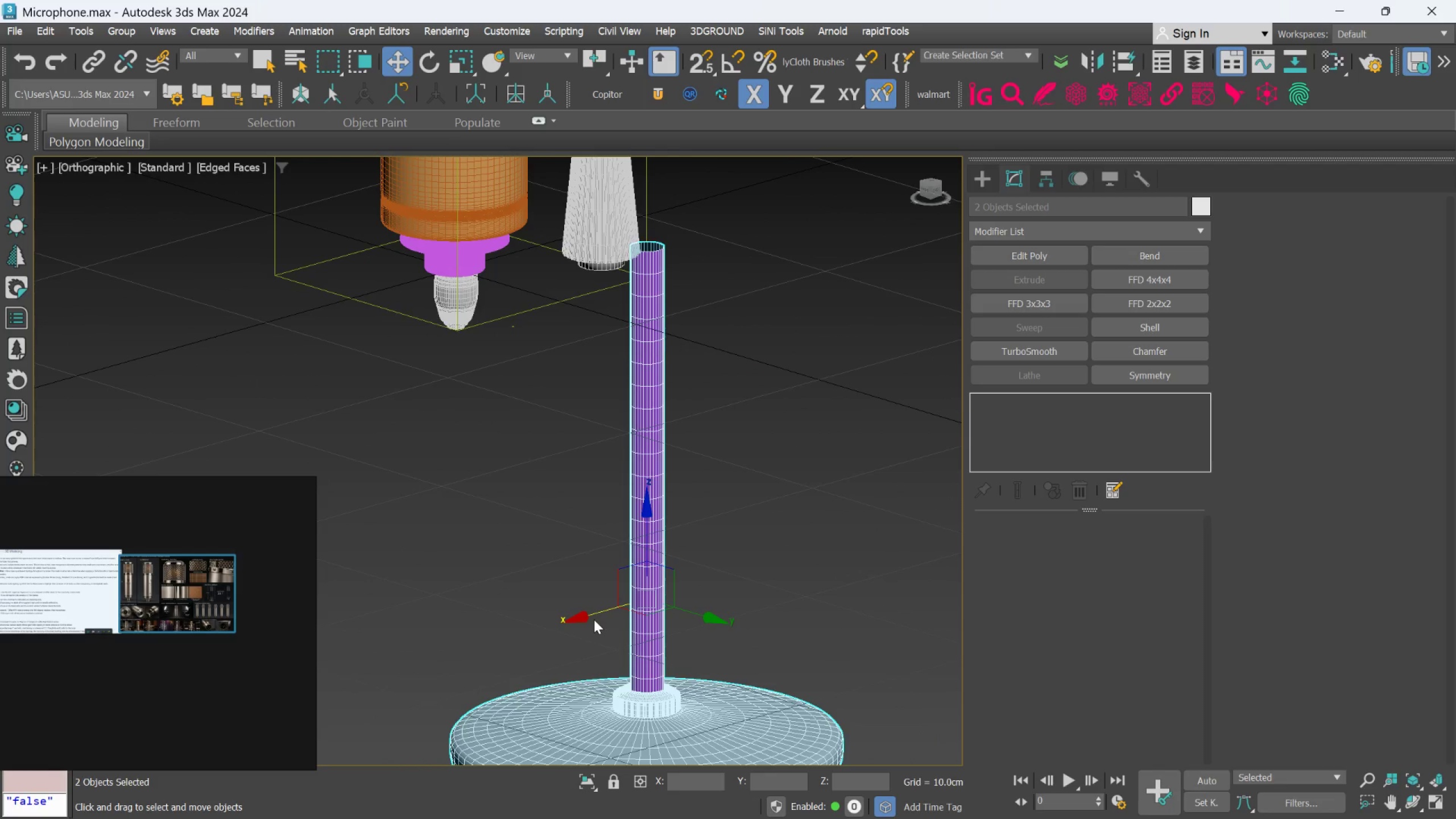 
key(Control+Z)
 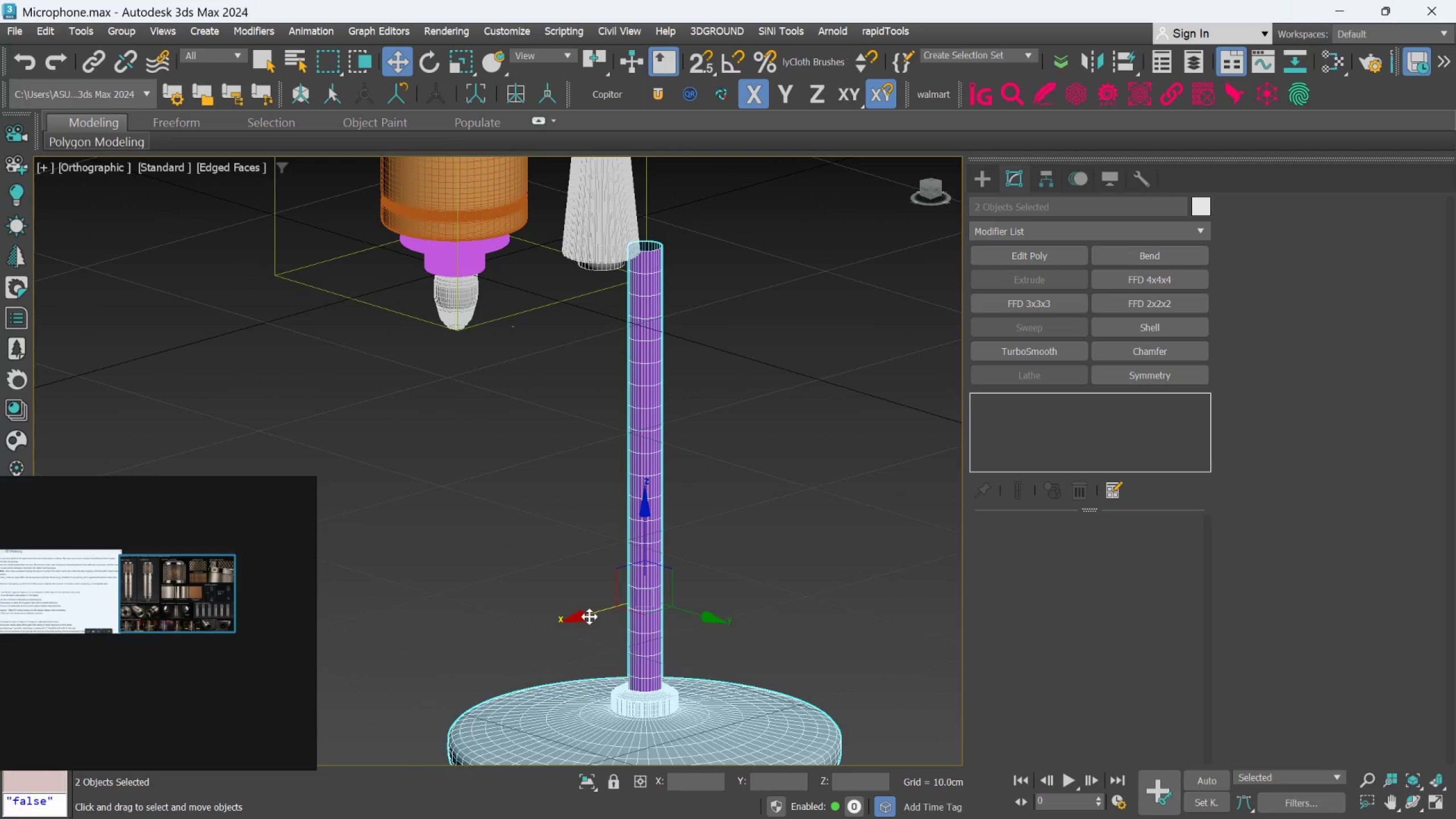 
left_click_drag(start_coordinate=[589, 617], to_coordinate=[547, 622])
 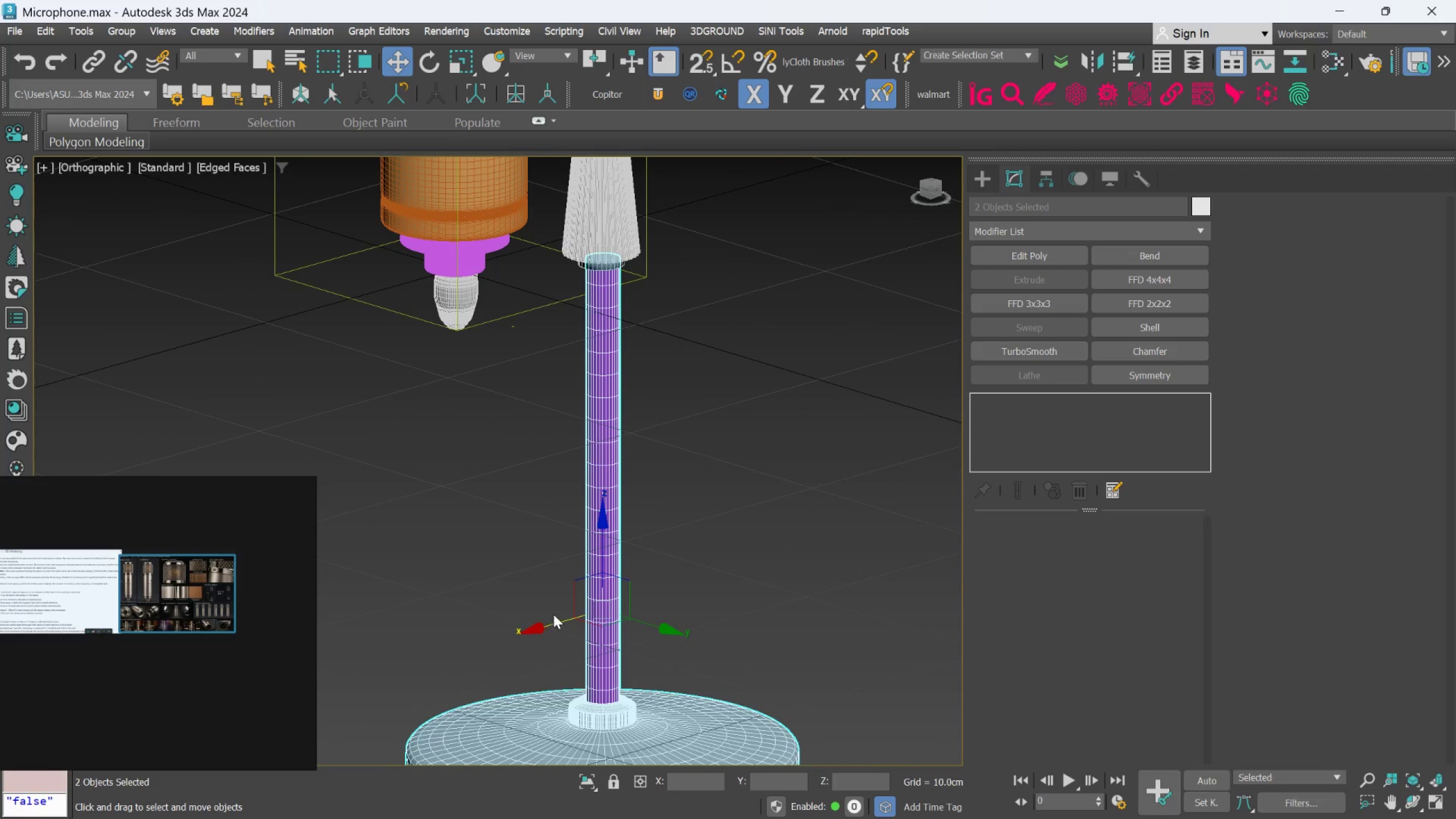 
hold_key(key=AltLeft, duration=1.02)
 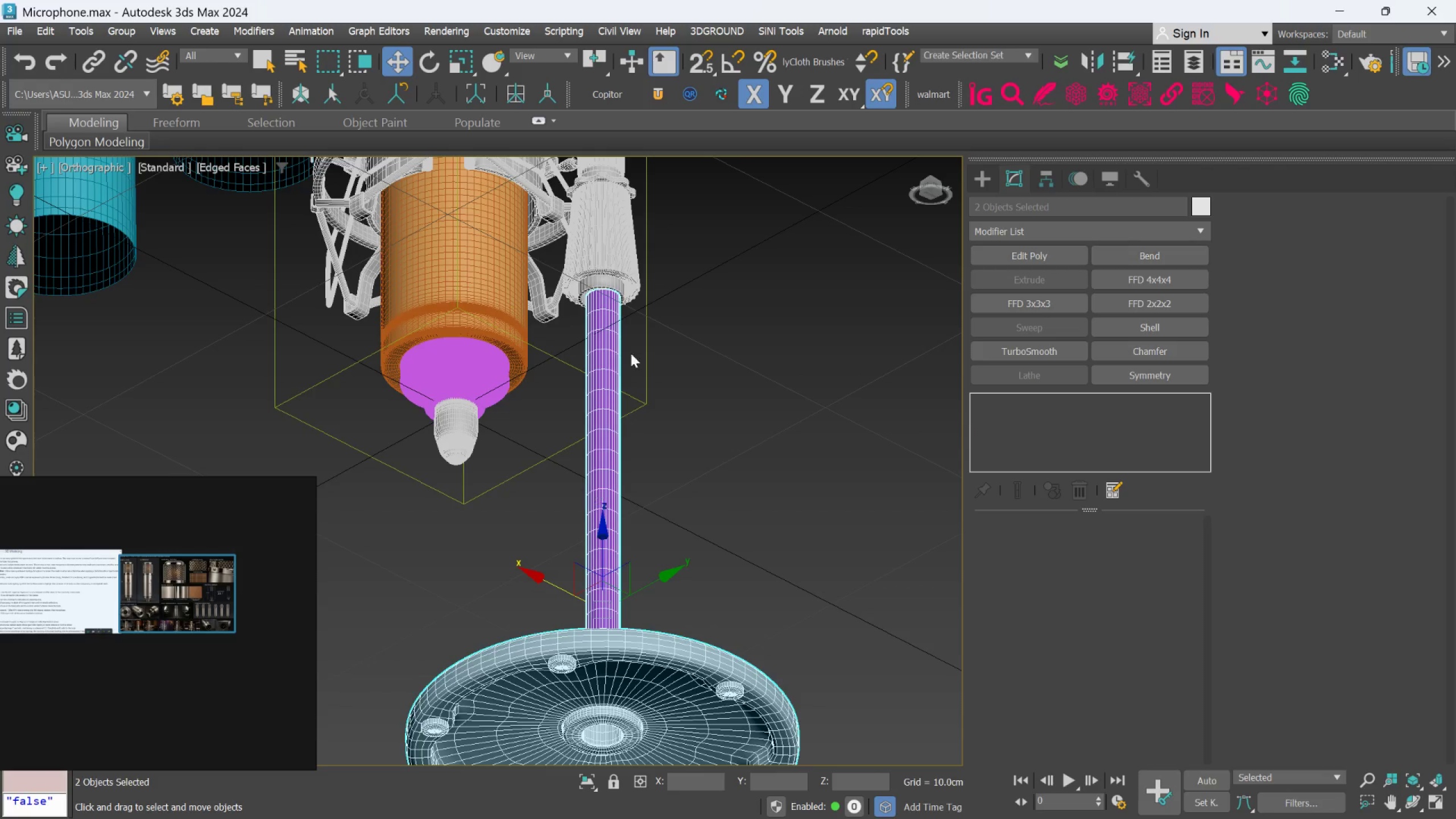 
hold_key(key=AltLeft, duration=0.61)
 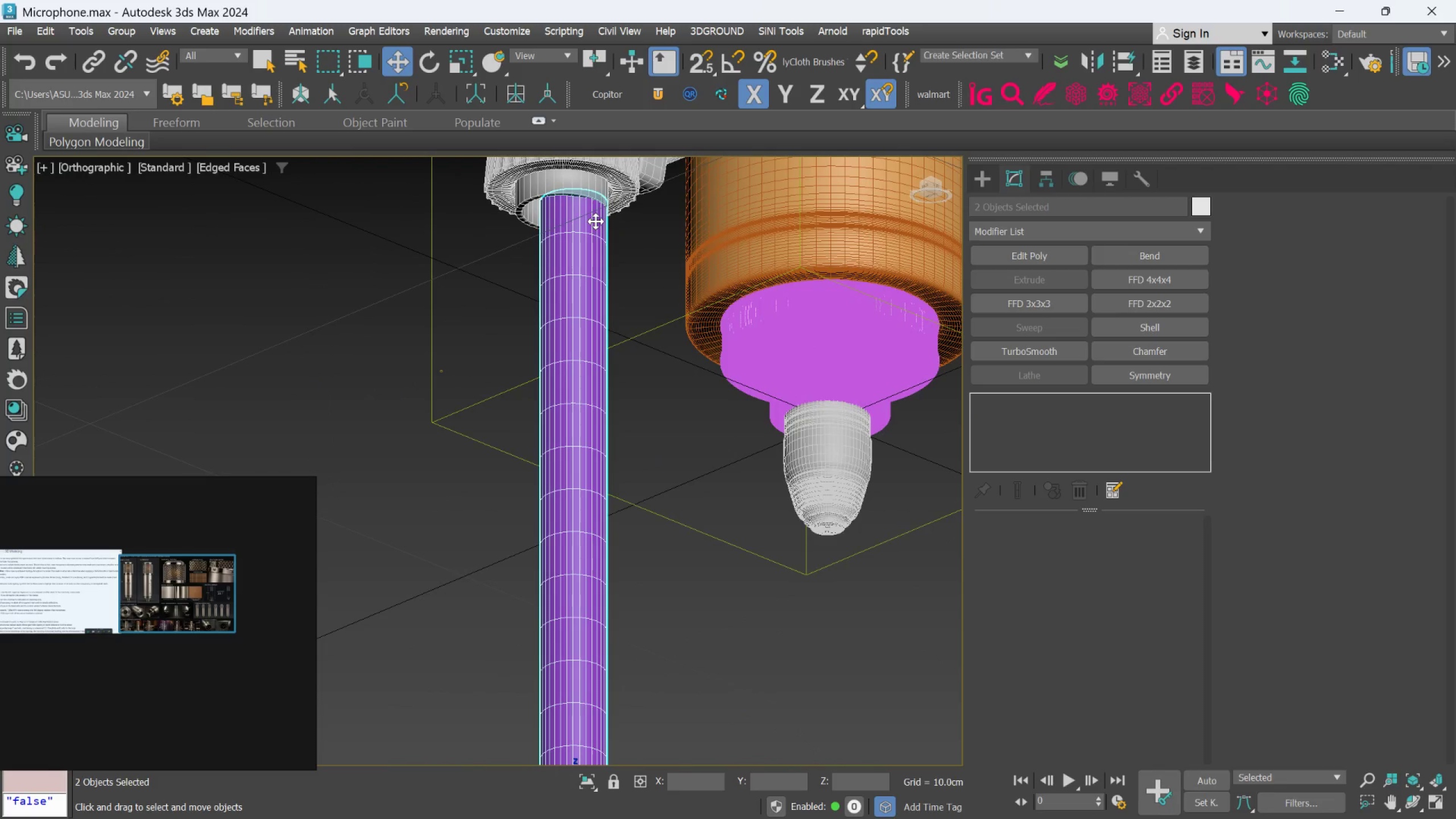 
scroll: coordinate [632, 344], scroll_direction: up, amount: 2.0
 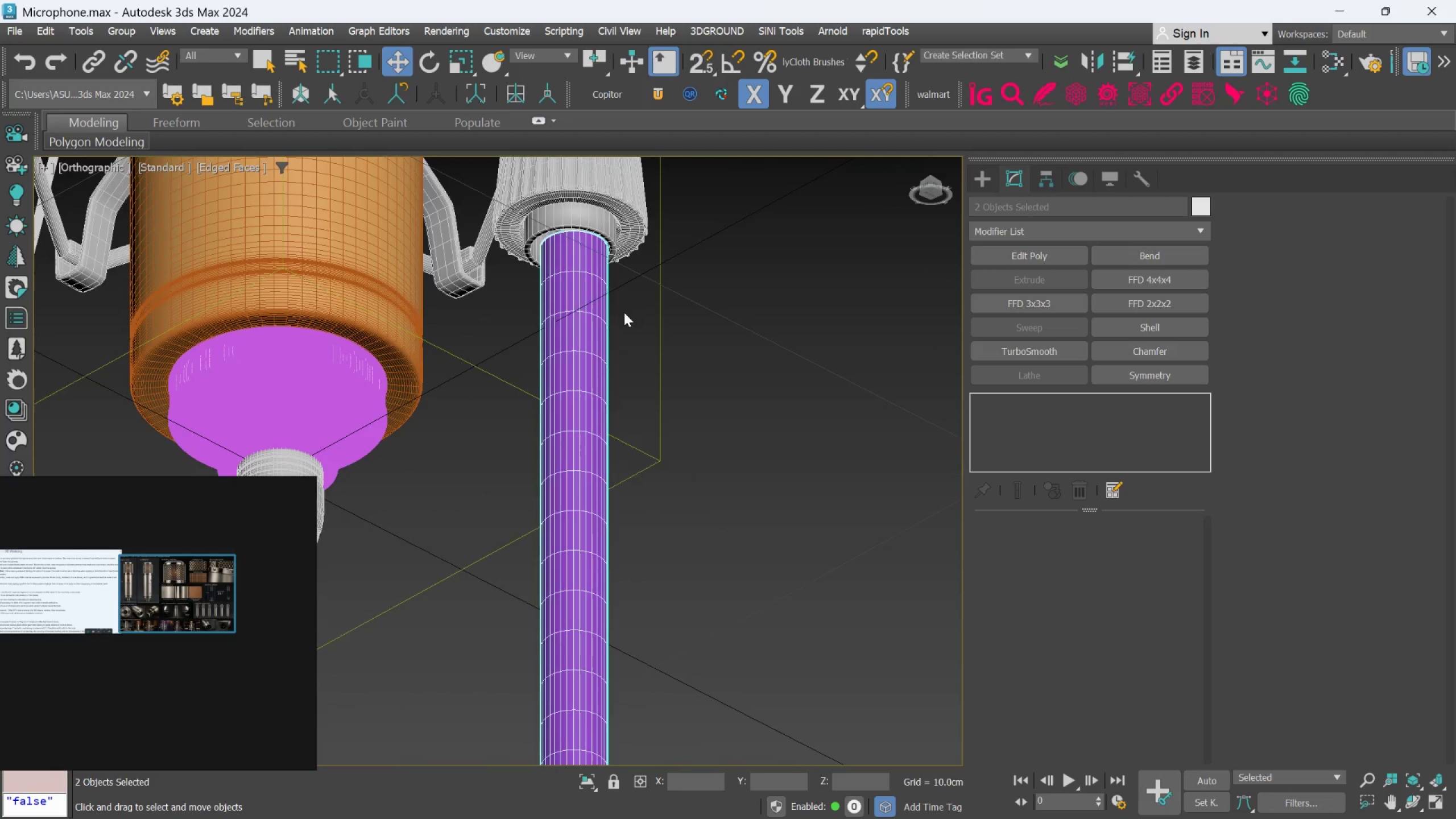 
hold_key(key=AltLeft, duration=0.34)
 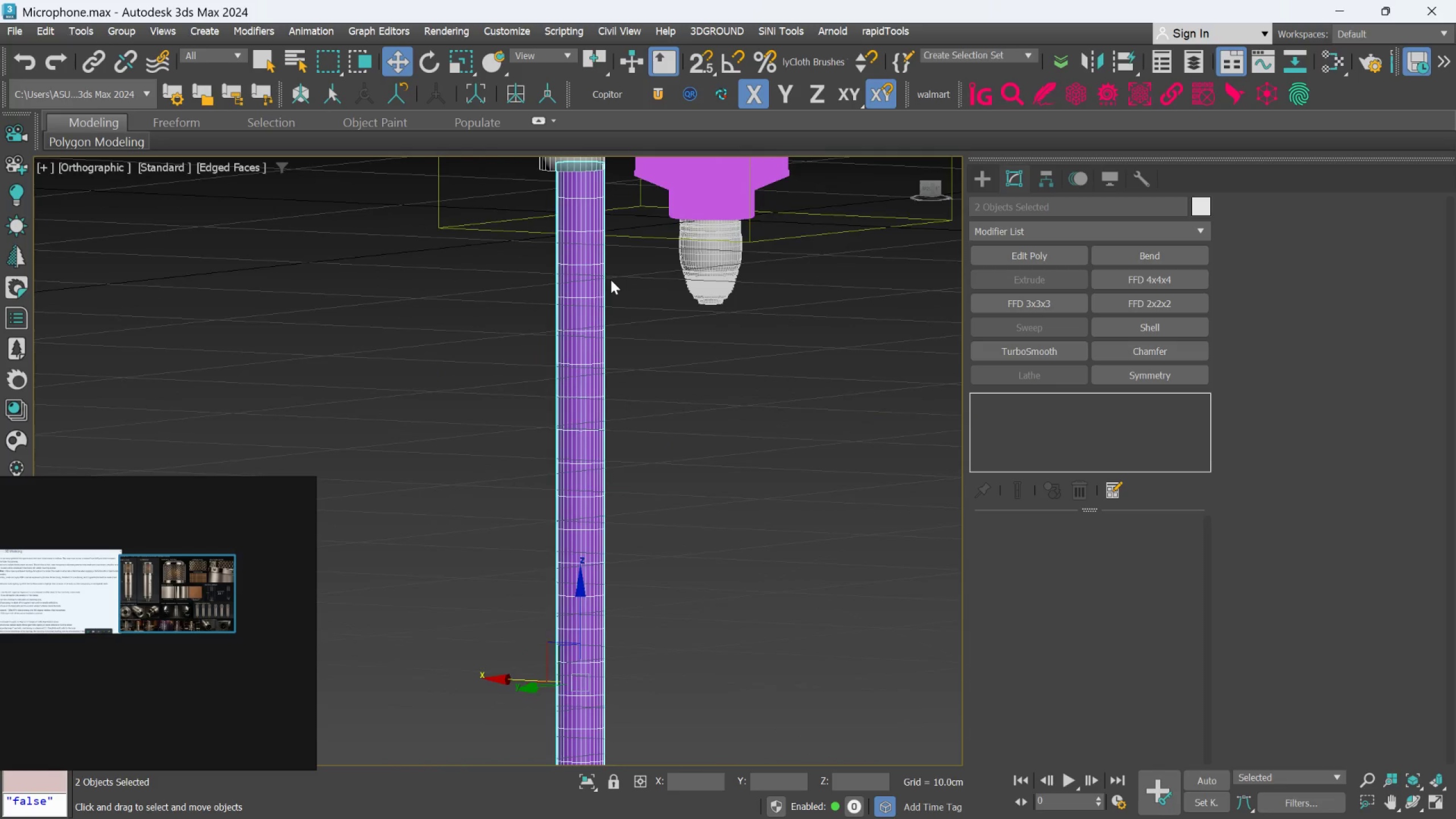 
scroll: coordinate [619, 288], scroll_direction: down, amount: 2.0
 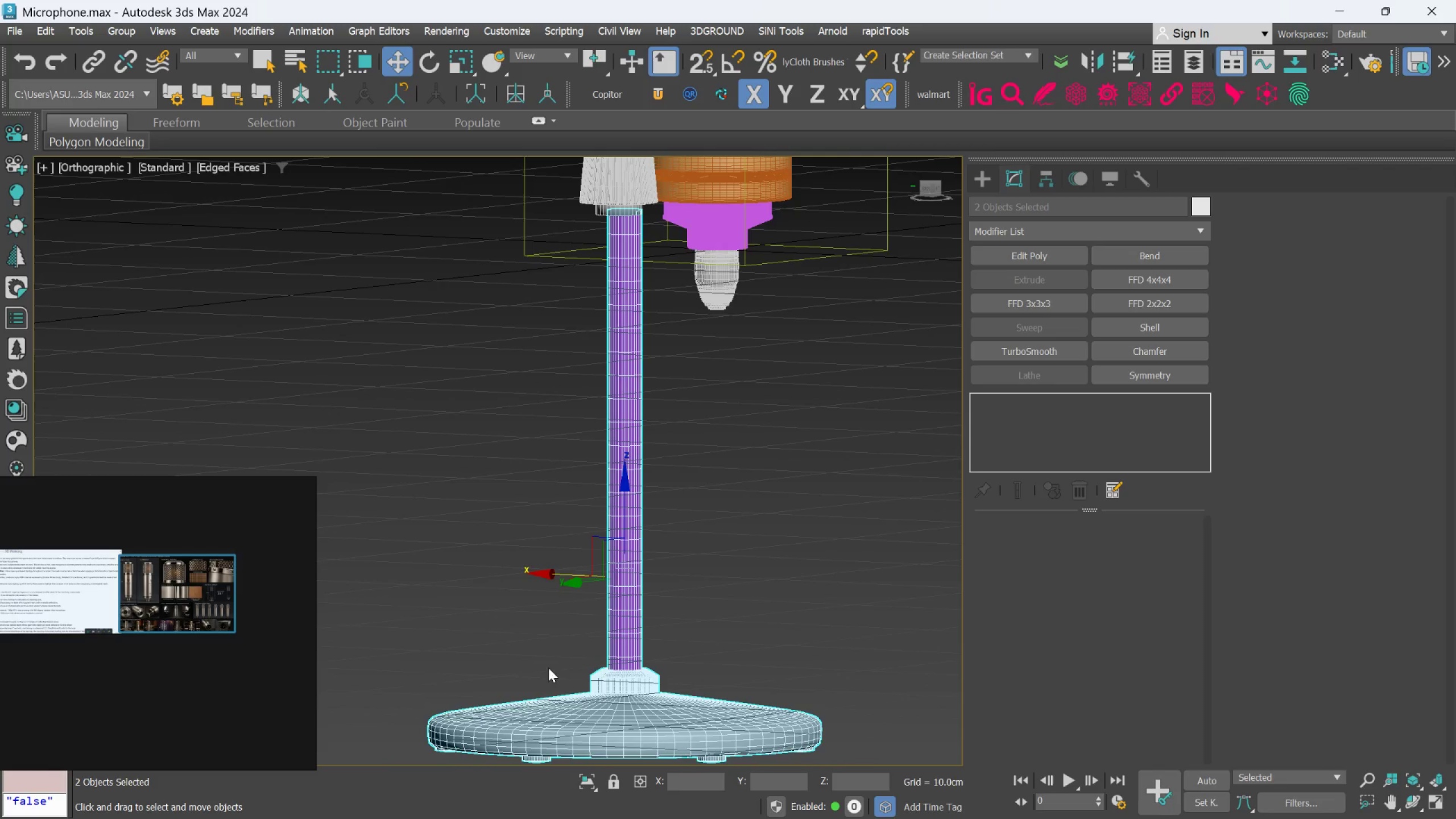 
scroll: coordinate [595, 447], scroll_direction: up, amount: 8.0
 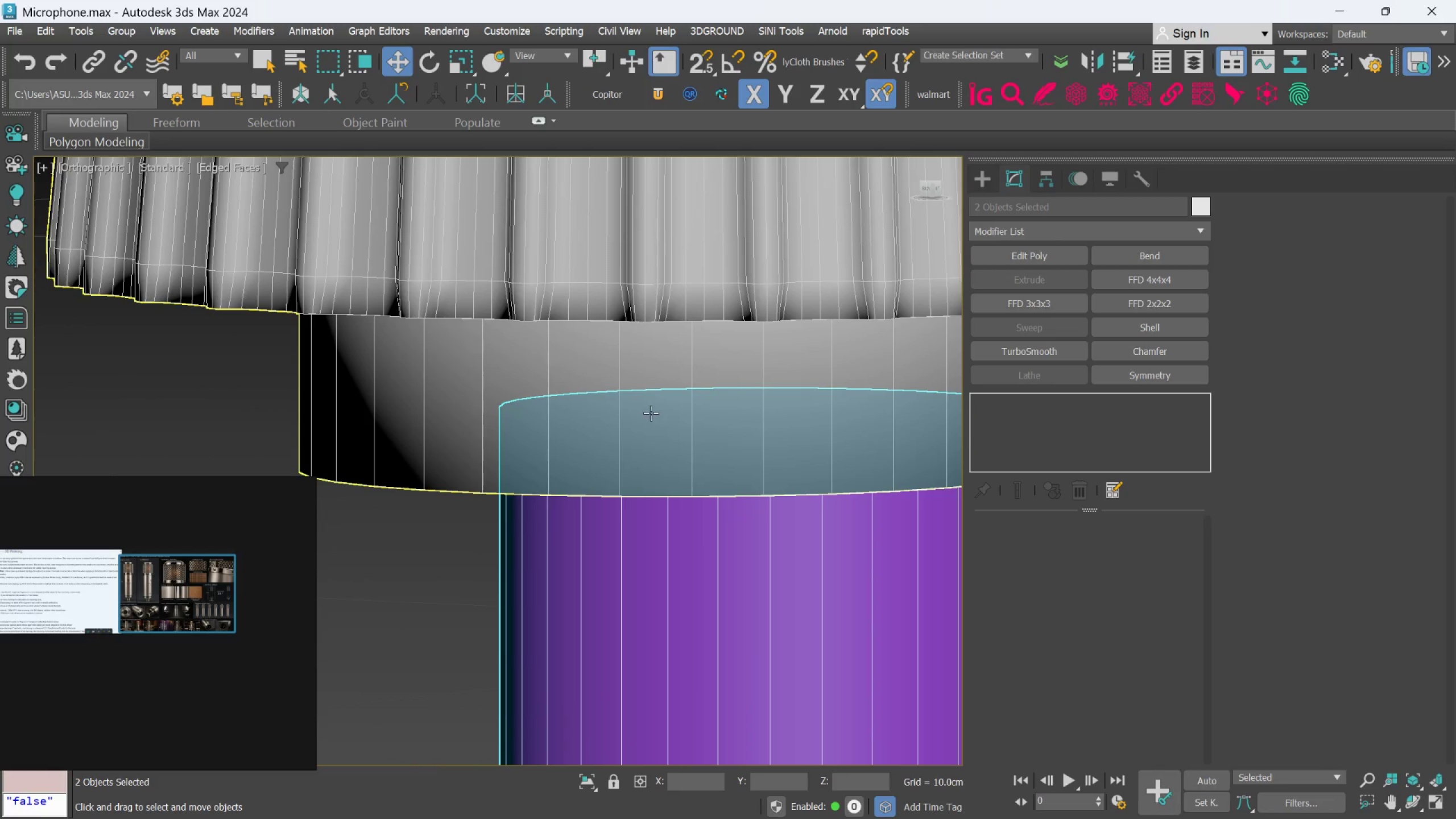 
left_click([474, 561])
 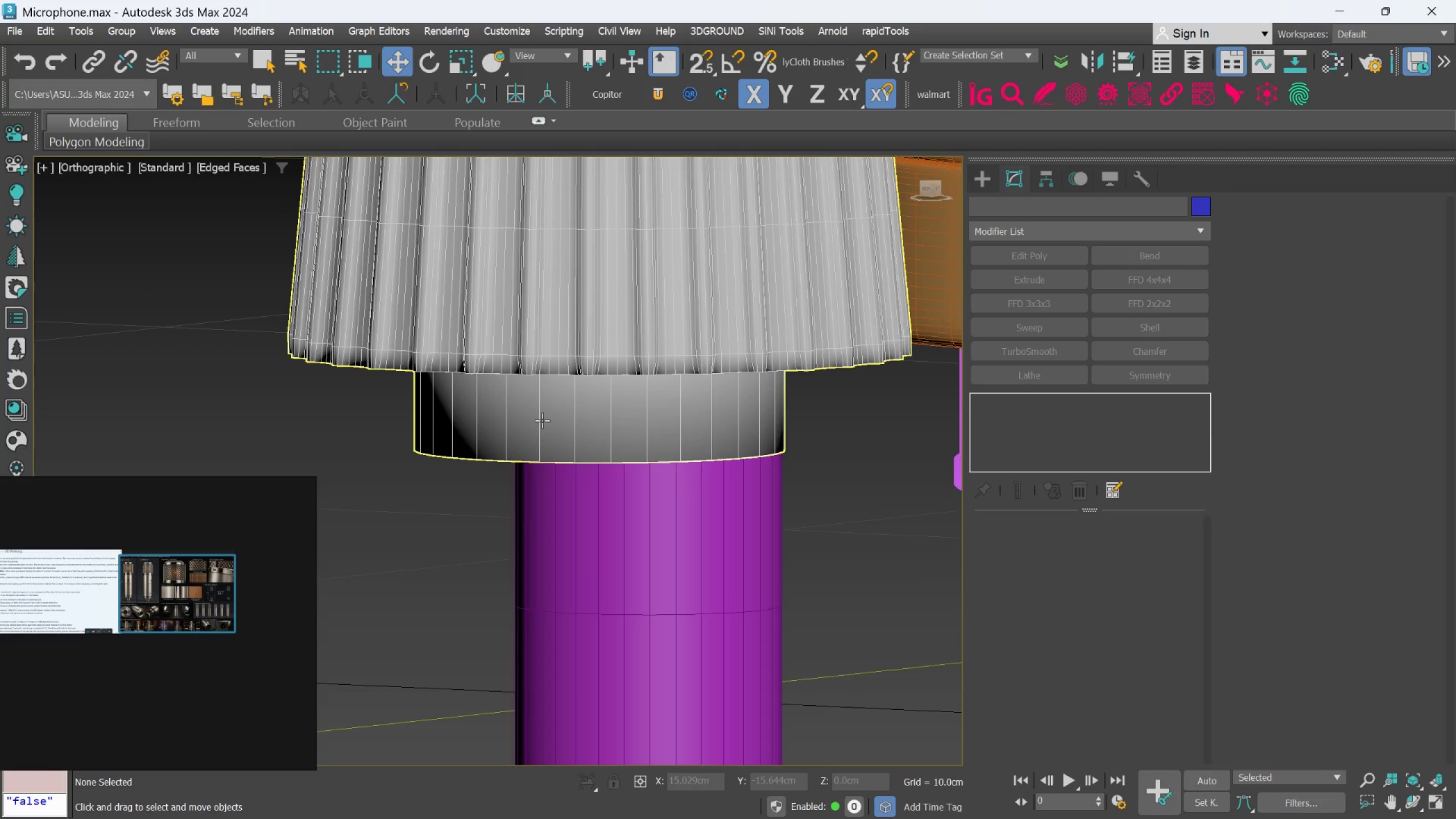 
scroll: coordinate [530, 429], scroll_direction: down, amount: 2.0
 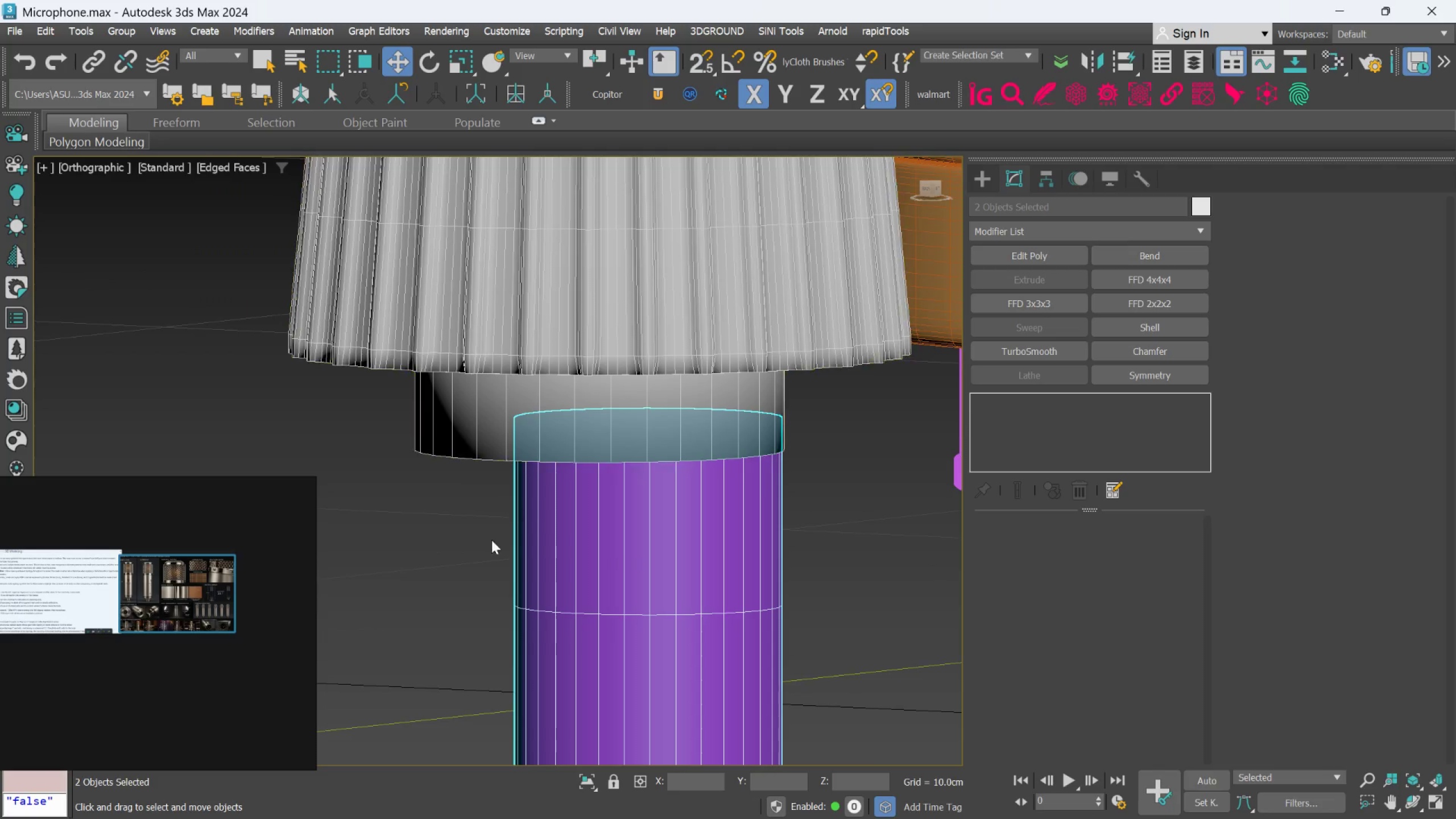 
left_click([540, 420])
 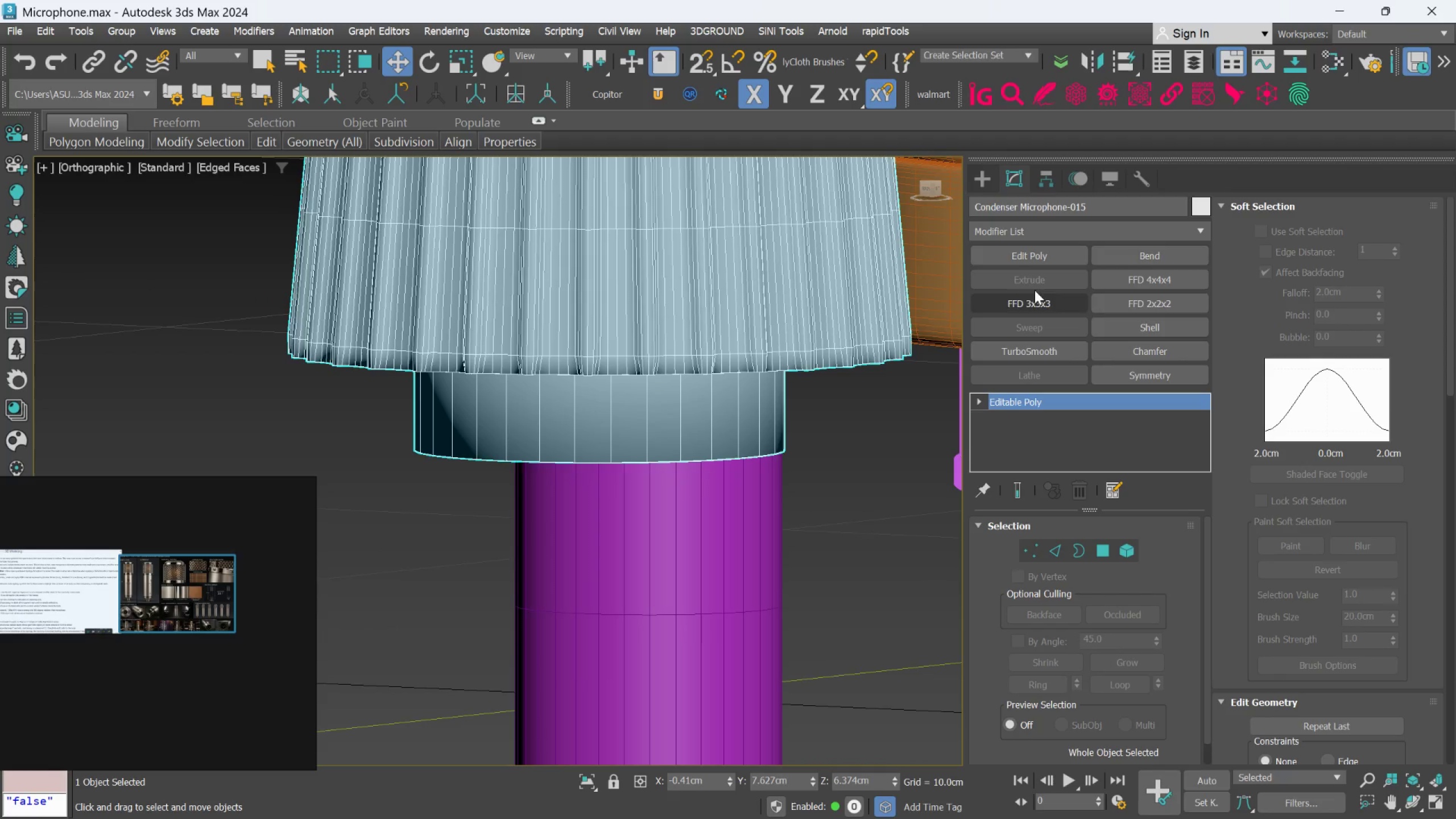 
left_click([1025, 258])
 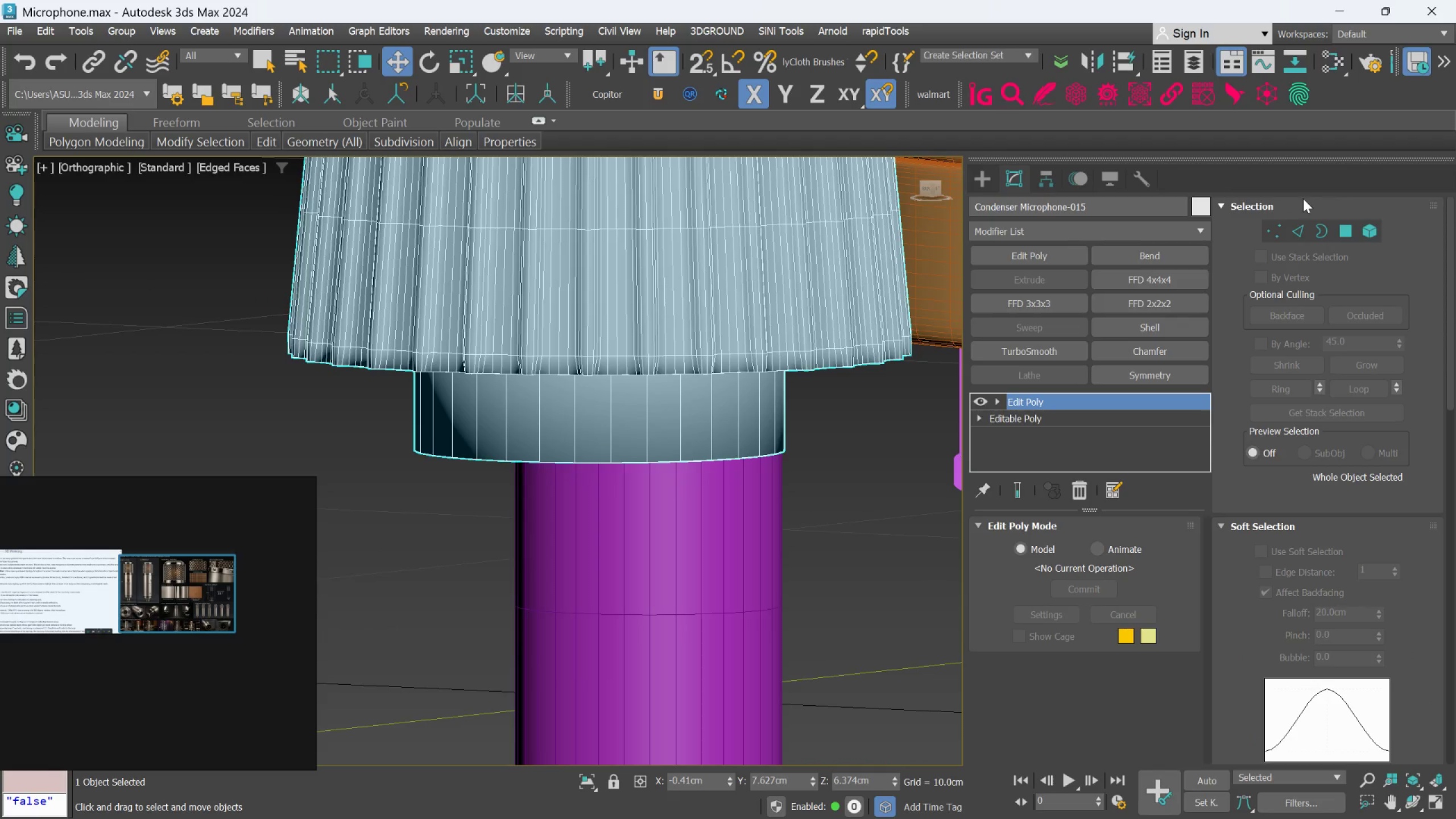 
left_click([1295, 225])
 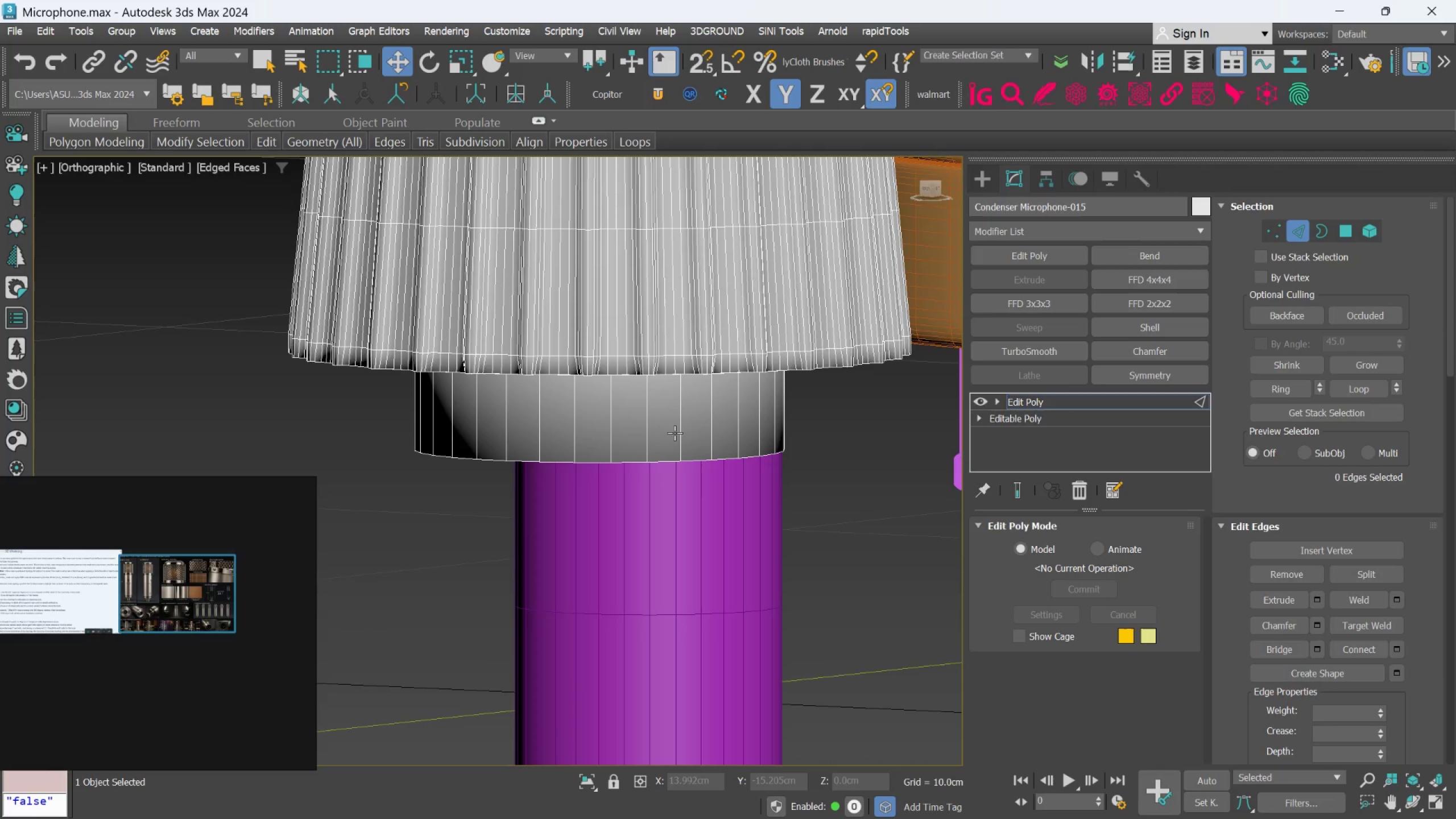 
left_click([679, 427])
 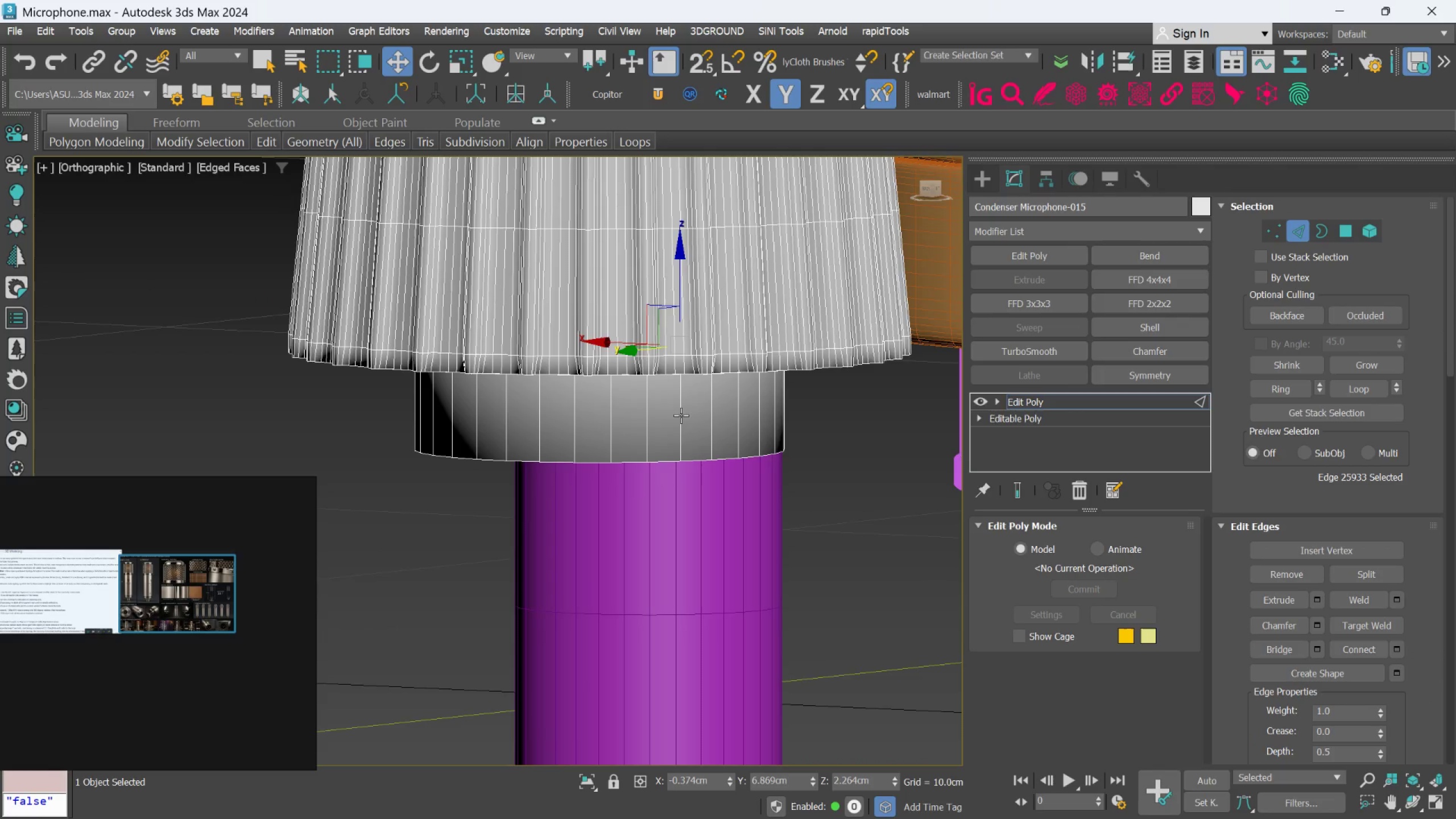 
double_click([681, 415])
 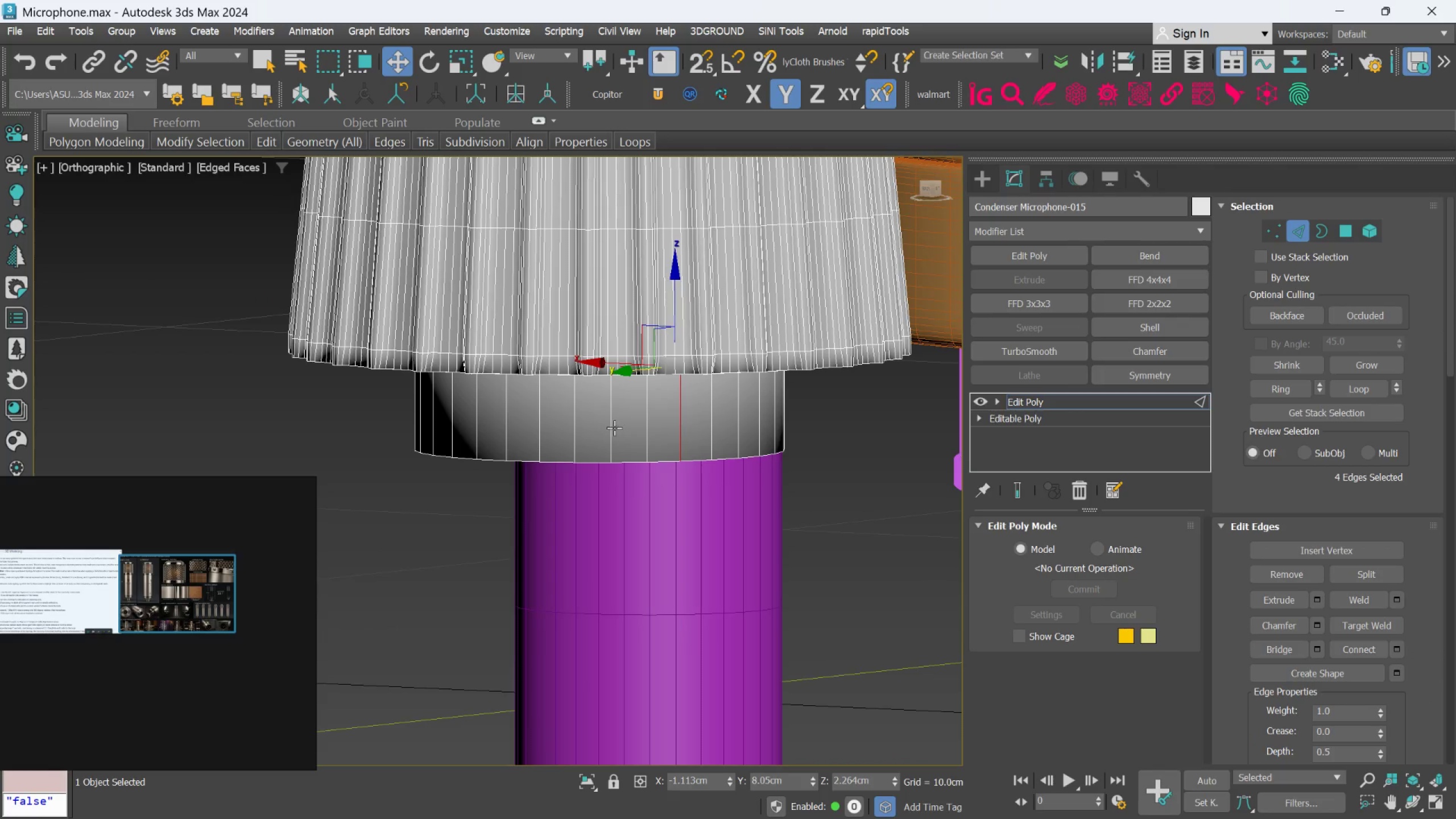 
left_click_drag(start_coordinate=[378, 534], to_coordinate=[384, 535])
 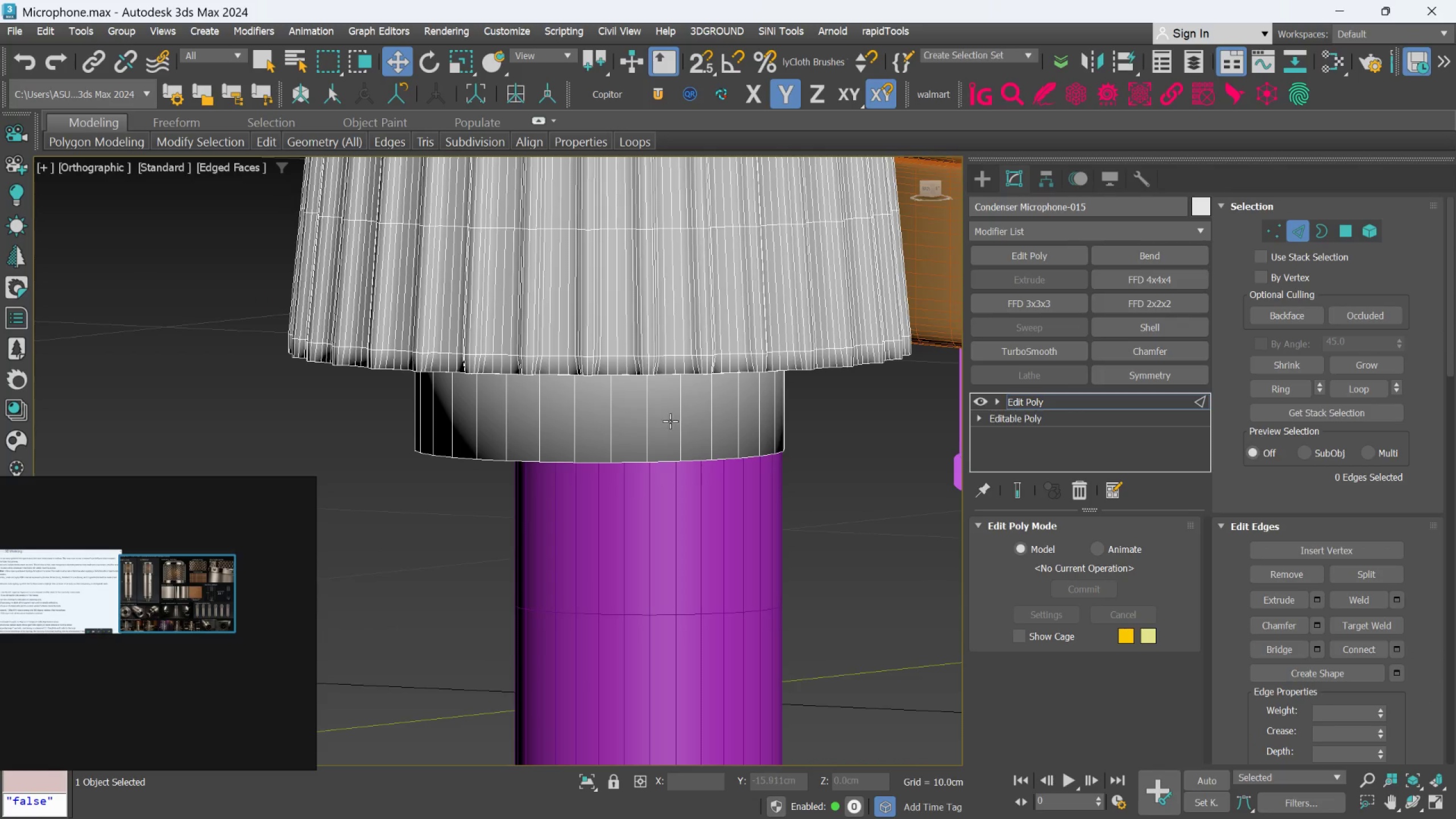 
left_click([677, 416])
 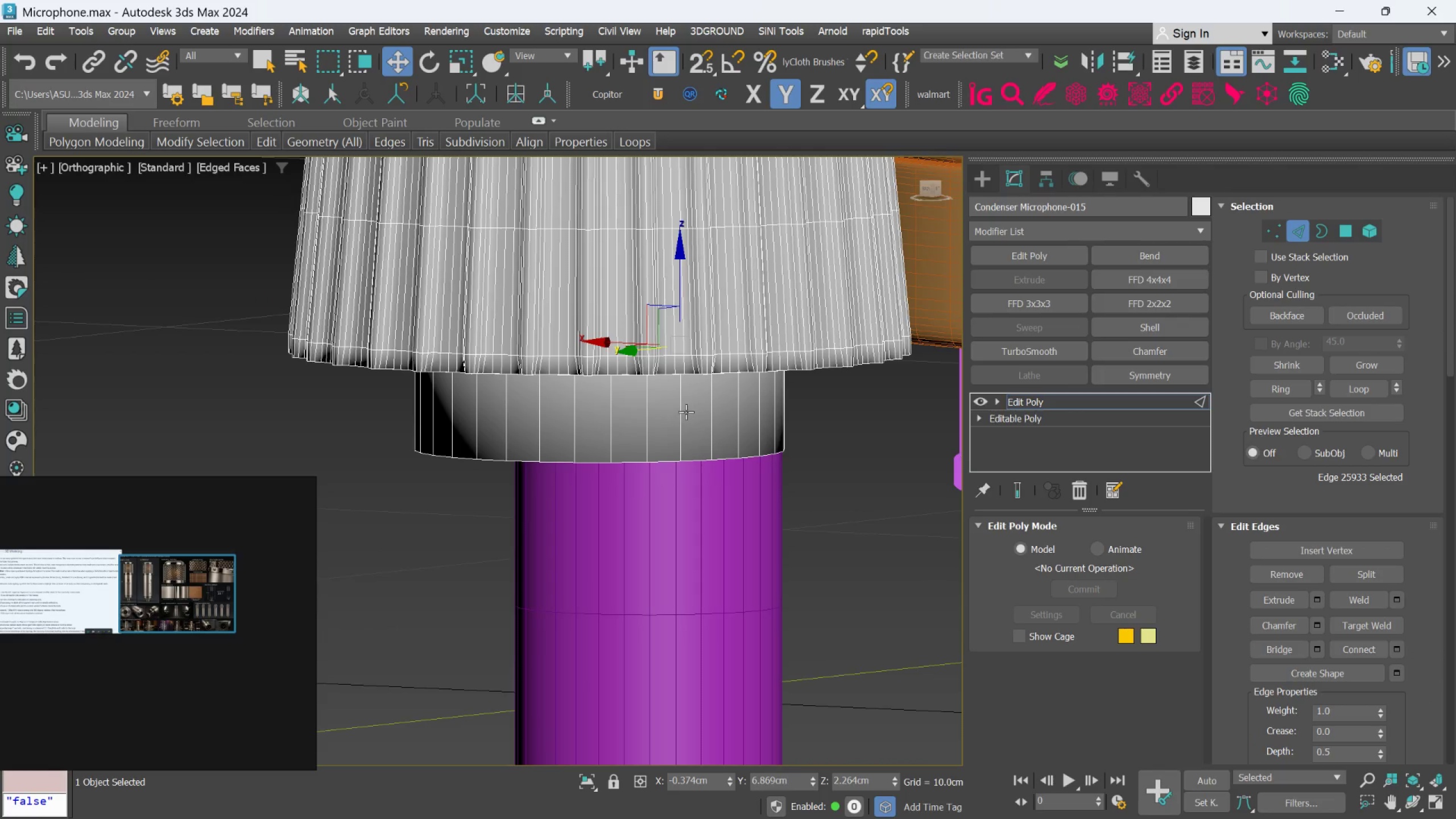 
left_click([686, 412])
 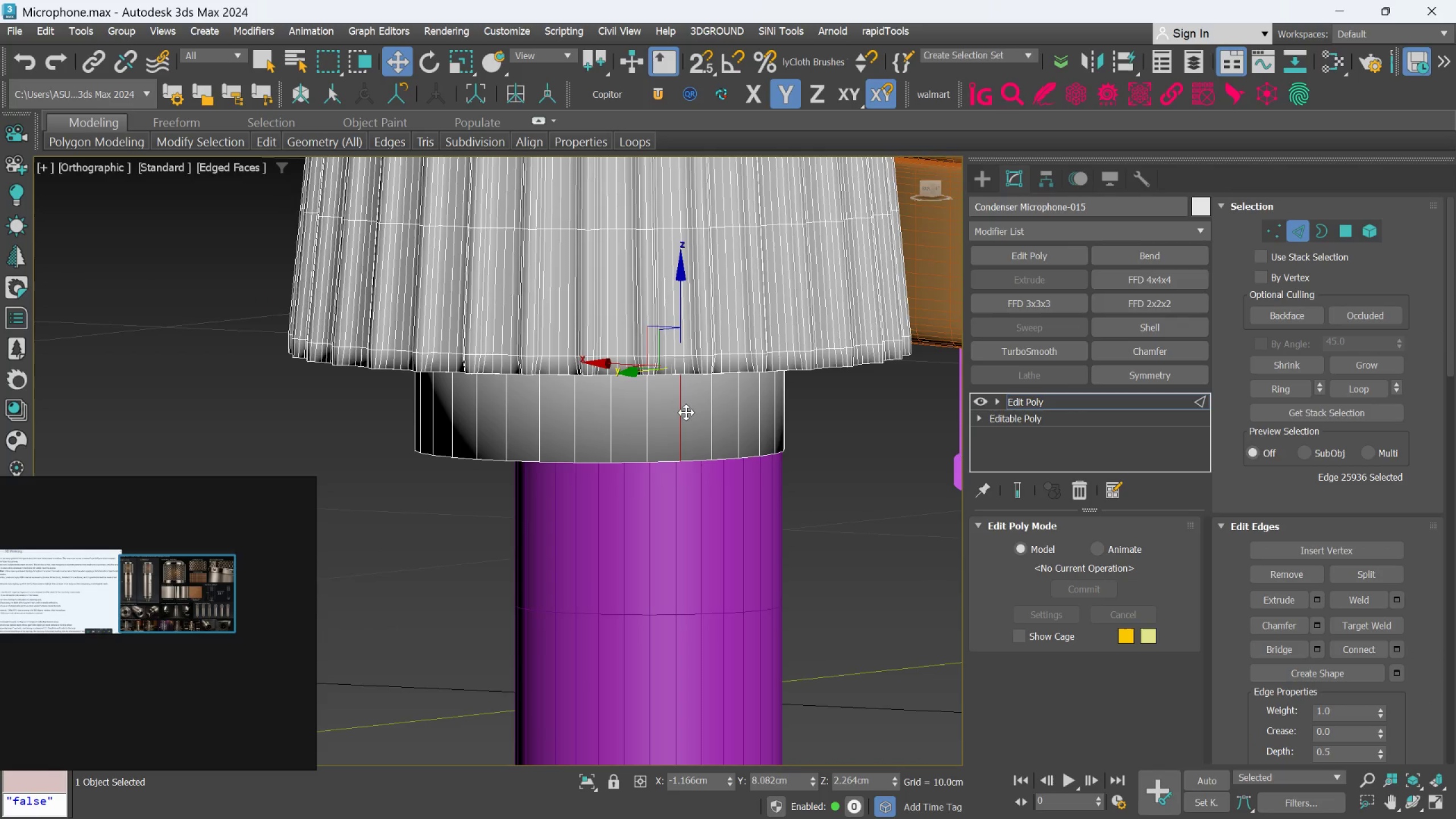 
hold_key(key=AltLeft, duration=1.2)
 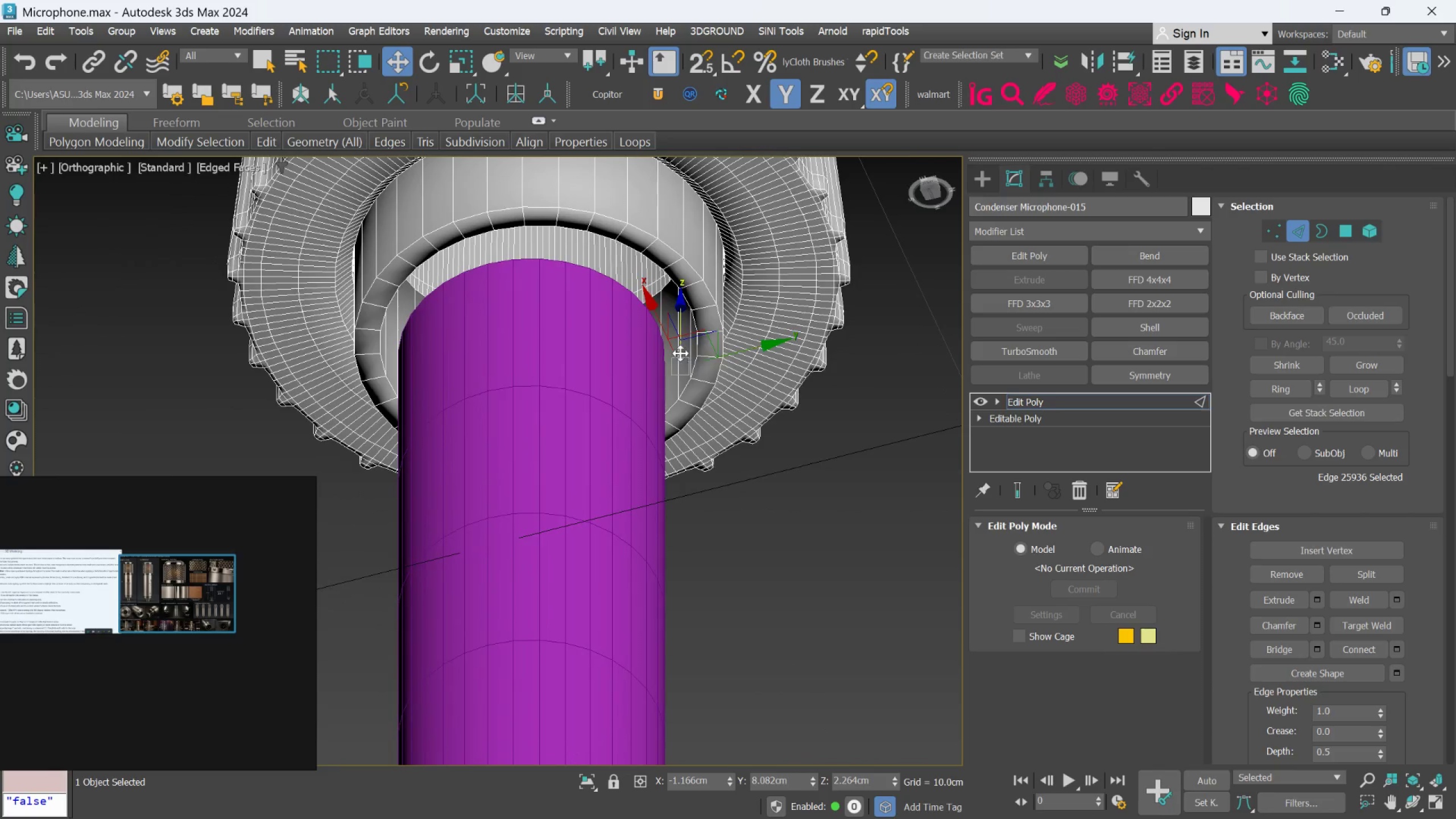 
hold_key(key=ControlLeft, duration=1.41)
 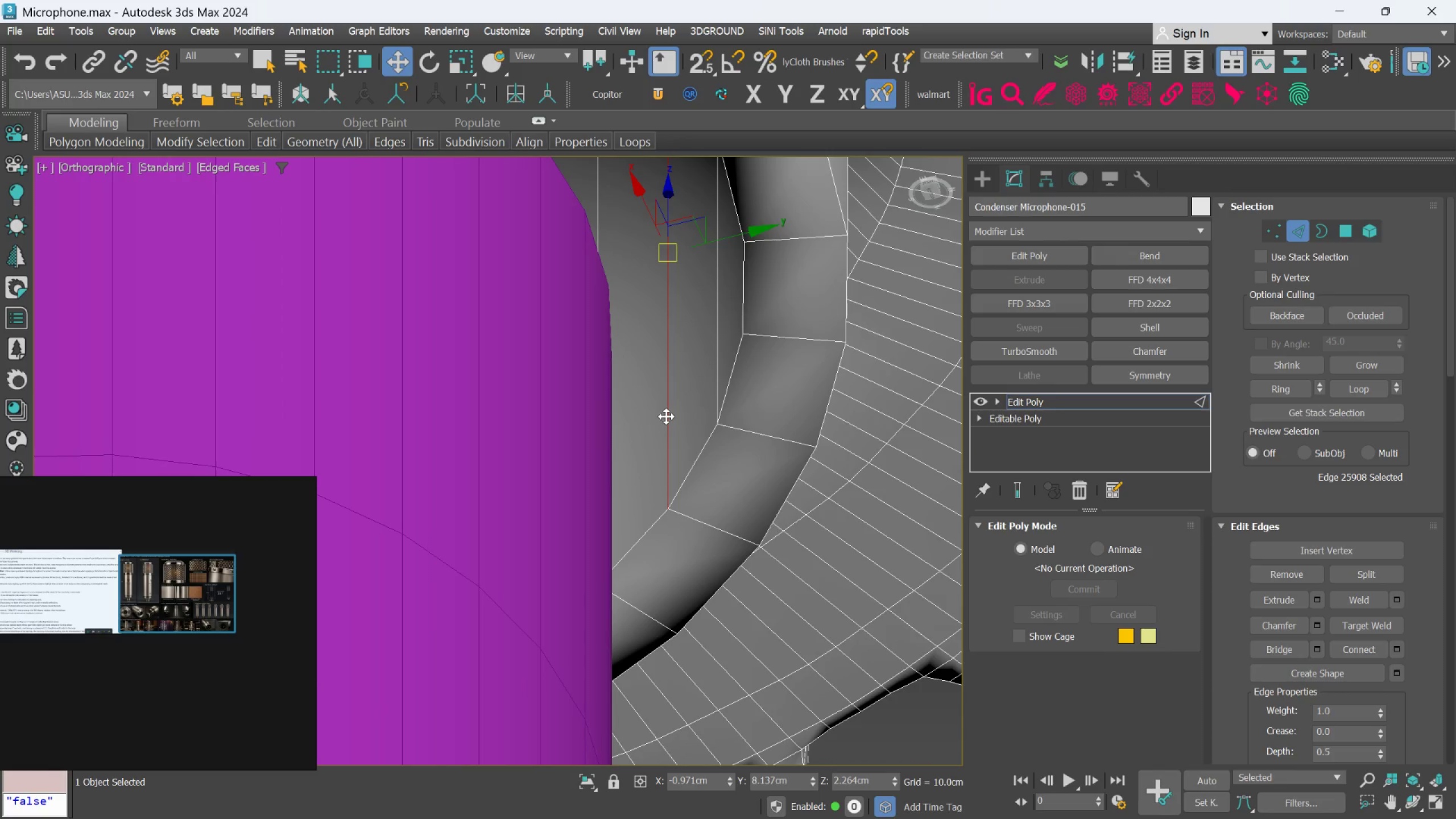 
scroll: coordinate [689, 385], scroll_direction: up, amount: 4.0
 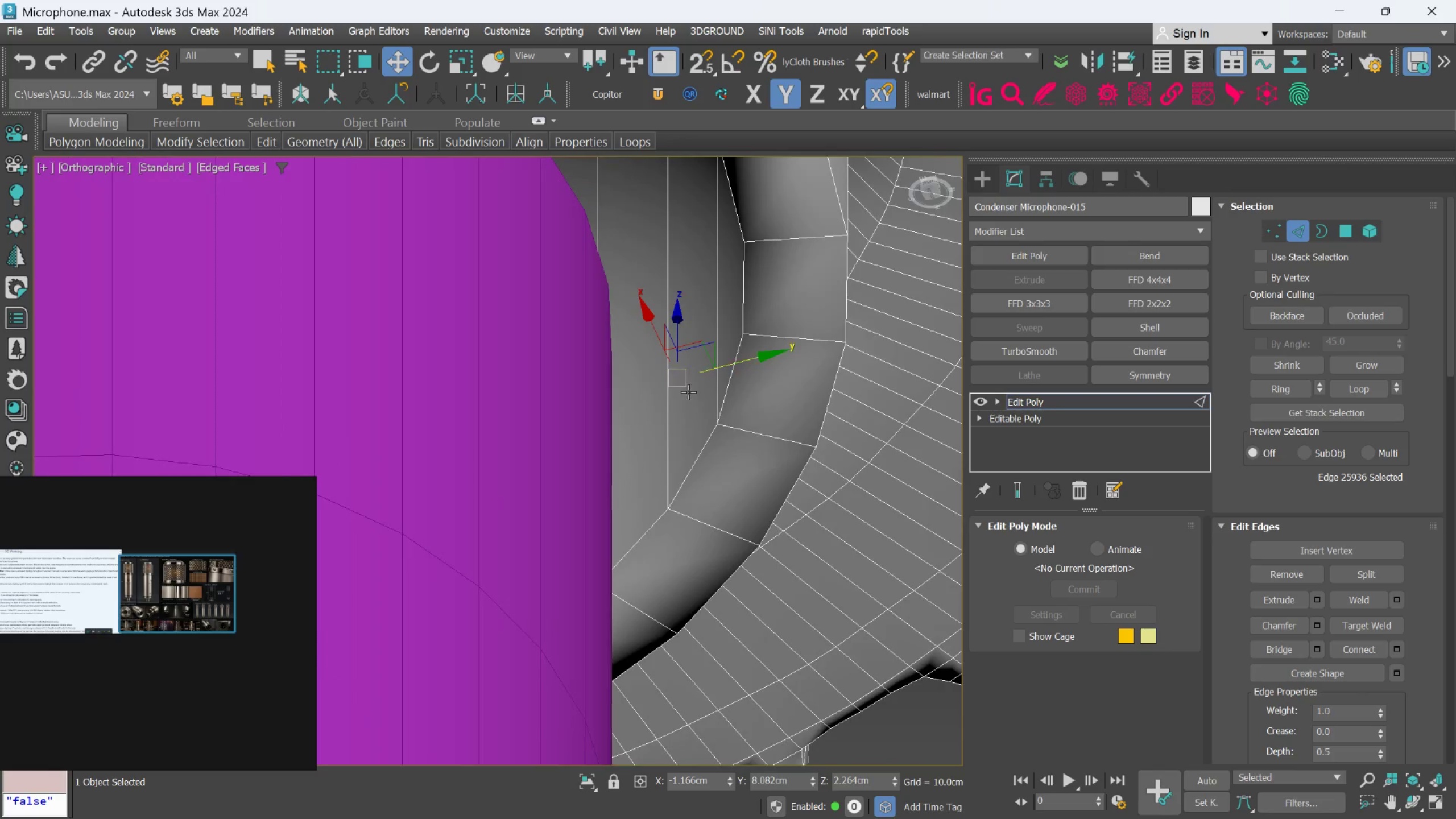 
left_click([663, 416])
 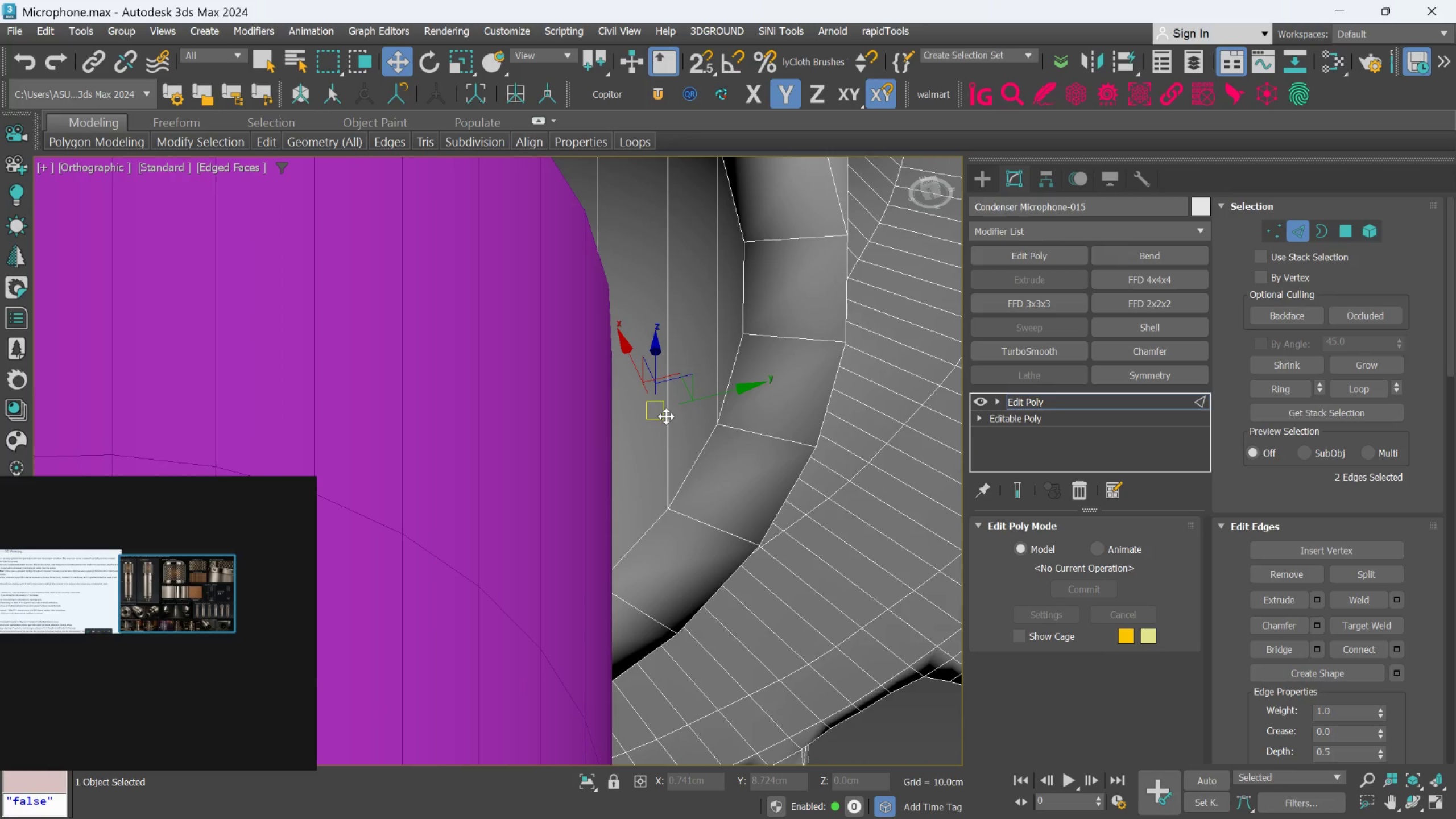 
left_click([666, 416])
 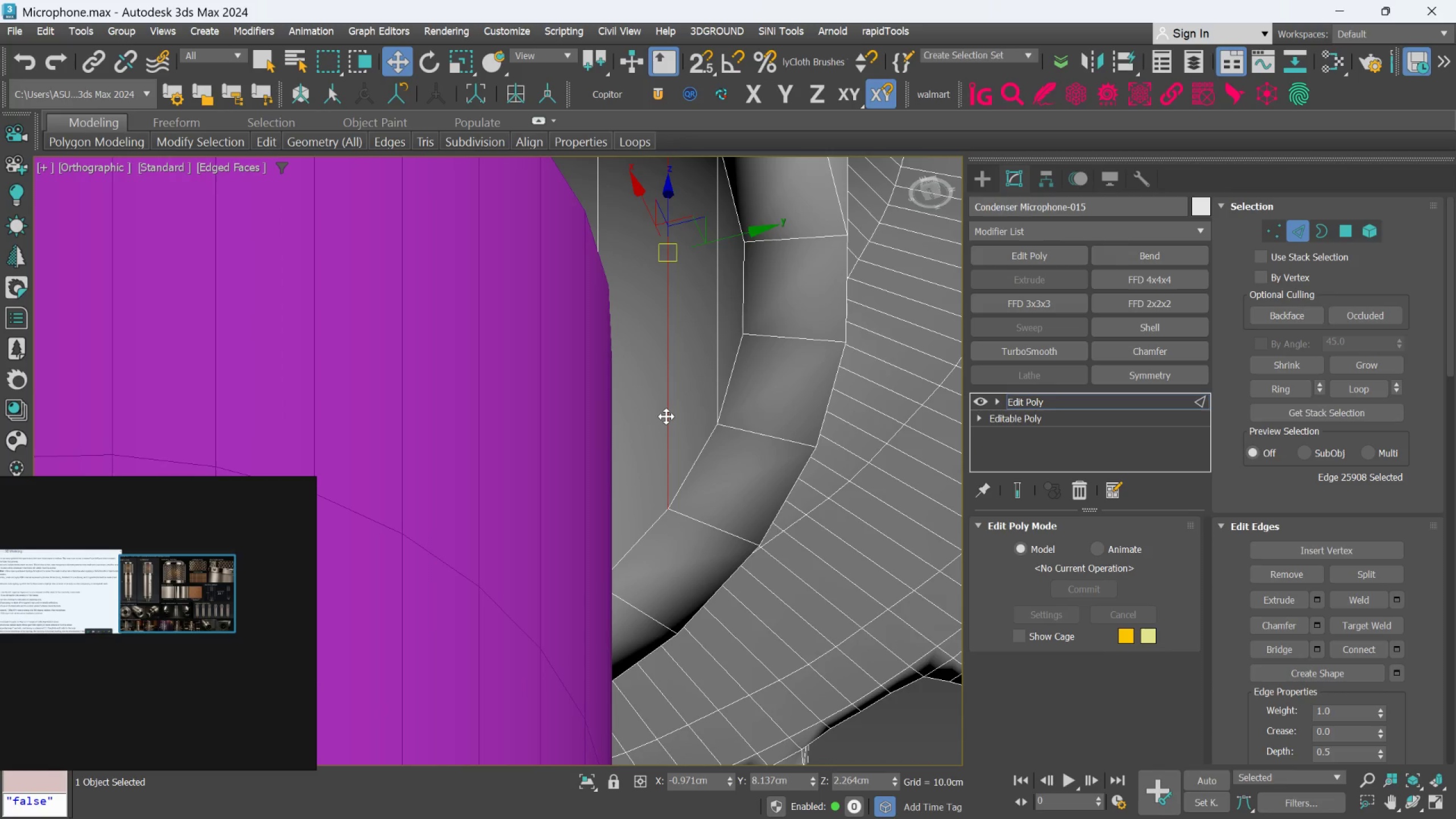 
scroll: coordinate [666, 416], scroll_direction: down, amount: 4.0
 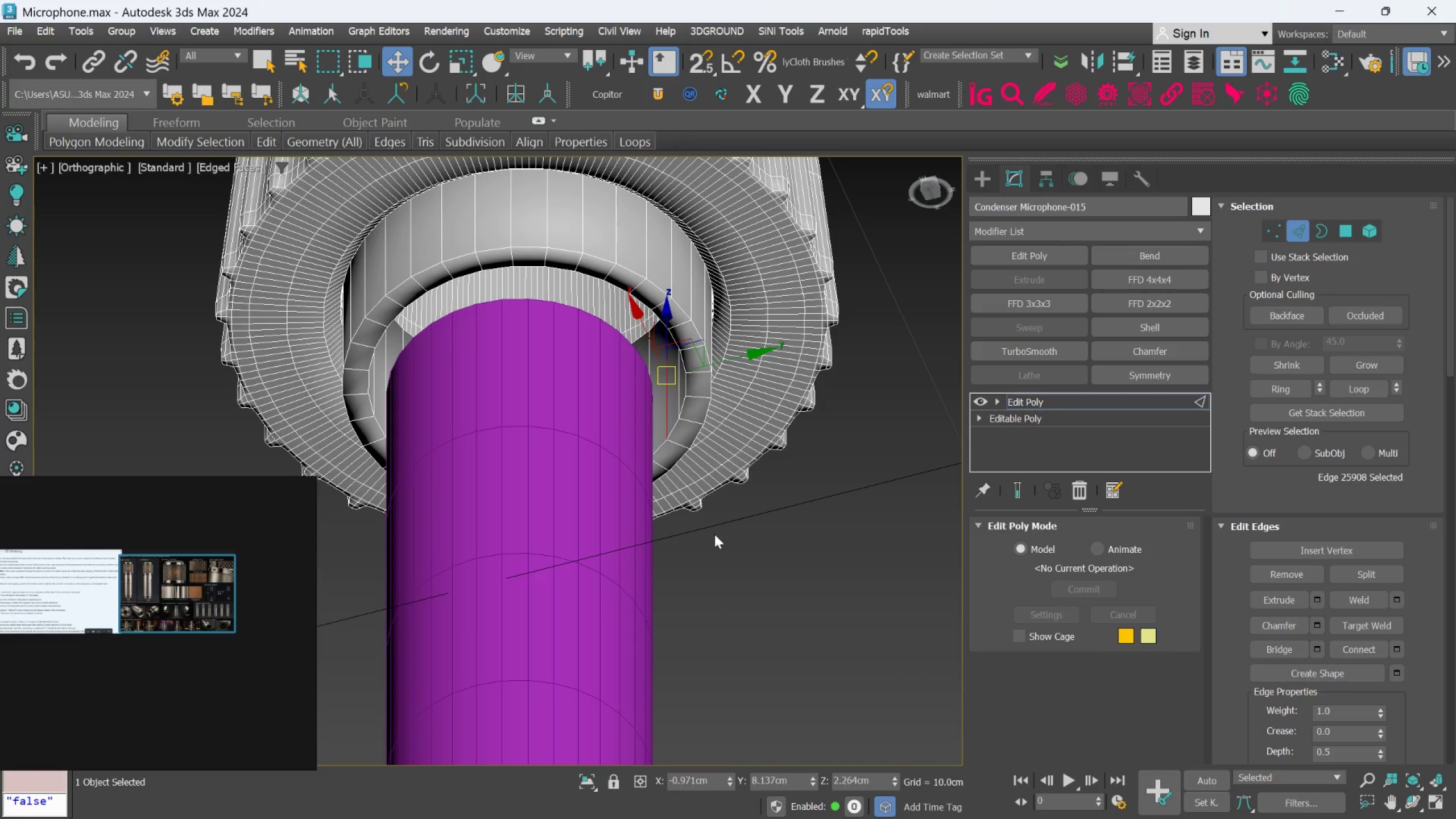 
hold_key(key=AltLeft, duration=1.89)
 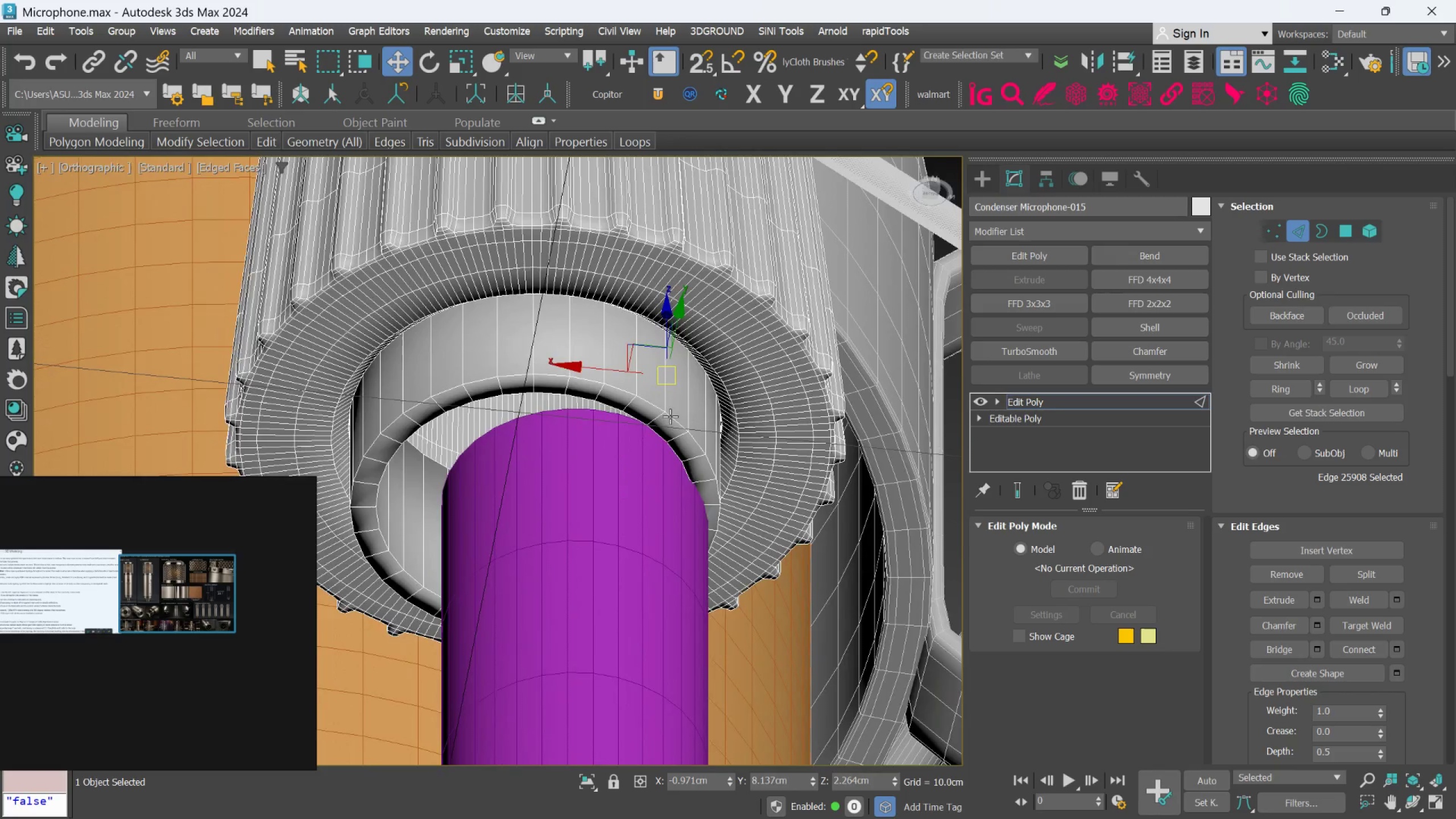 
hold_key(key=ControlLeft, duration=1.06)
 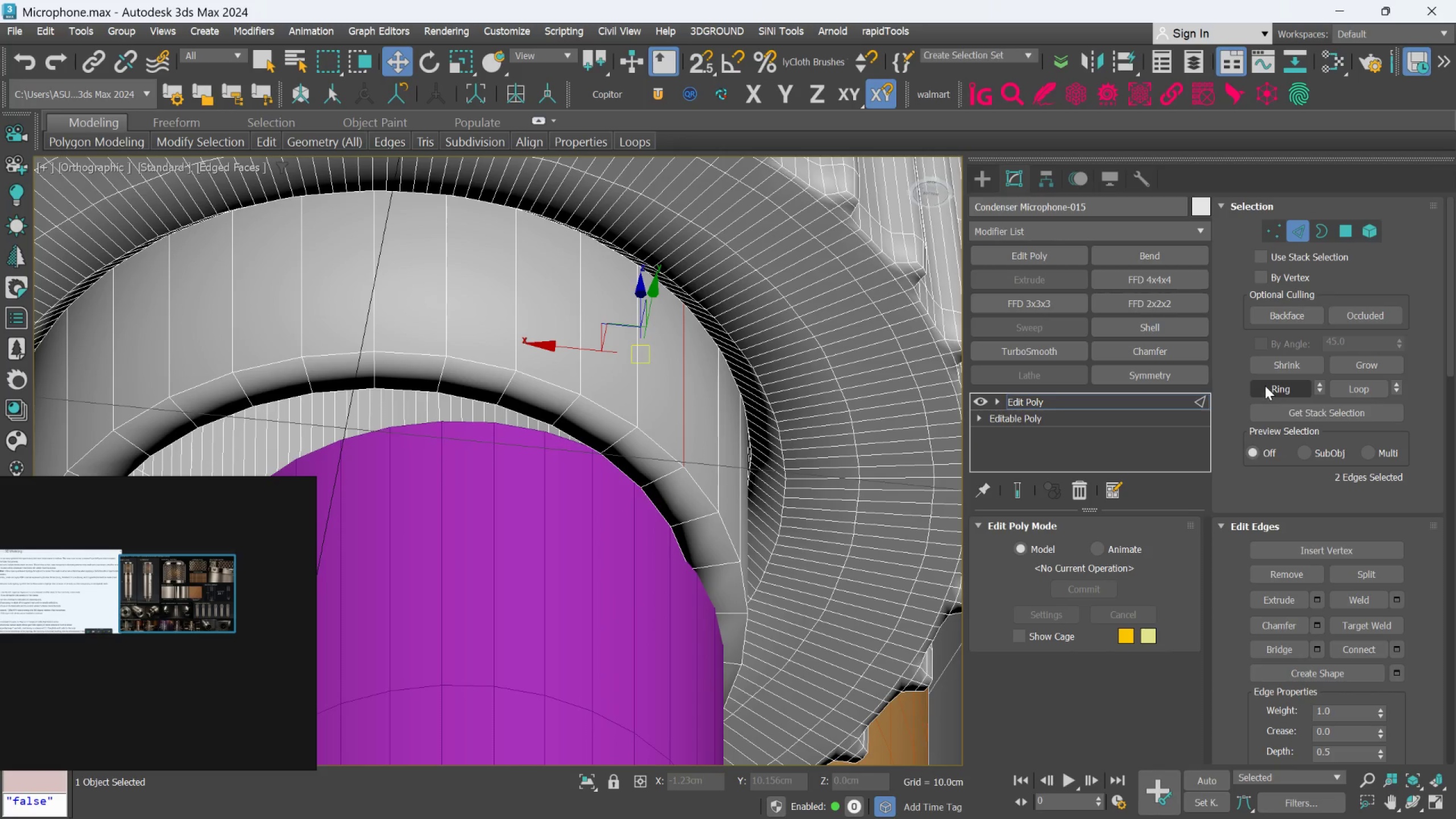 
scroll: coordinate [694, 394], scroll_direction: up, amount: 2.0
 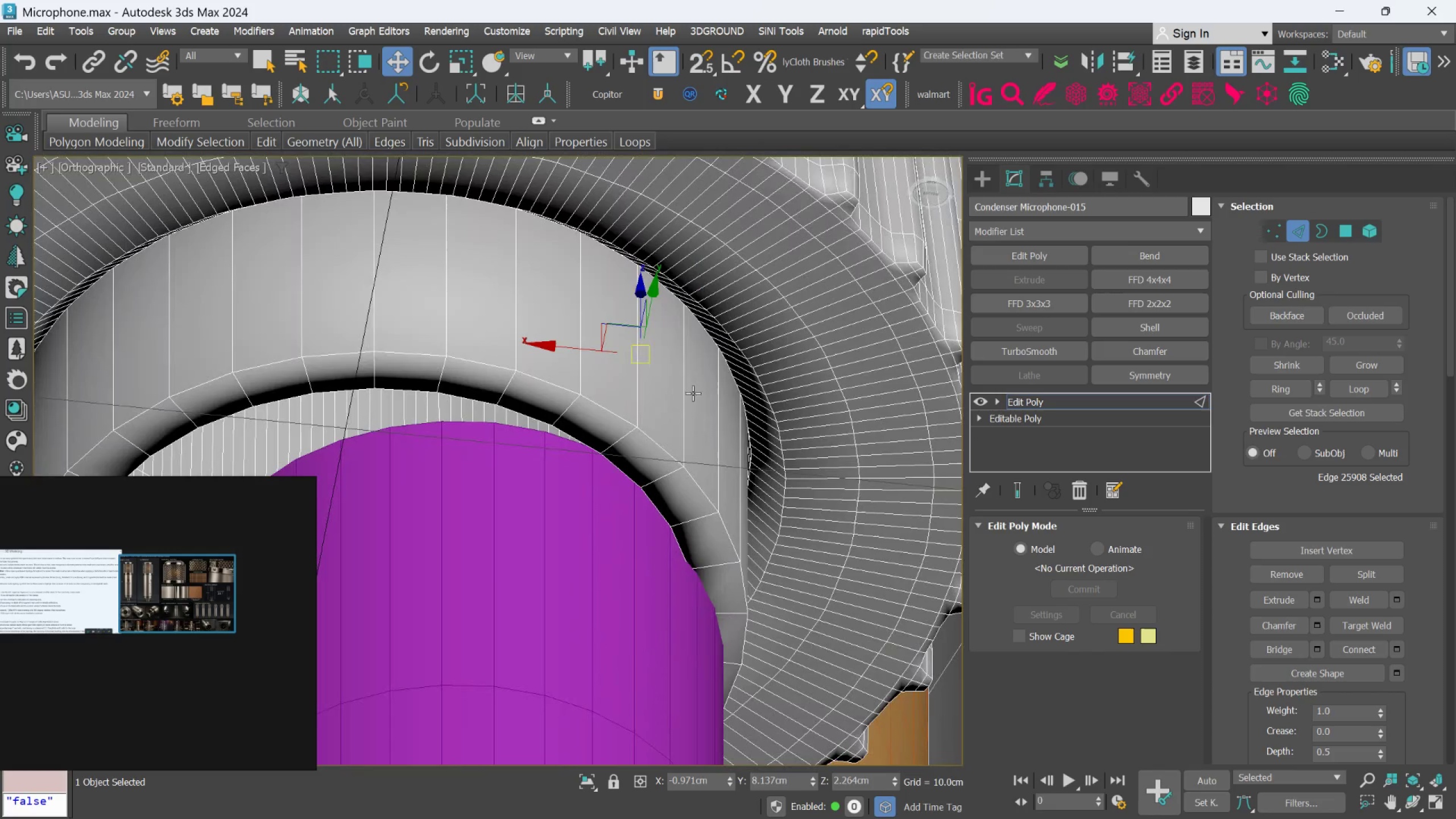 
left_click([684, 401])
 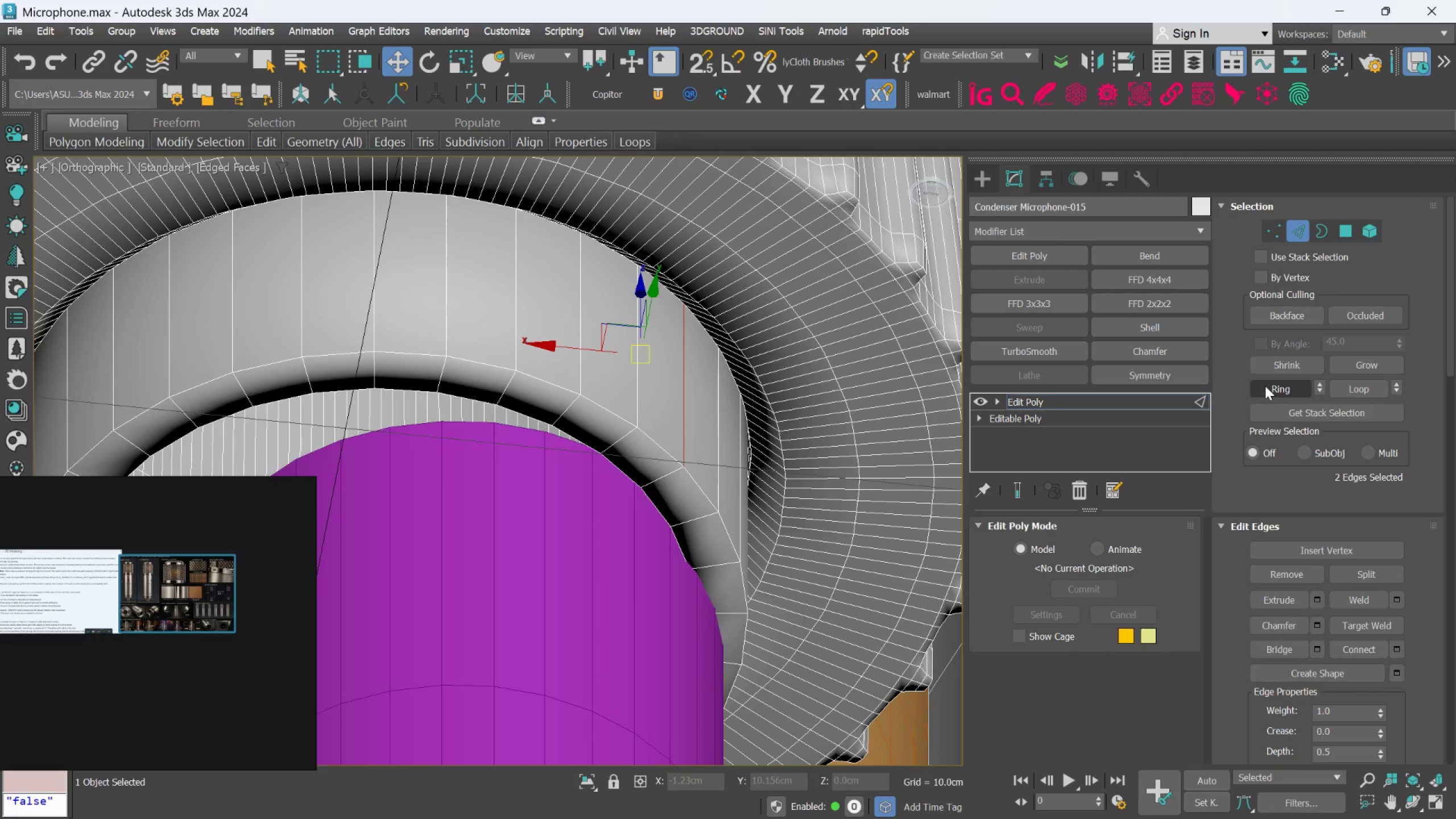 
left_click([1267, 382])
 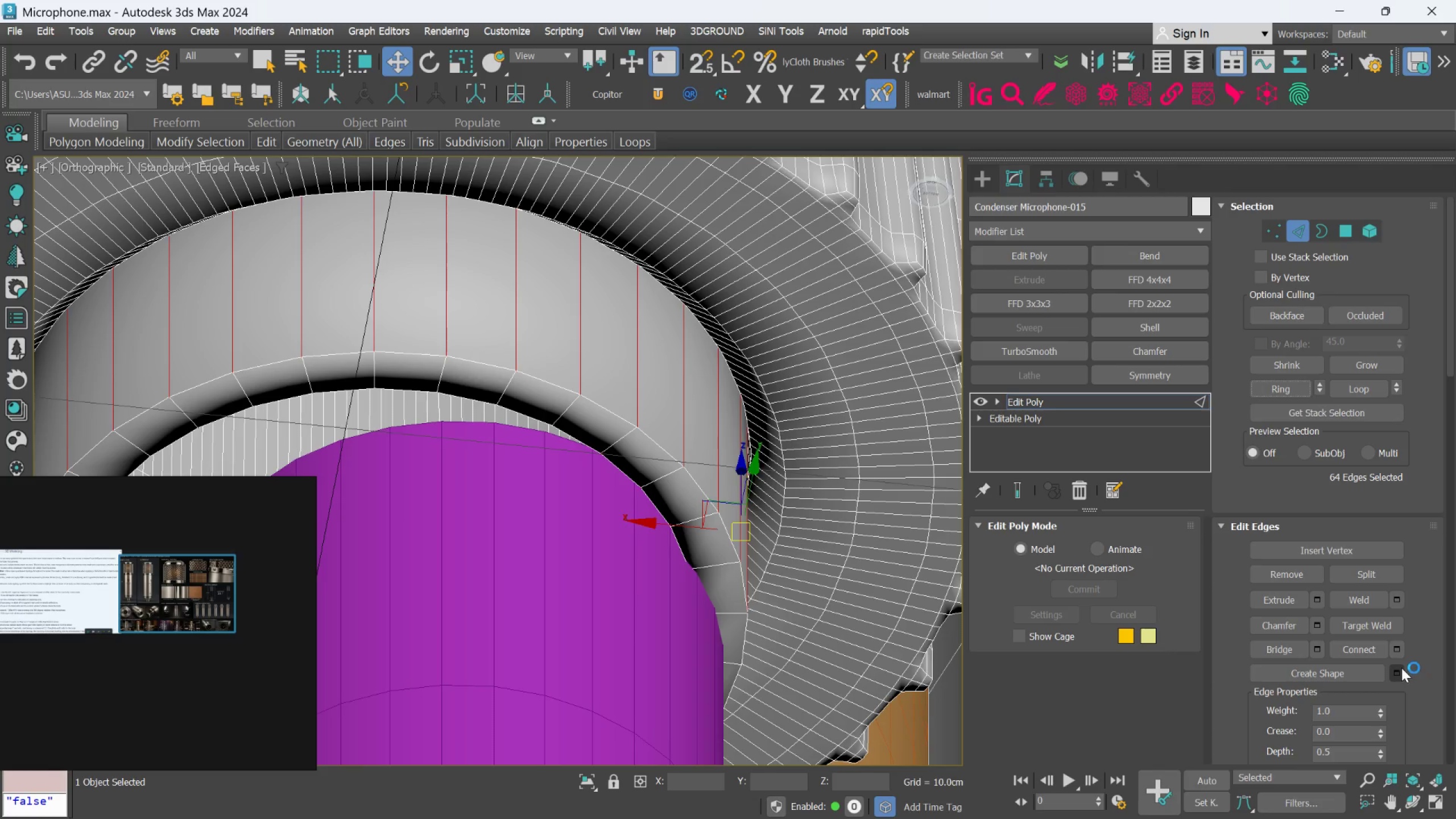 
left_click([1400, 650])
 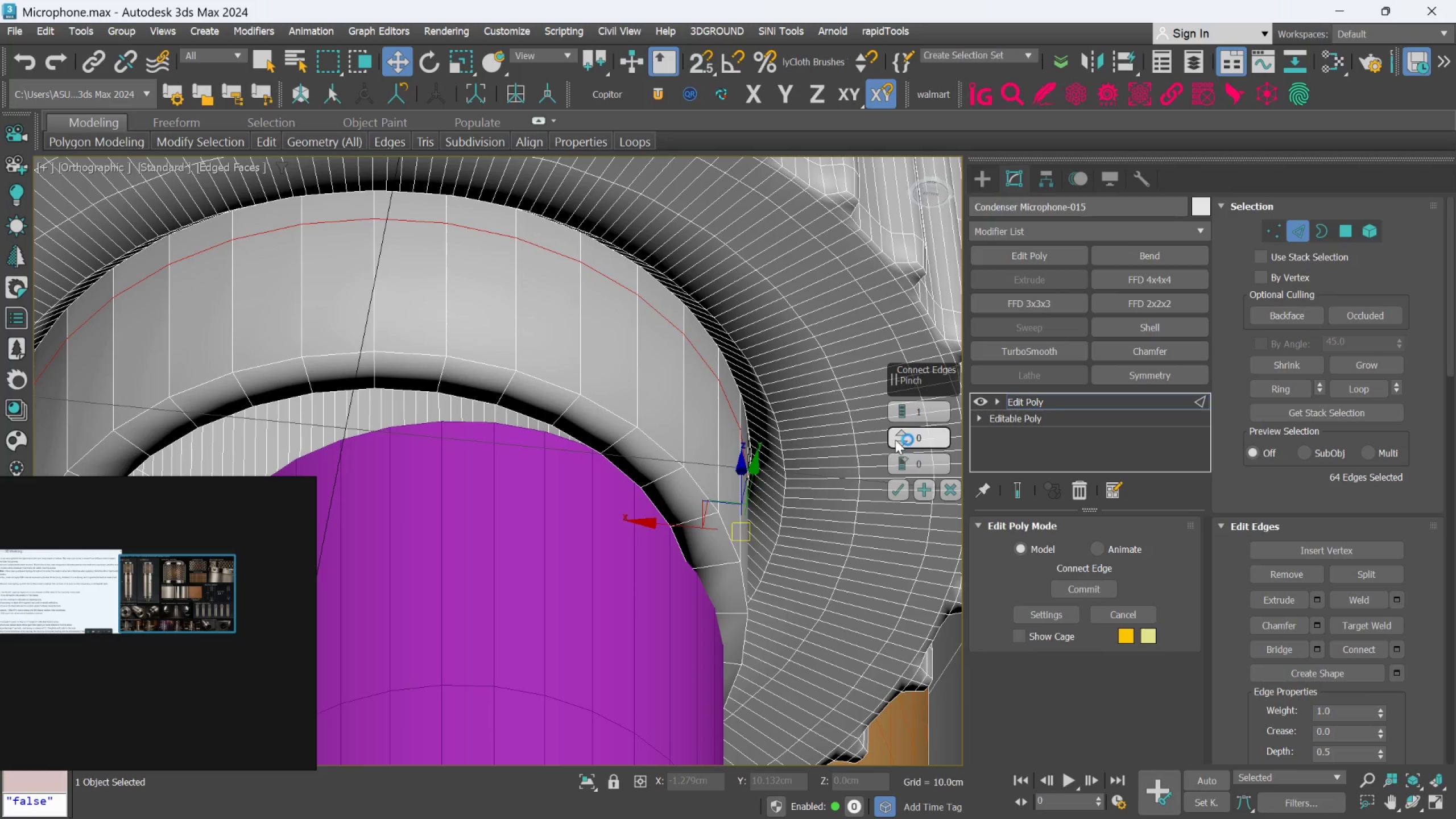 
left_click([898, 409])
 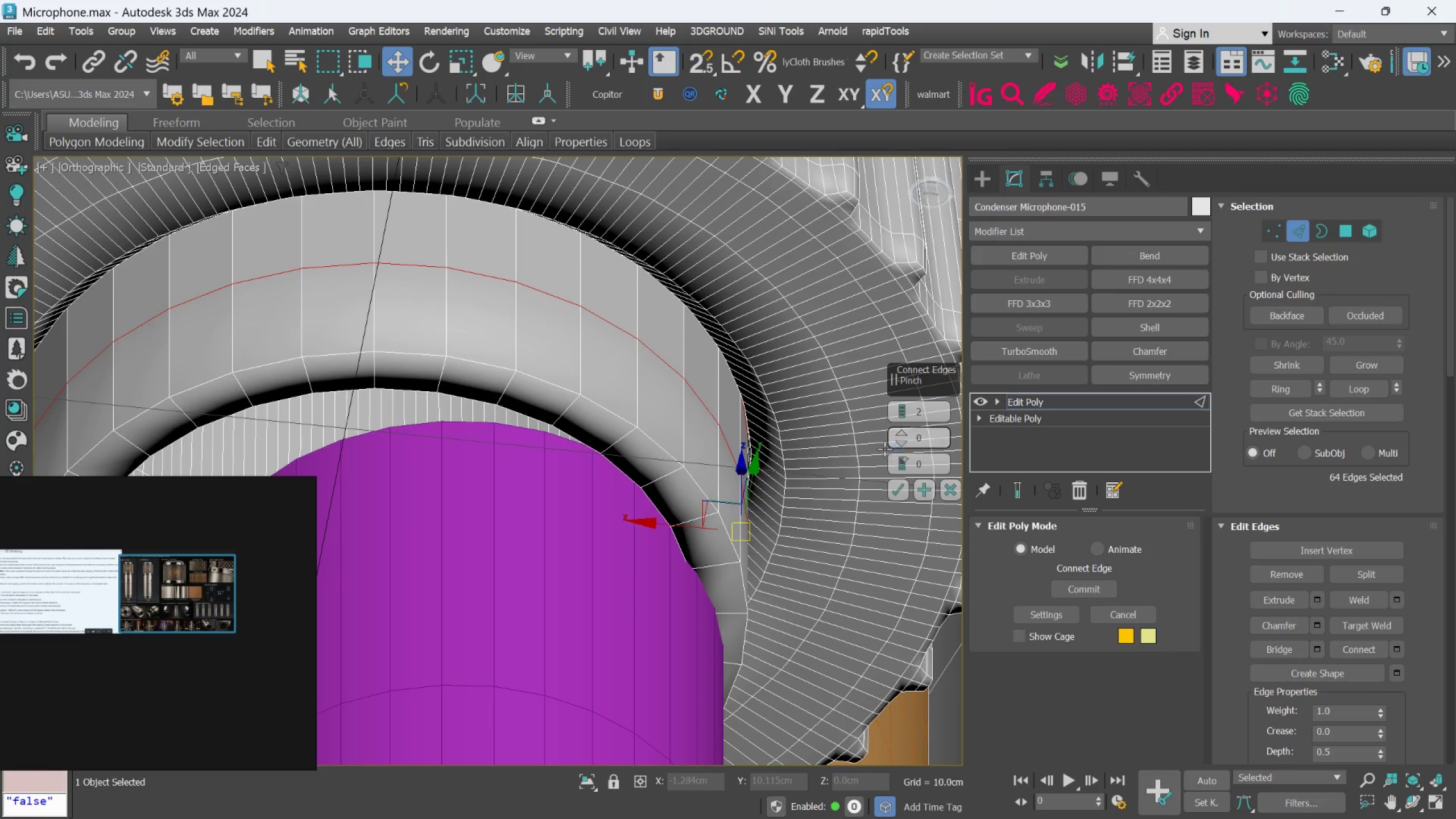 
hold_key(key=AltLeft, duration=0.75)
 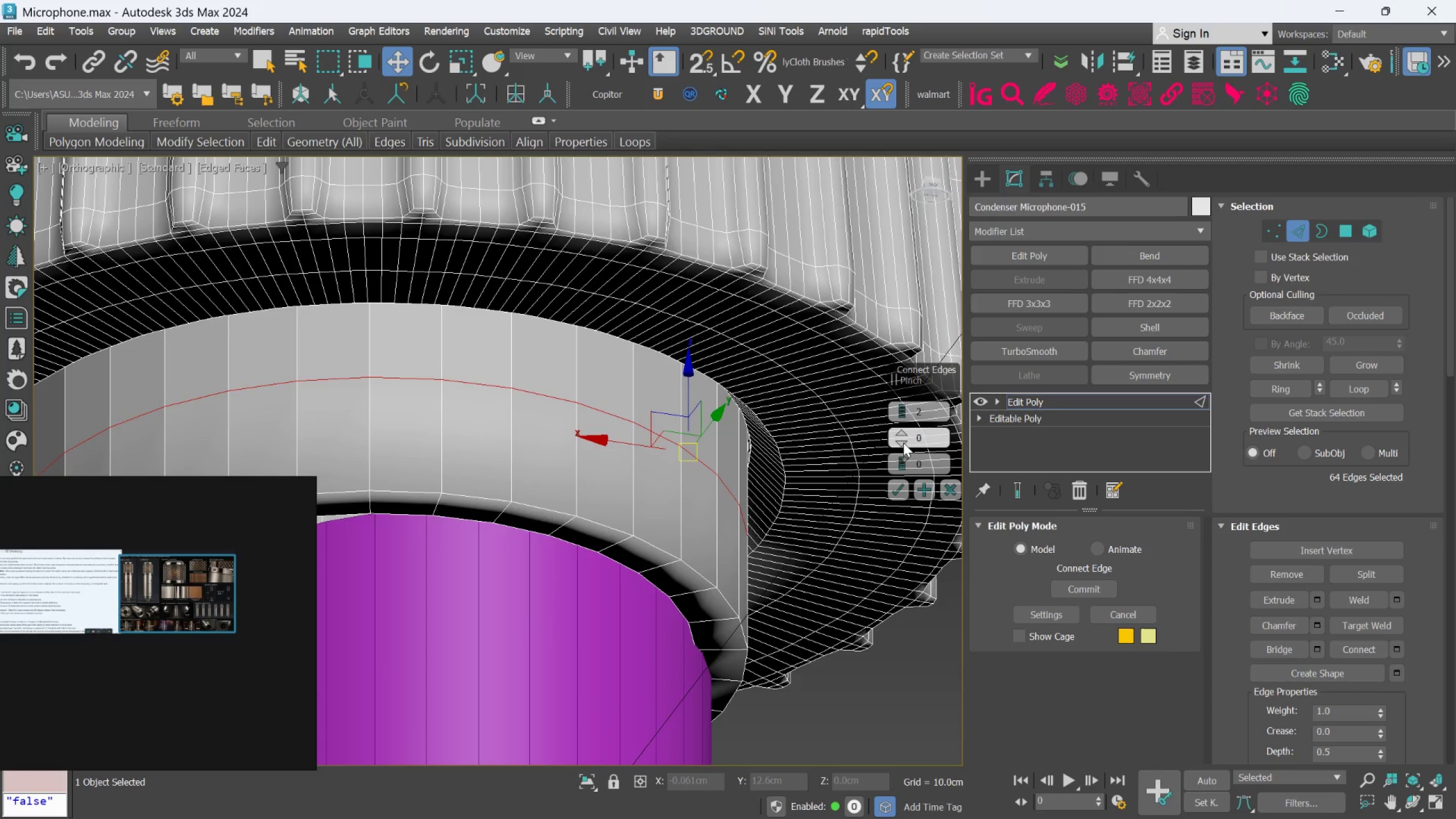 
left_click_drag(start_coordinate=[903, 437], to_coordinate=[935, 320])
 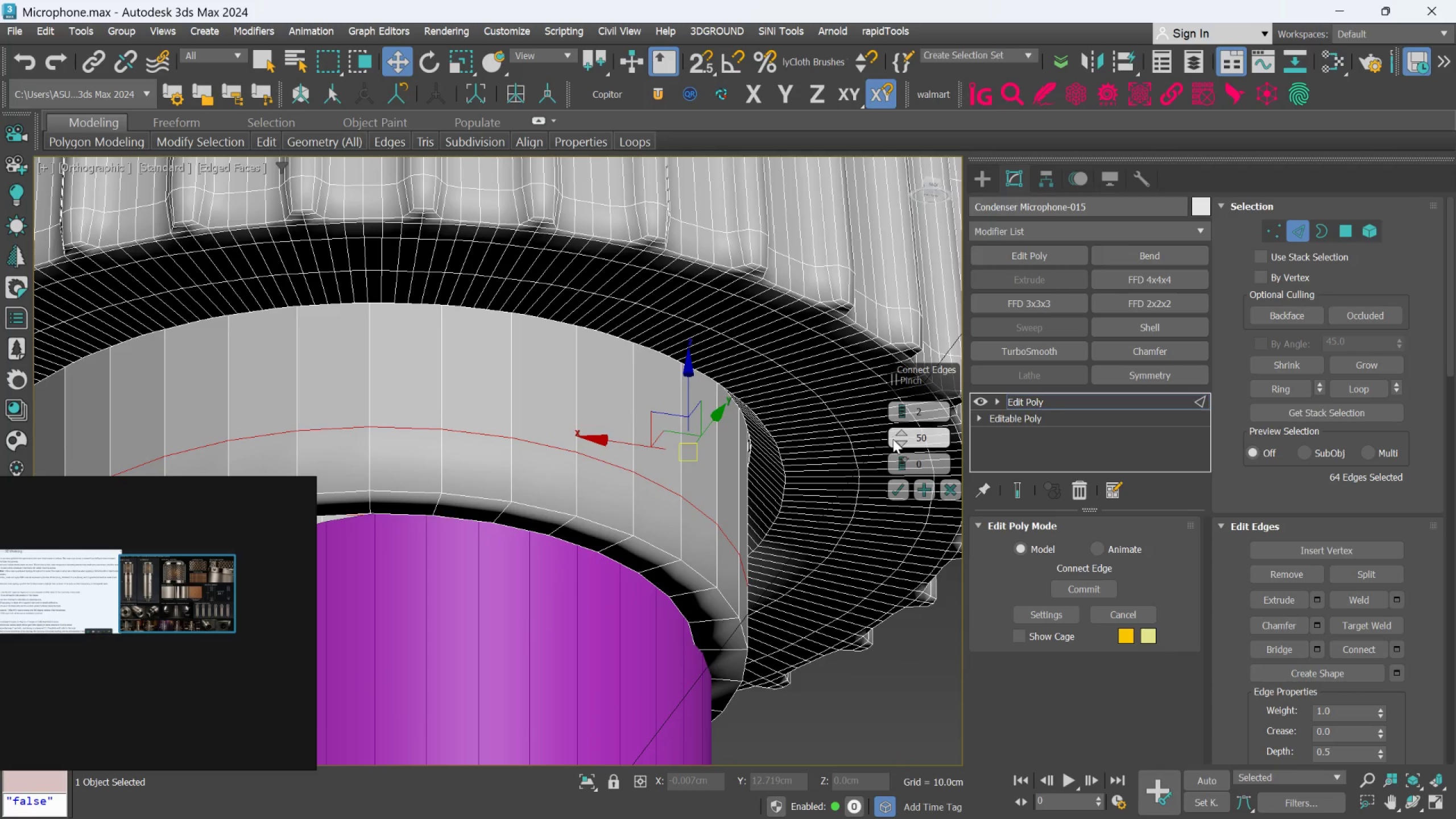 
right_click([894, 440])
 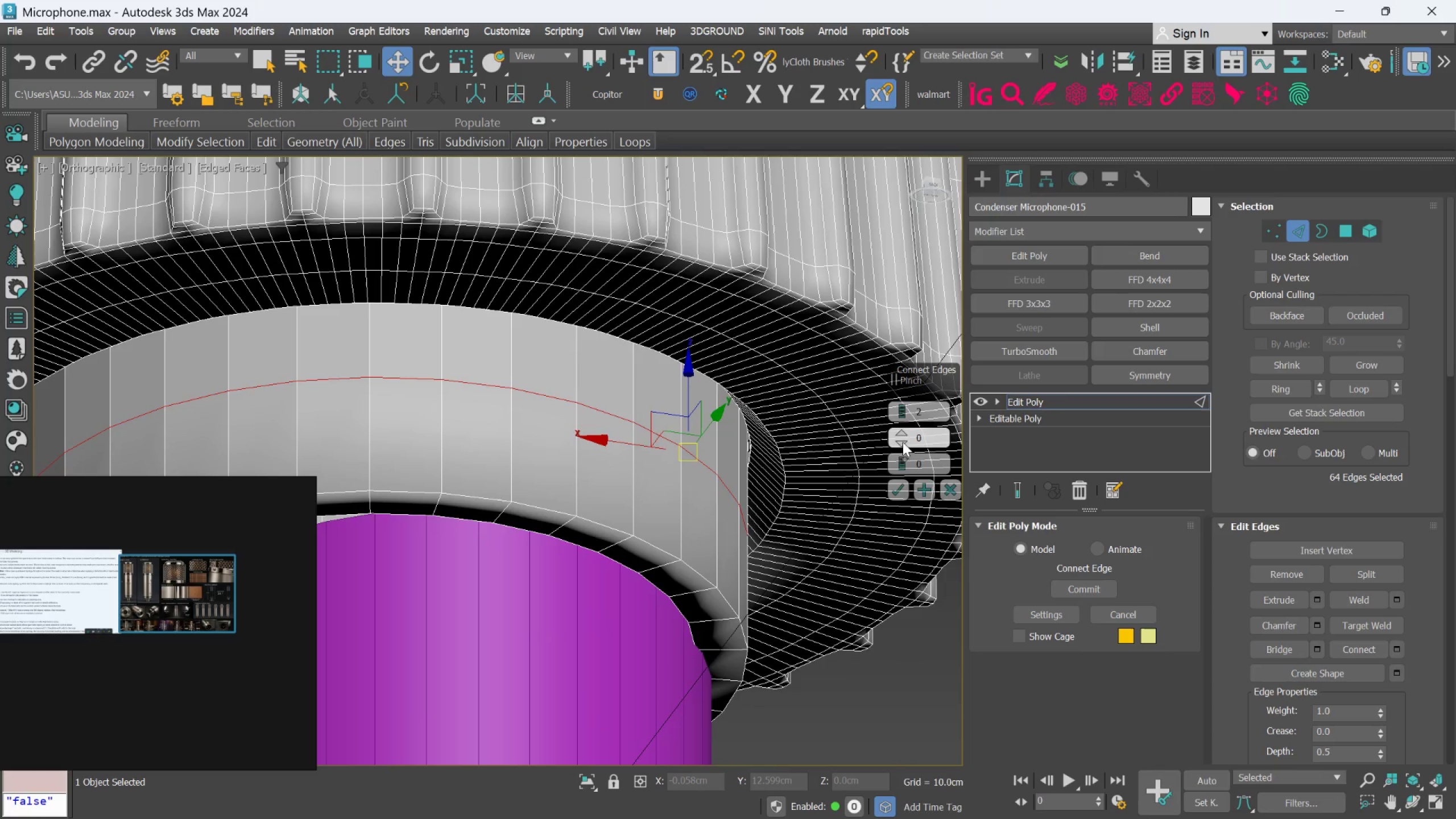 
left_click_drag(start_coordinate=[901, 431], to_coordinate=[1009, 230])
 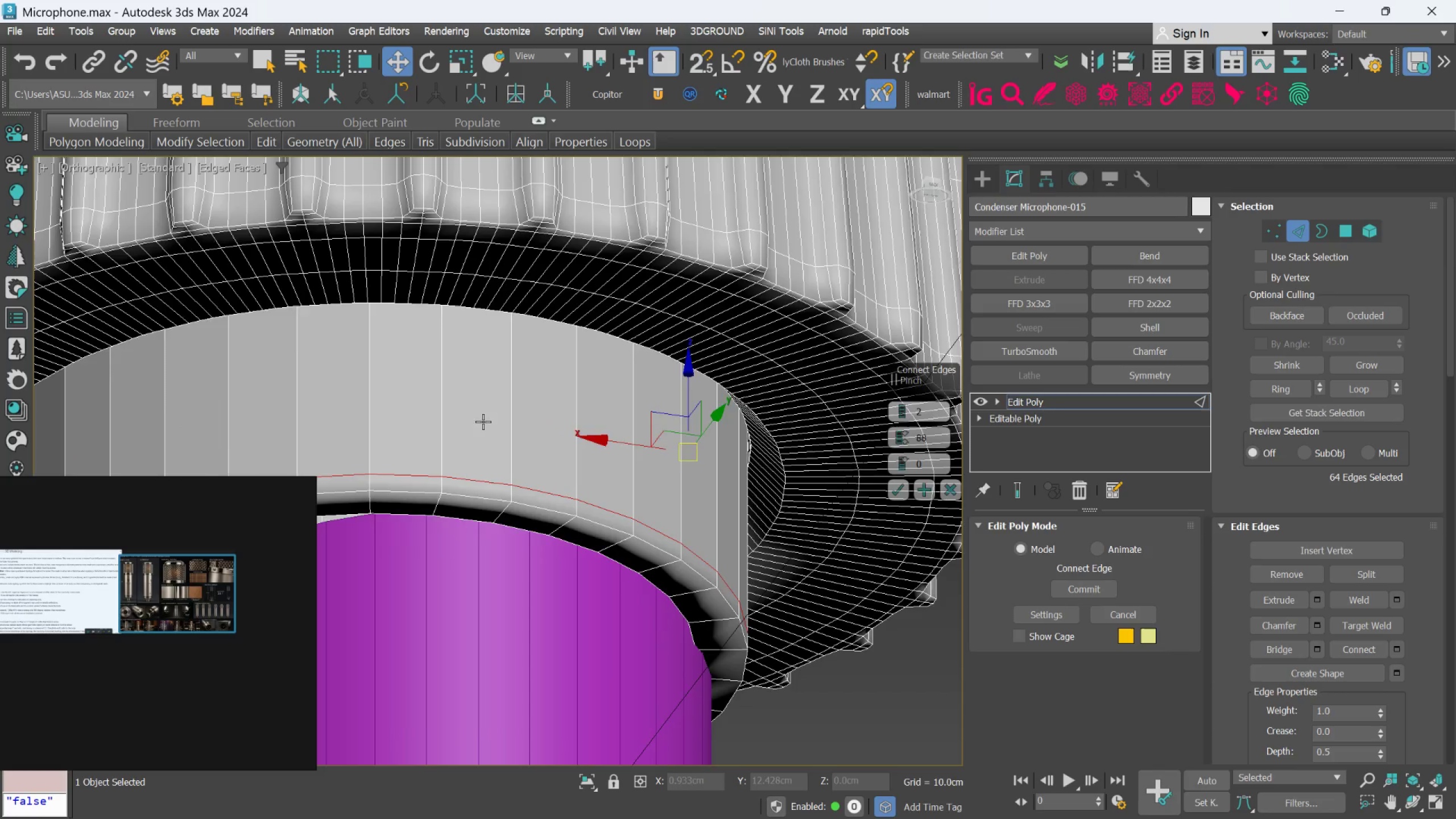 
hold_key(key=AltLeft, duration=2.16)
 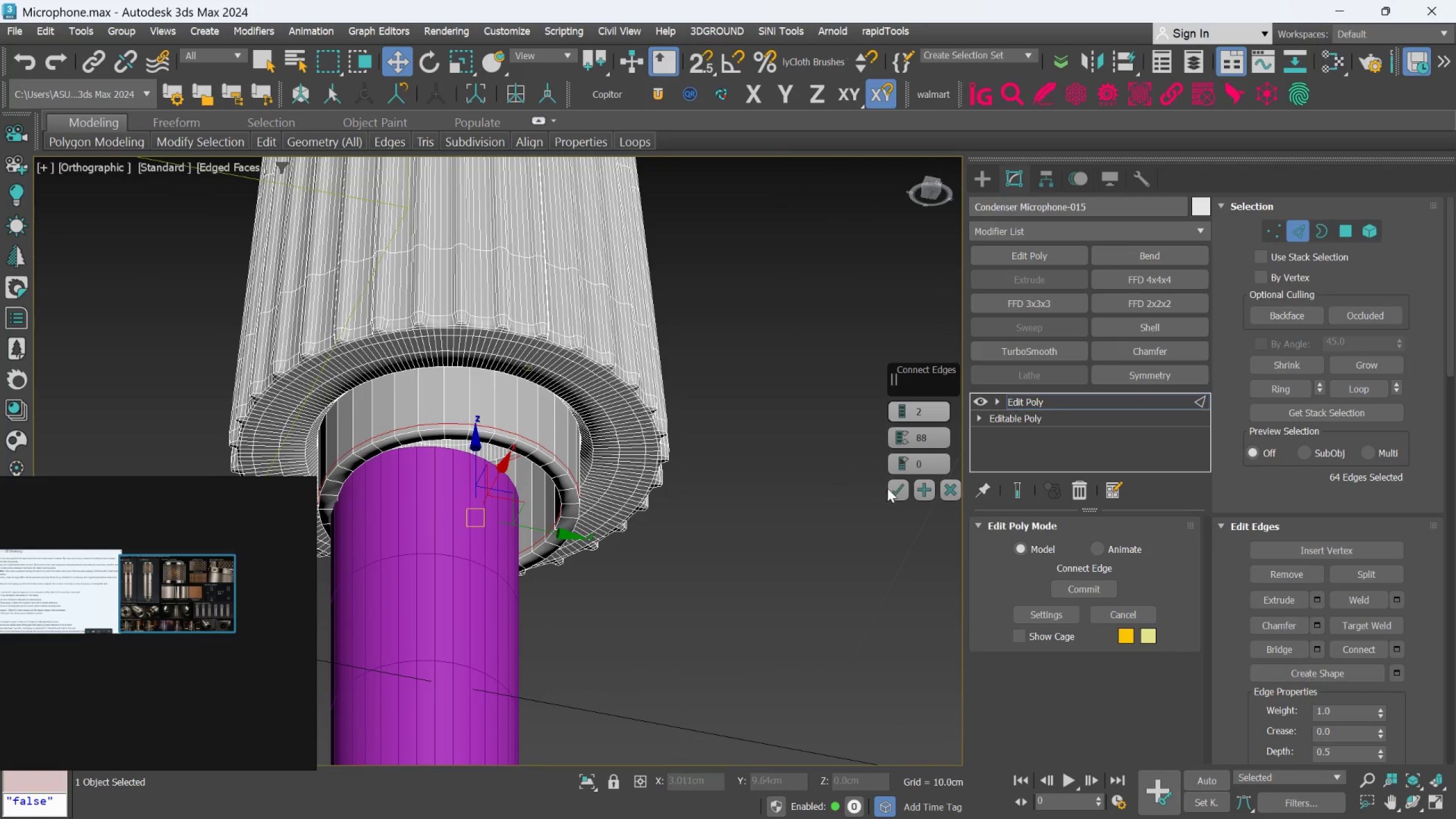 
scroll: coordinate [495, 440], scroll_direction: down, amount: 3.0
 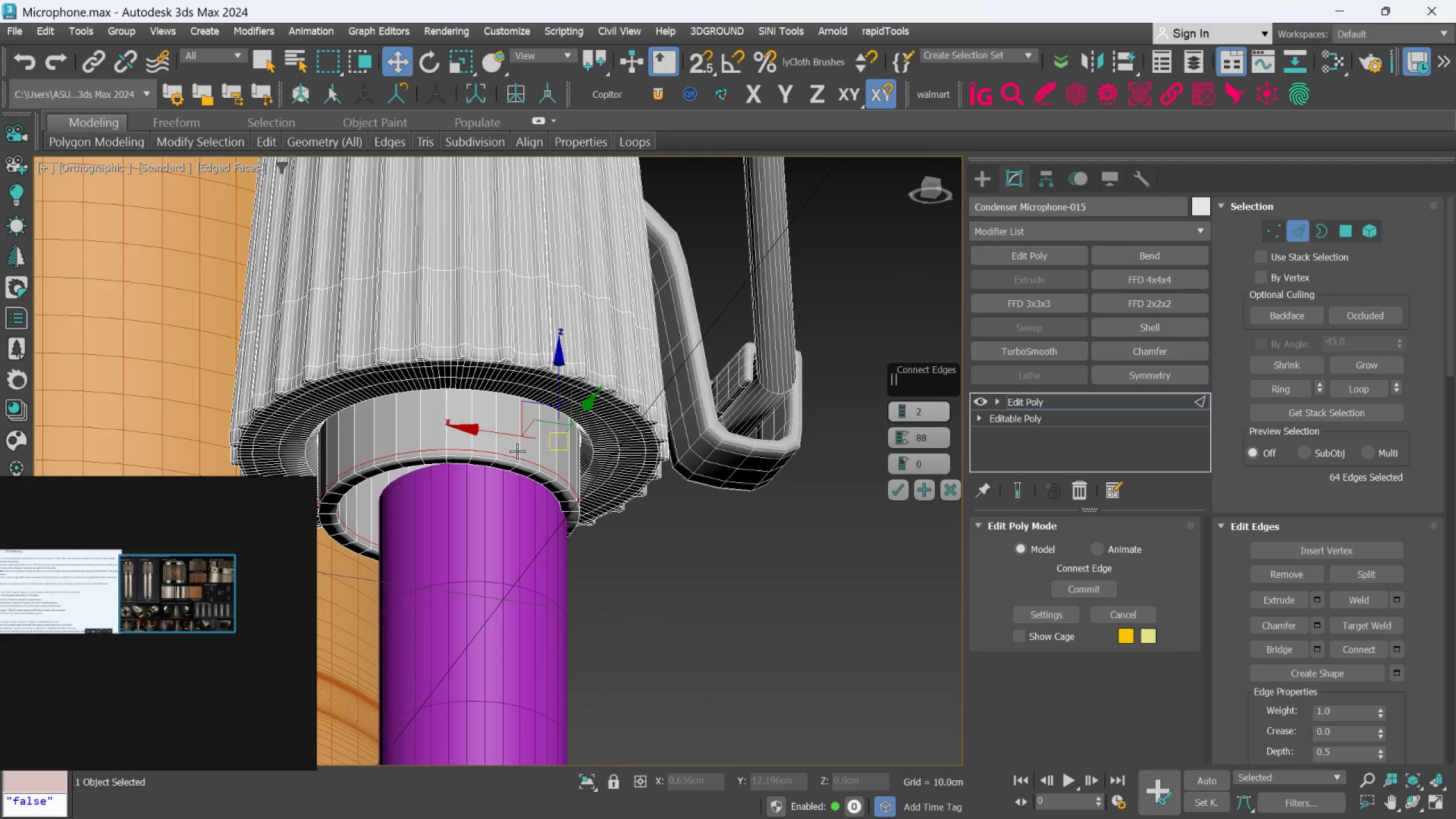 
left_click([901, 488])
 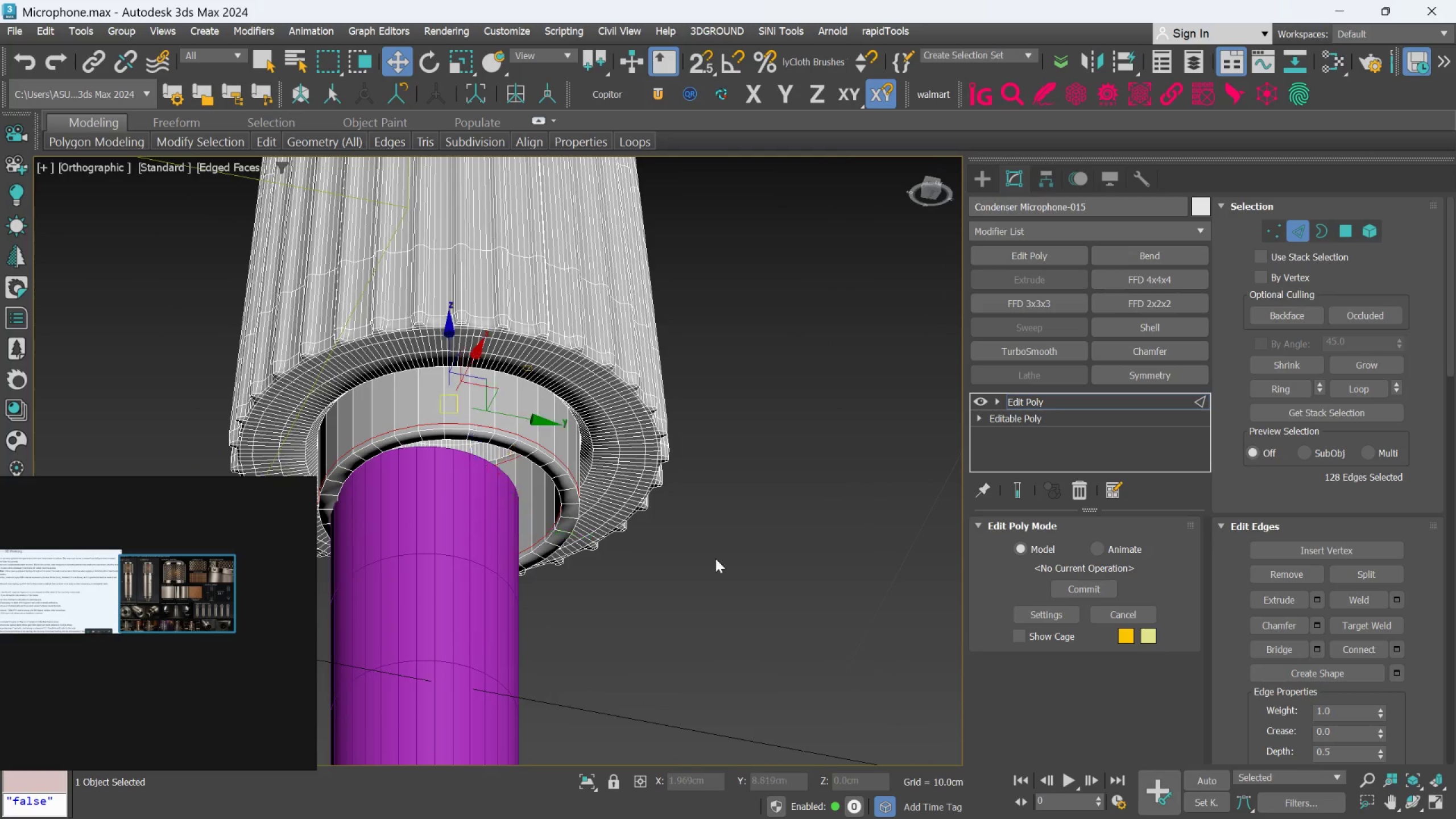 
scroll: coordinate [690, 569], scroll_direction: down, amount: 2.0
 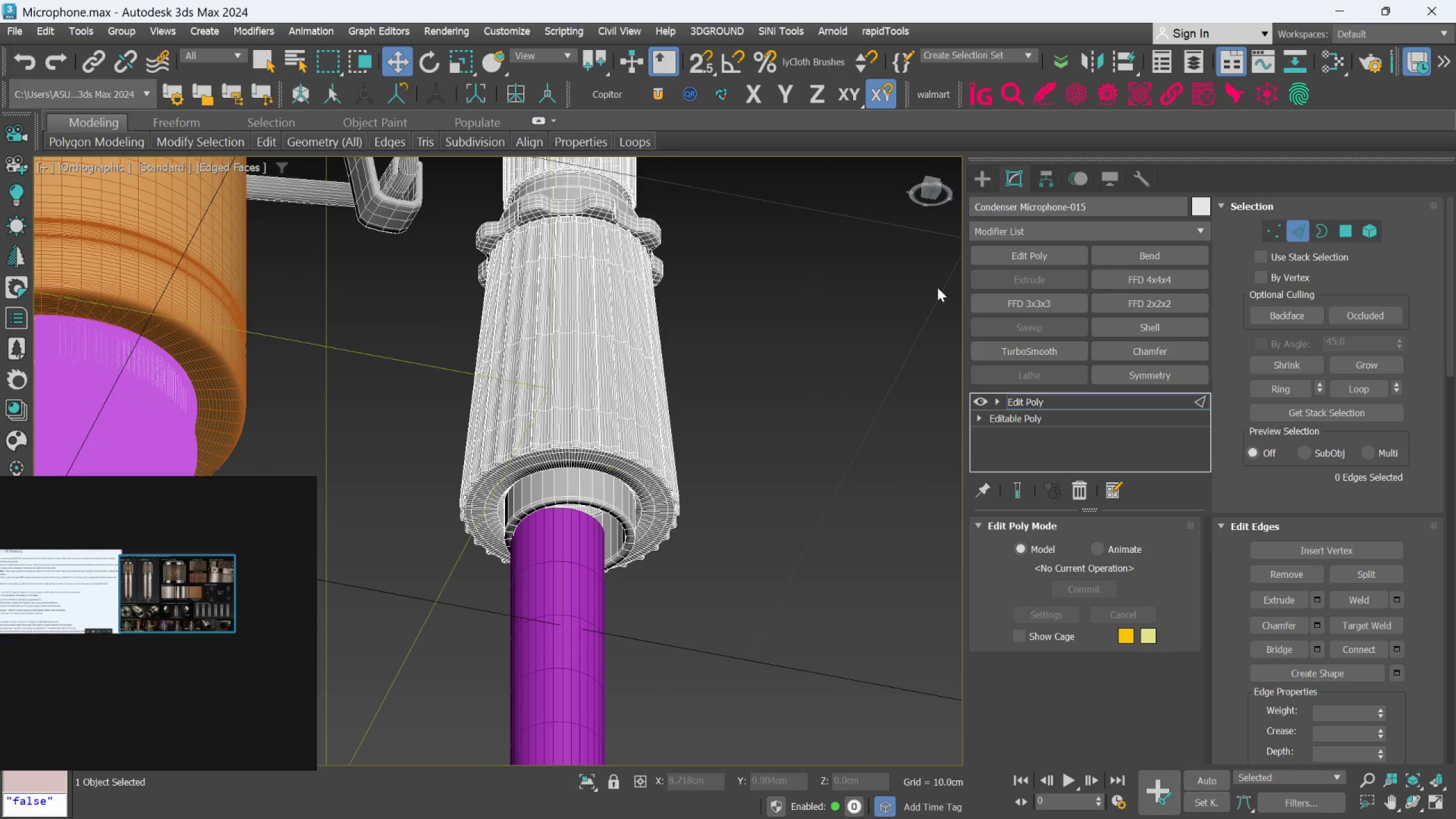 
left_click([992, 173])
 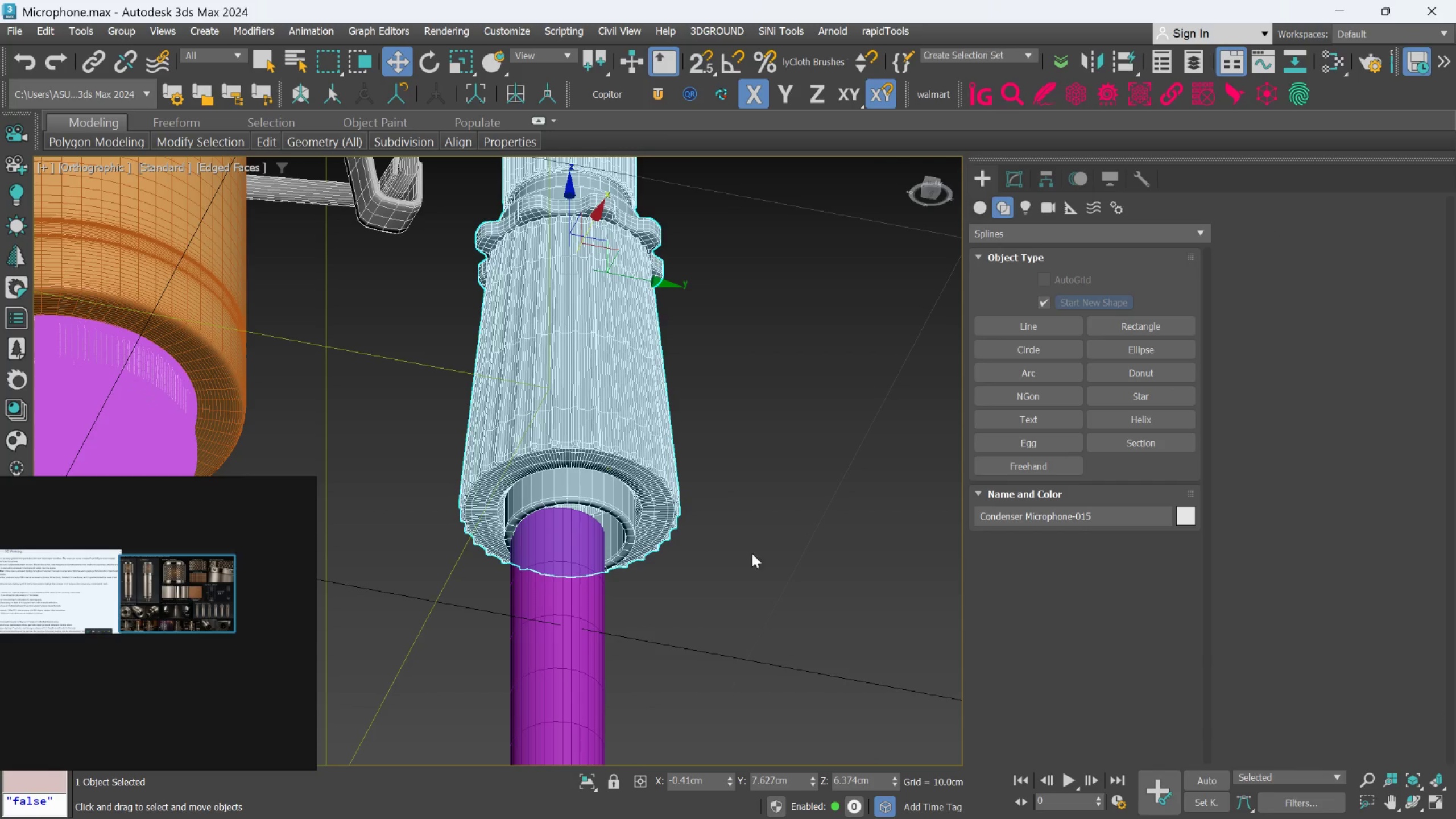 
left_click_drag(start_coordinate=[715, 614], to_coordinate=[715, 618])
 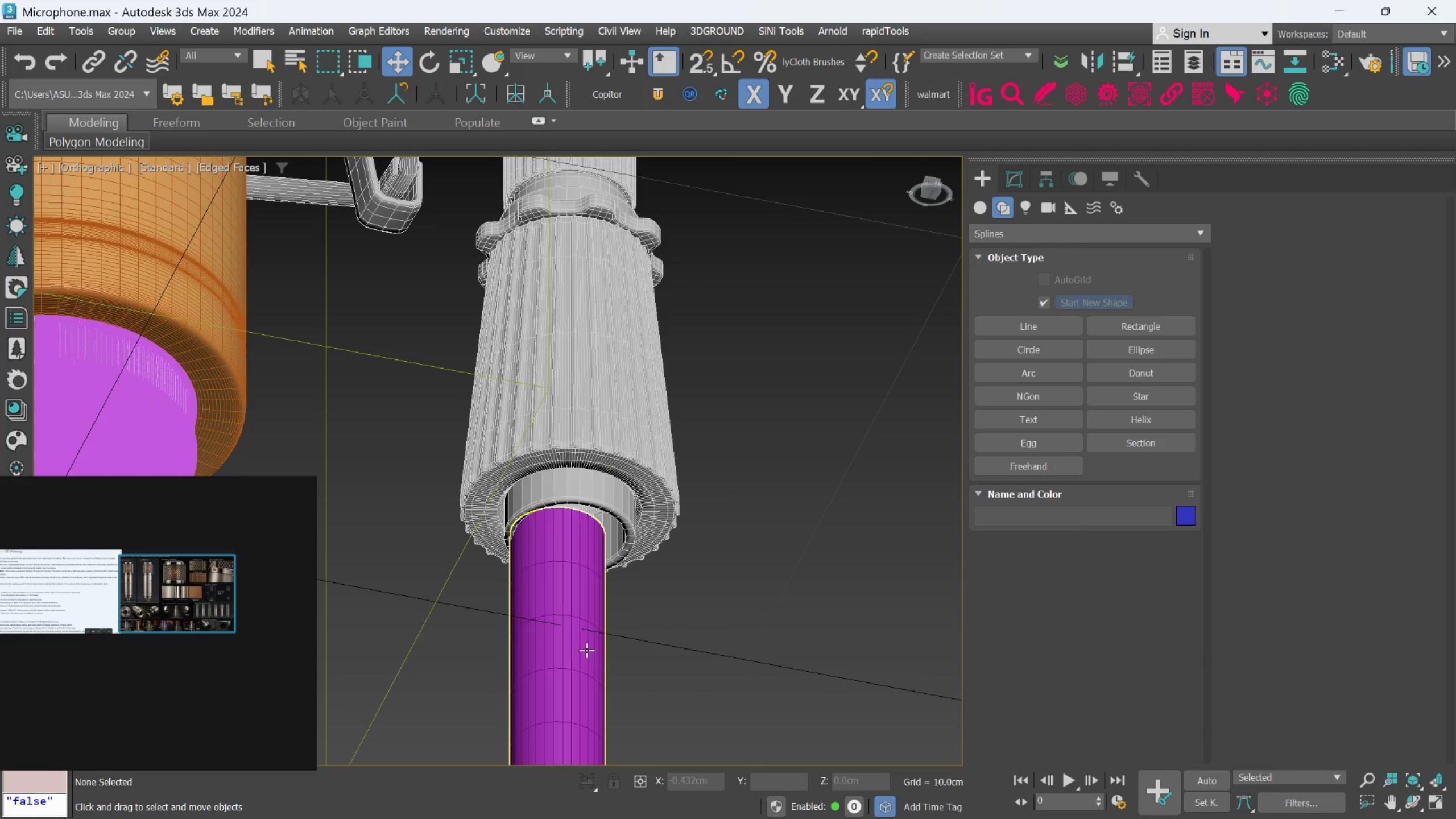 
left_click([576, 650])
 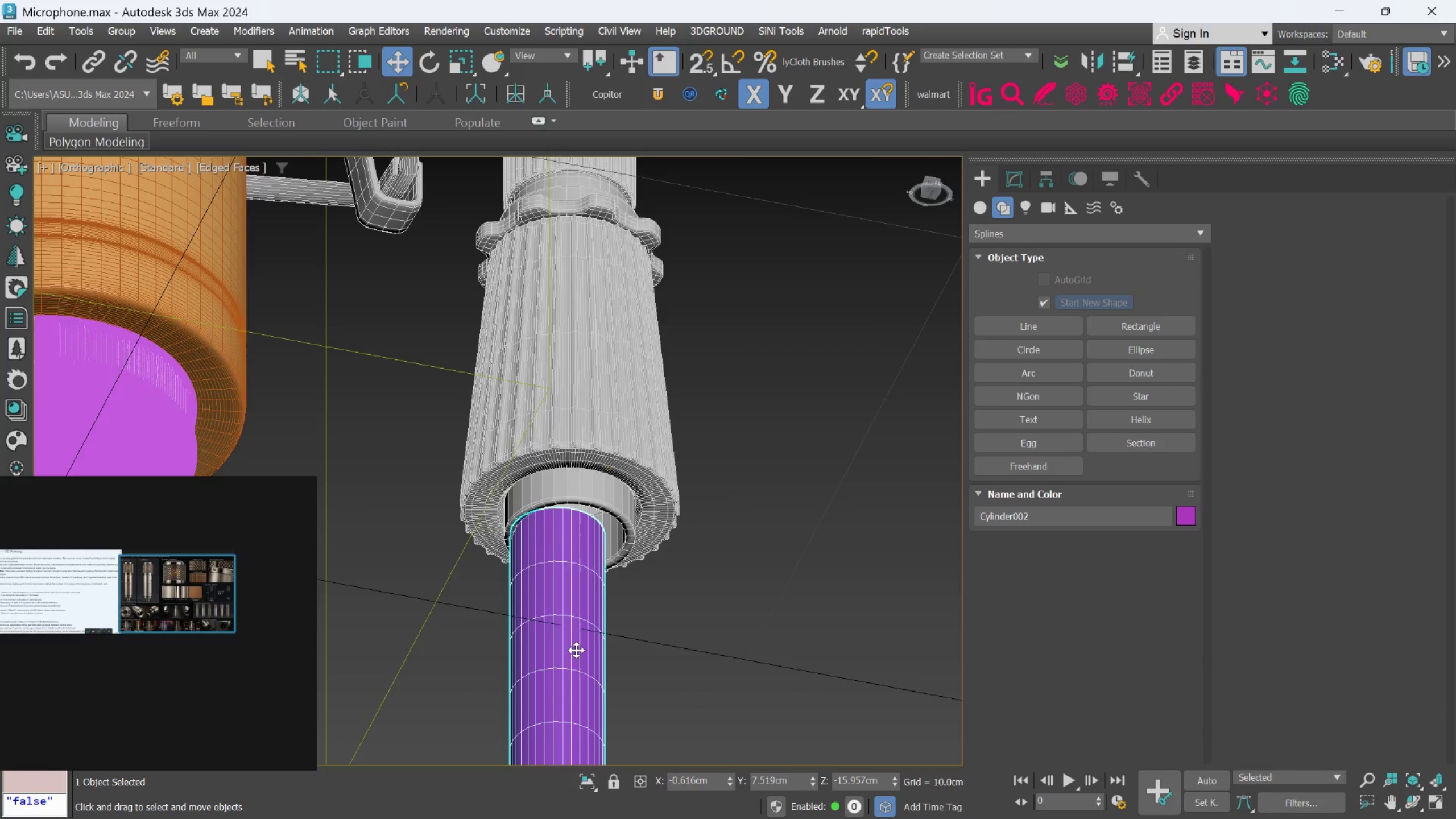 
scroll: coordinate [576, 652], scroll_direction: down, amount: 3.0
 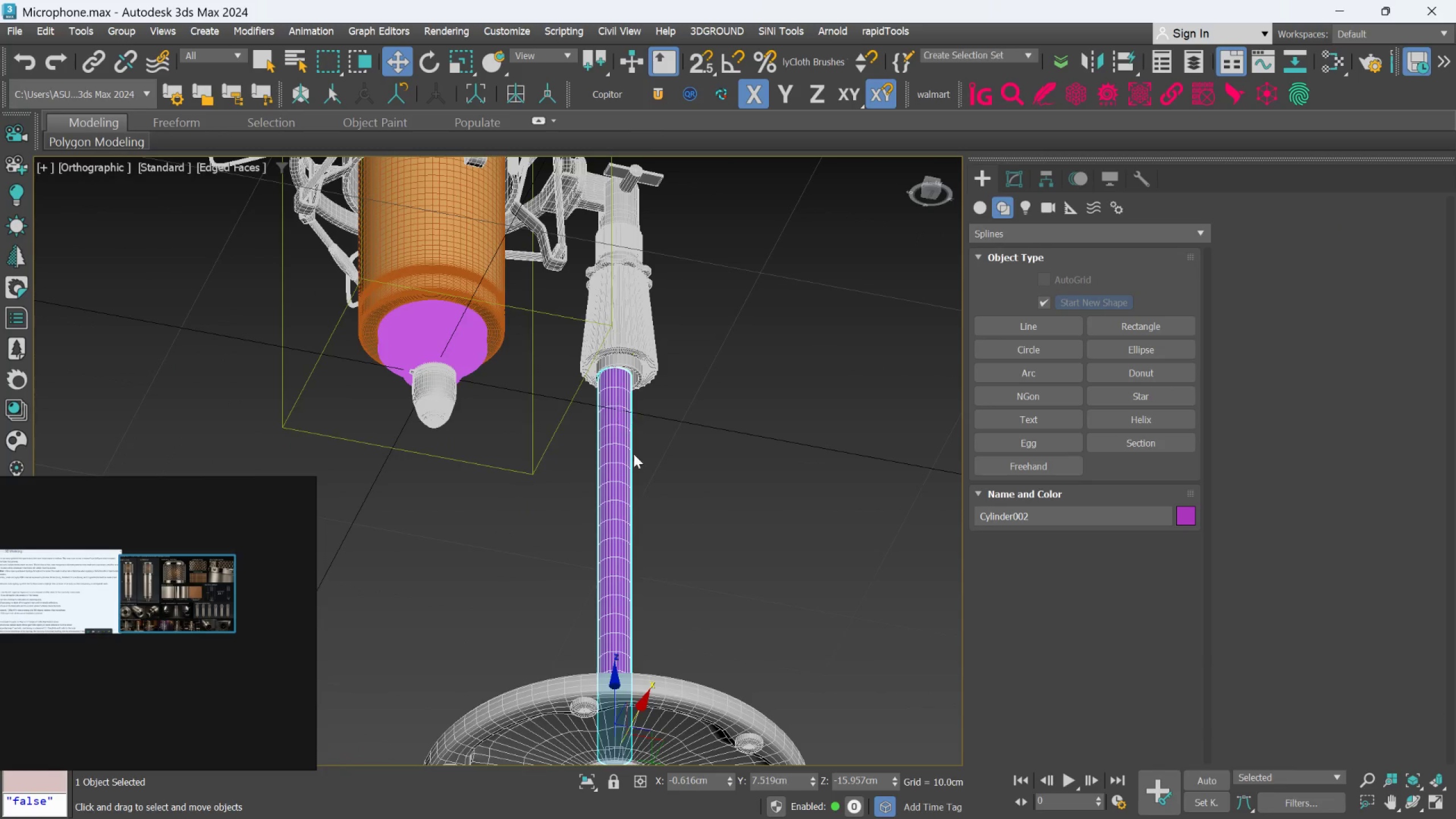 
hold_key(key=AltLeft, duration=0.58)
scroll: coordinate [641, 493], scroll_direction: down, amount: 1.0
 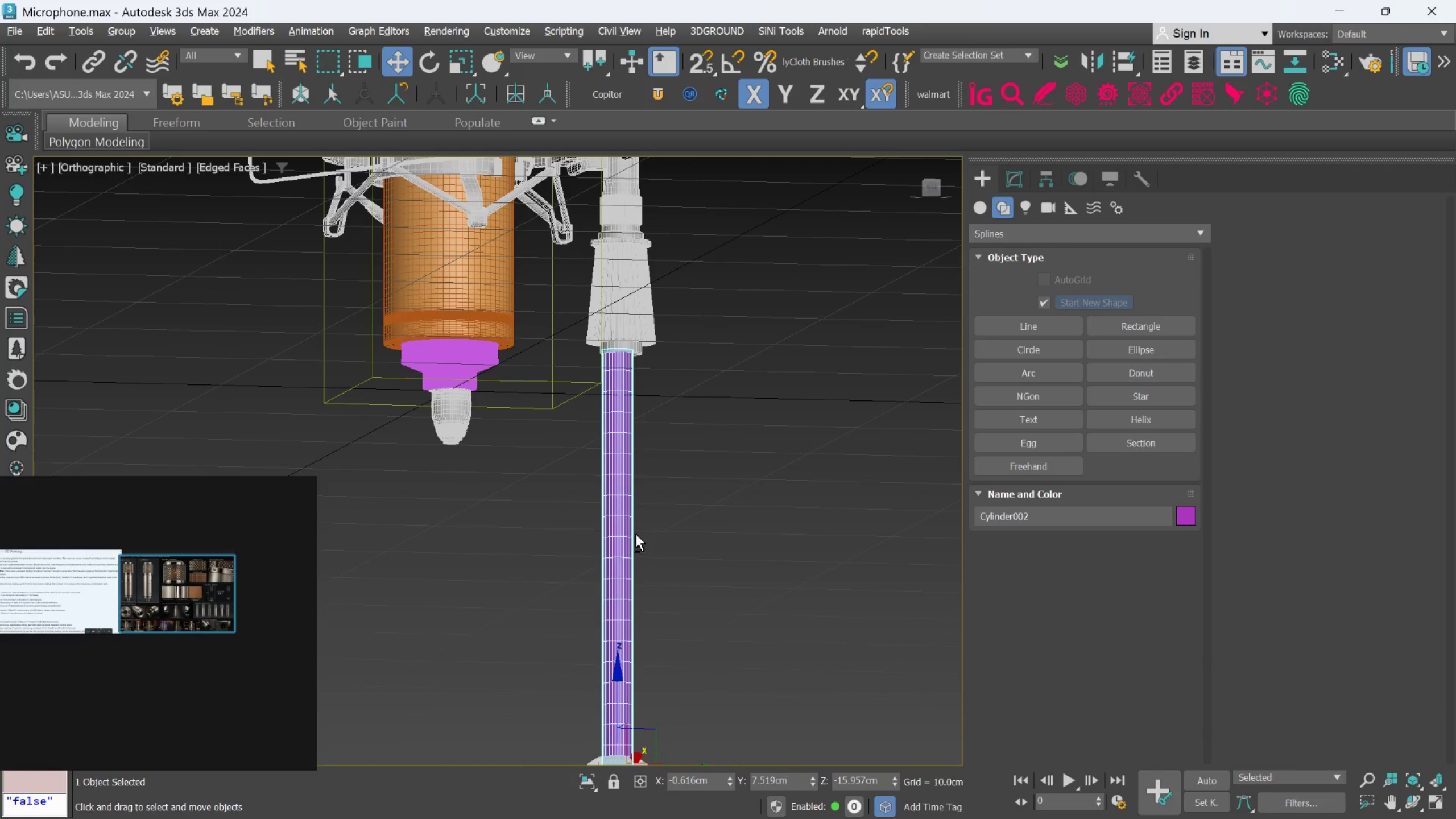 
scroll: coordinate [638, 523], scroll_direction: up, amount: 1.0
 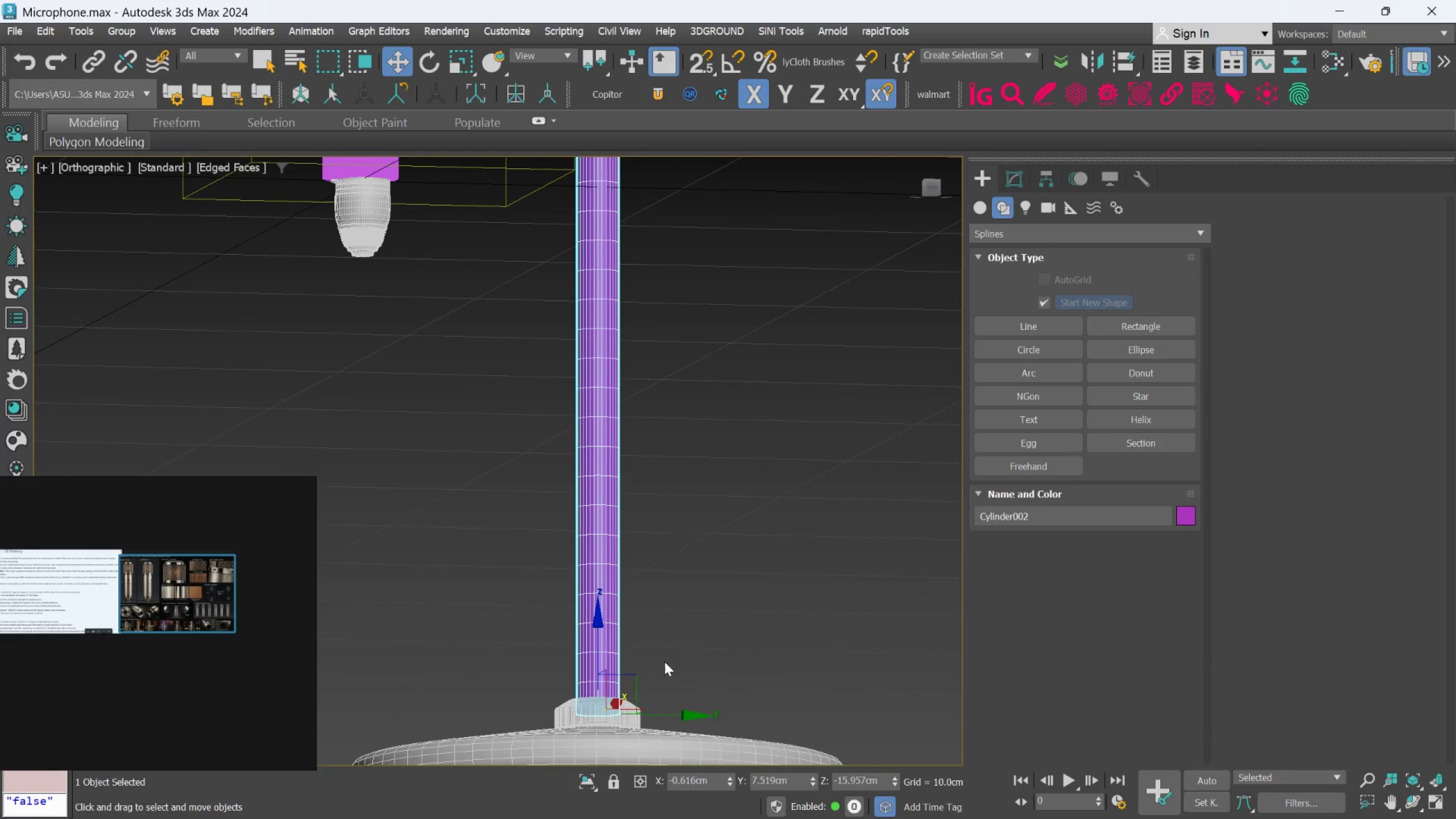 
hold_key(key=AltLeft, duration=0.69)
 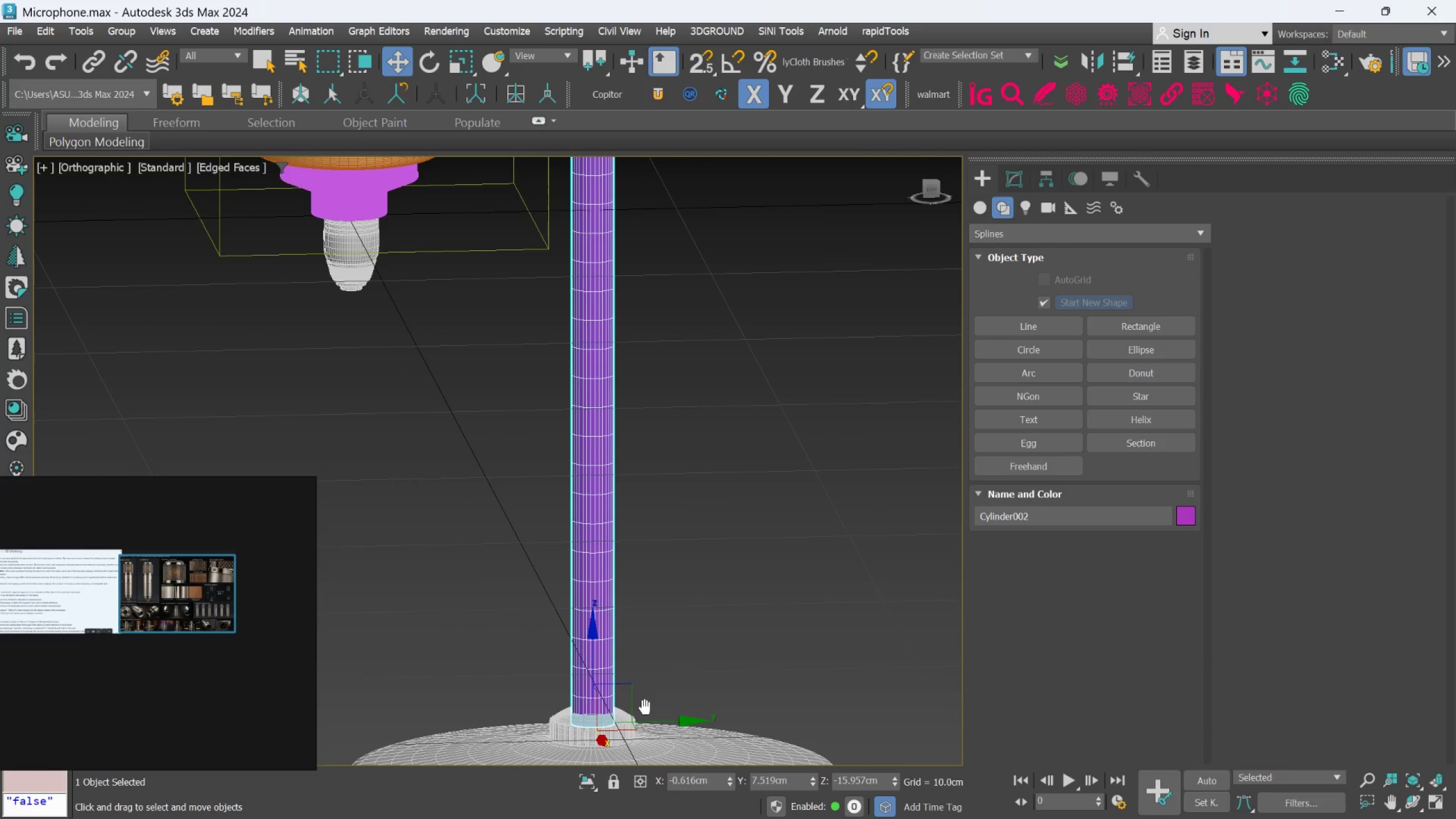 
hold_key(key=AltLeft, duration=0.59)
 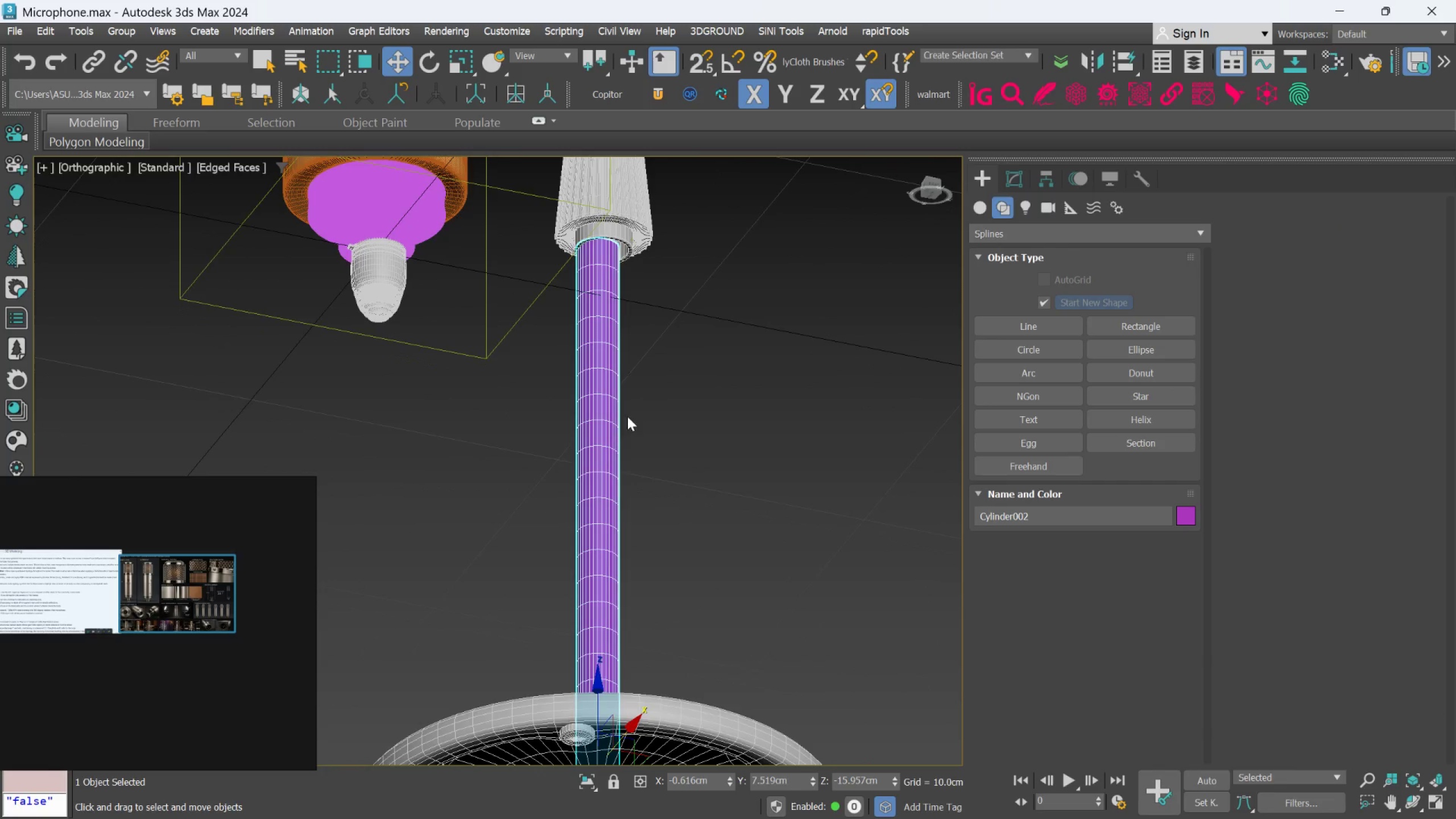 
scroll: coordinate [593, 426], scroll_direction: up, amount: 3.0
 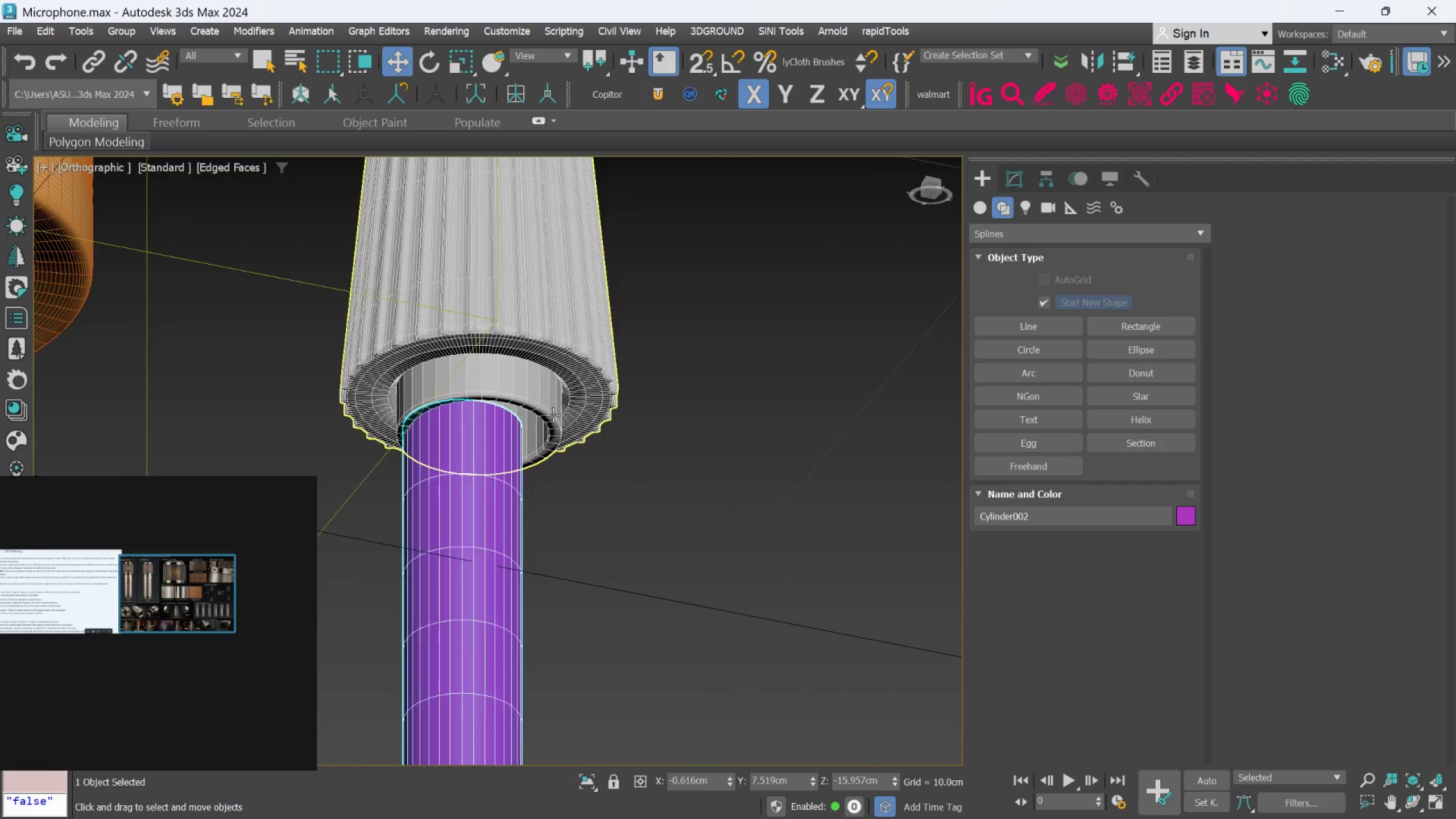 
scroll: coordinate [664, 485], scroll_direction: down, amount: 4.0
 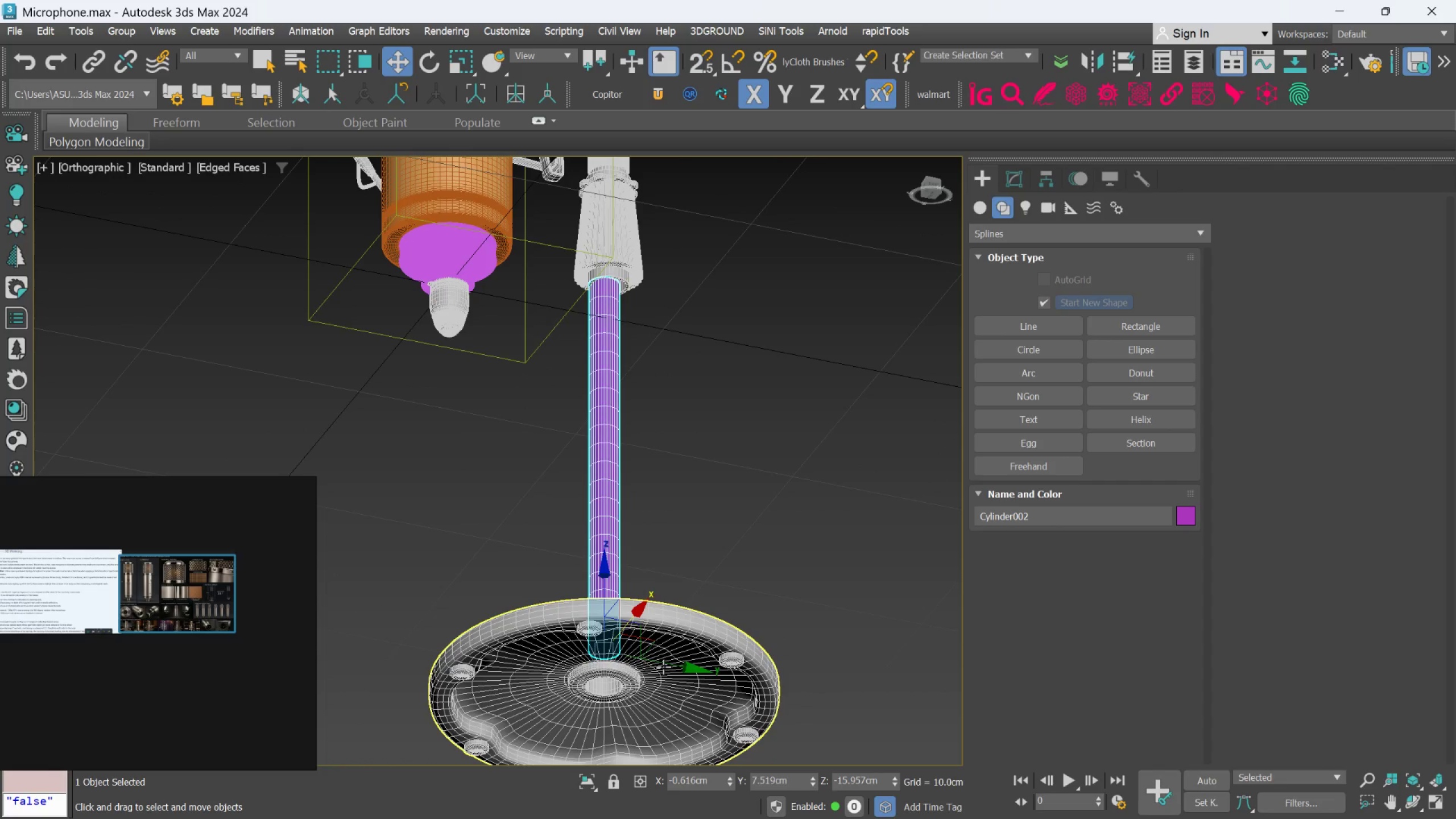 
left_click([663, 667])
 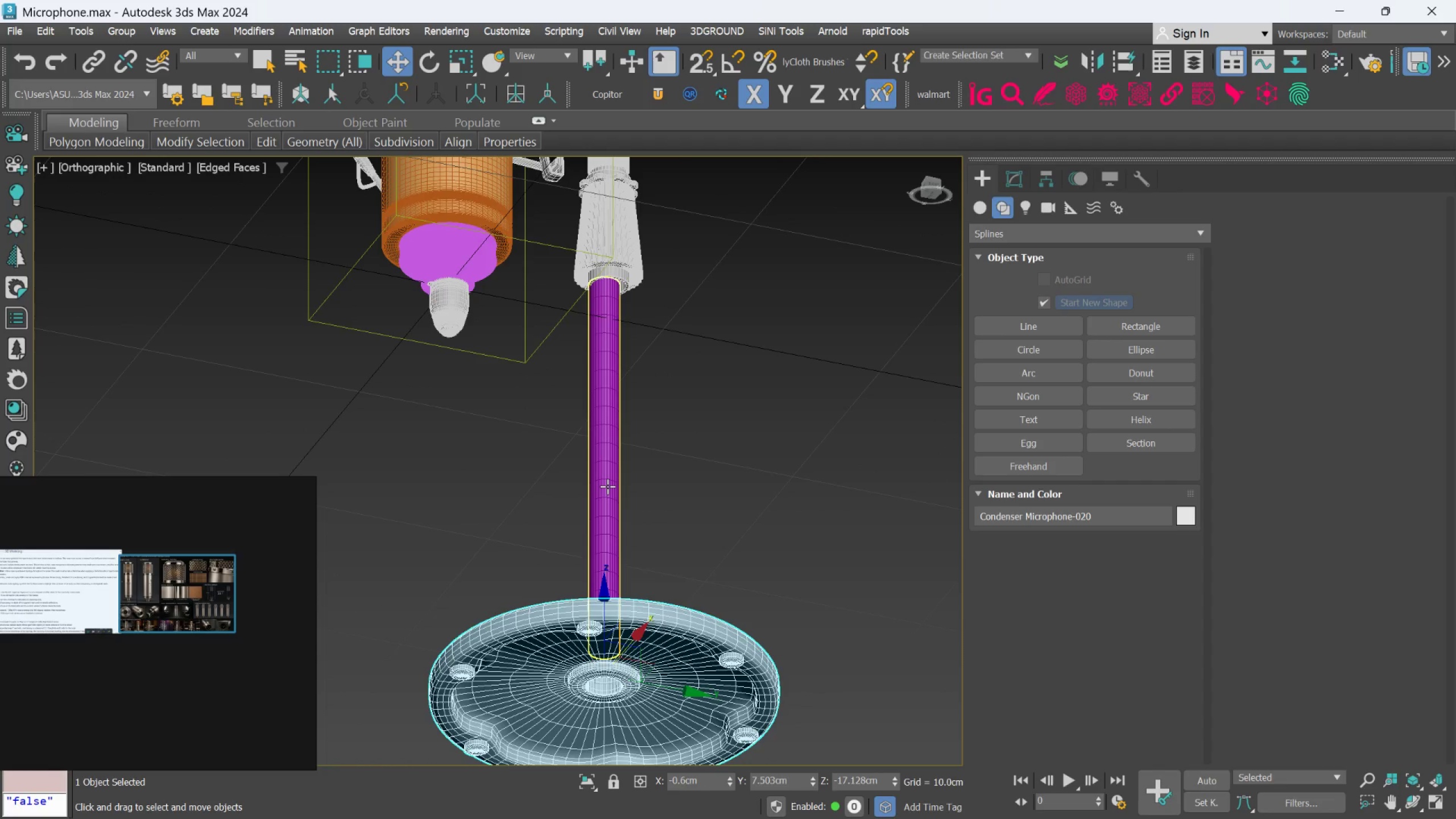 
left_click([607, 486])
 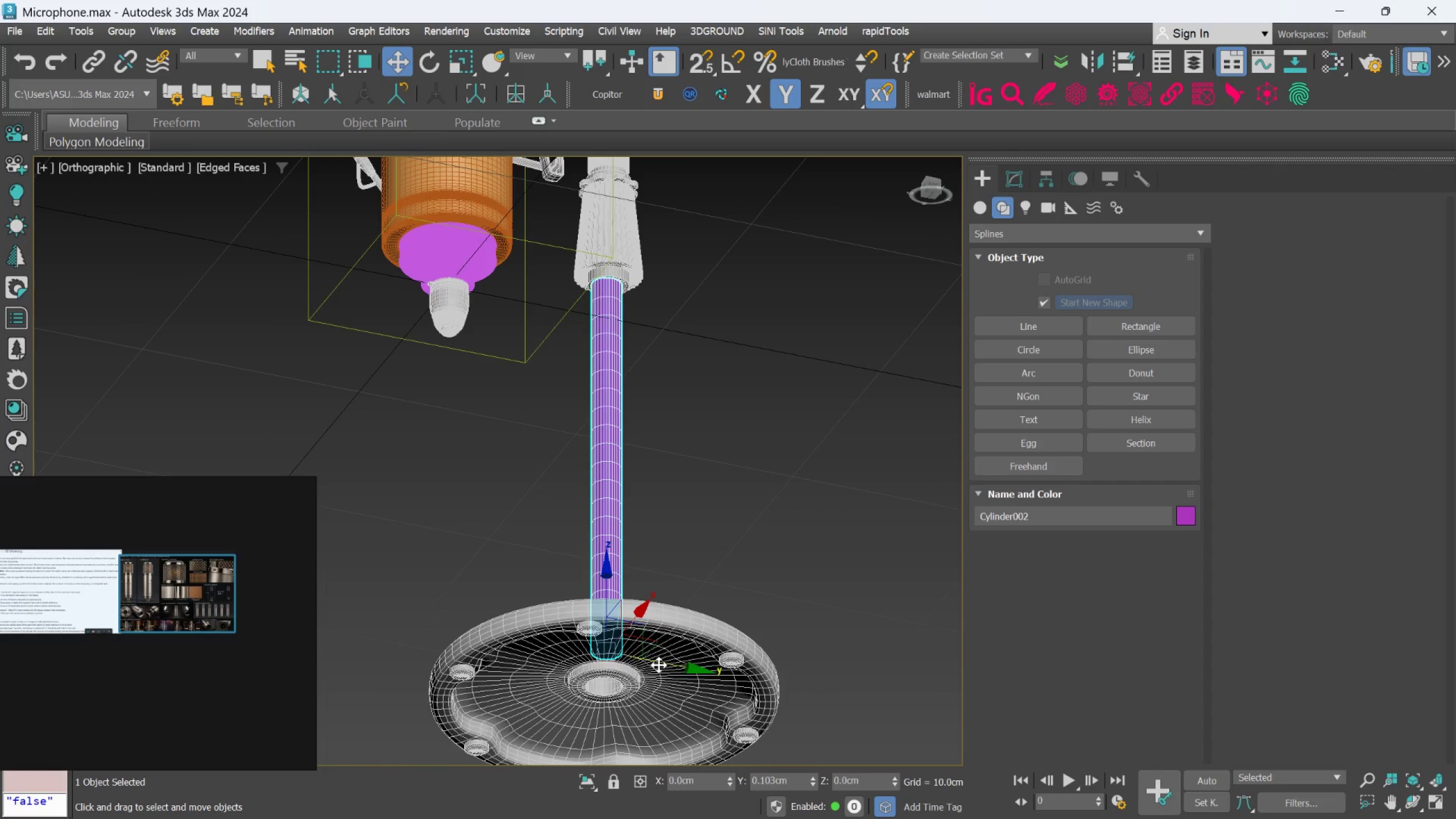 
scroll: coordinate [613, 249], scroll_direction: up, amount: 5.0
 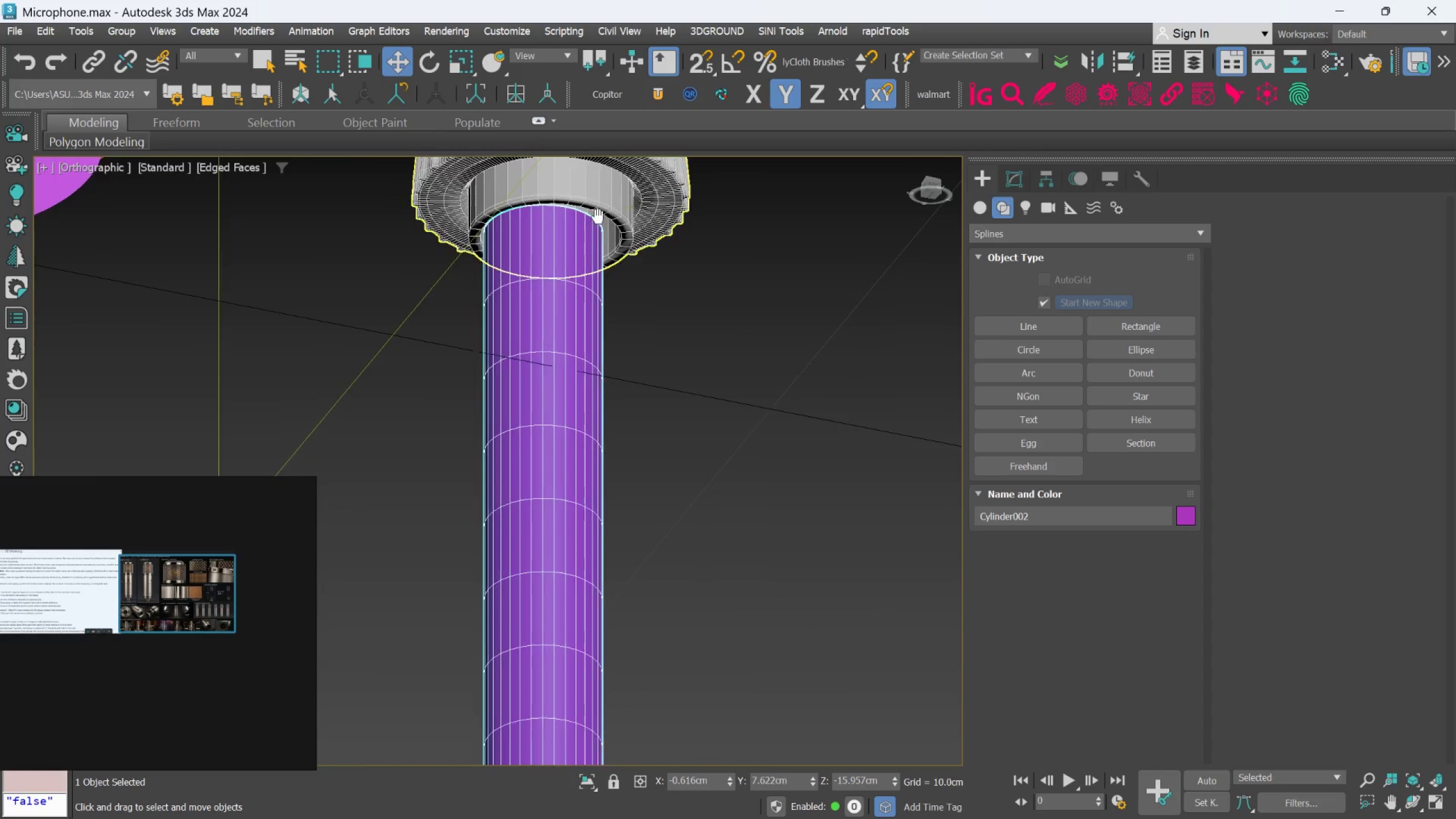 
scroll: coordinate [655, 465], scroll_direction: down, amount: 4.0
 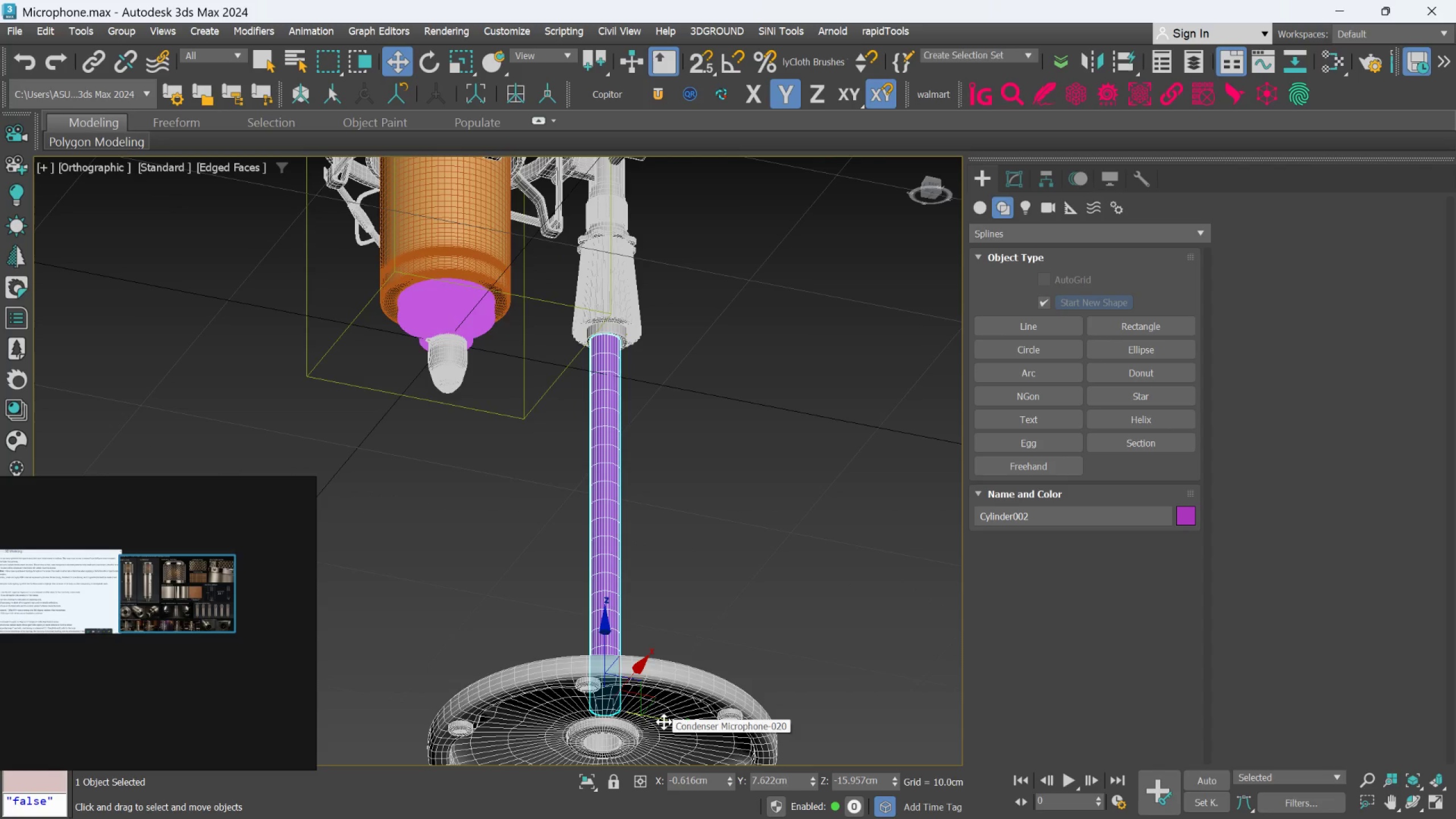 
left_click_drag(start_coordinate=[664, 722], to_coordinate=[665, 726])
 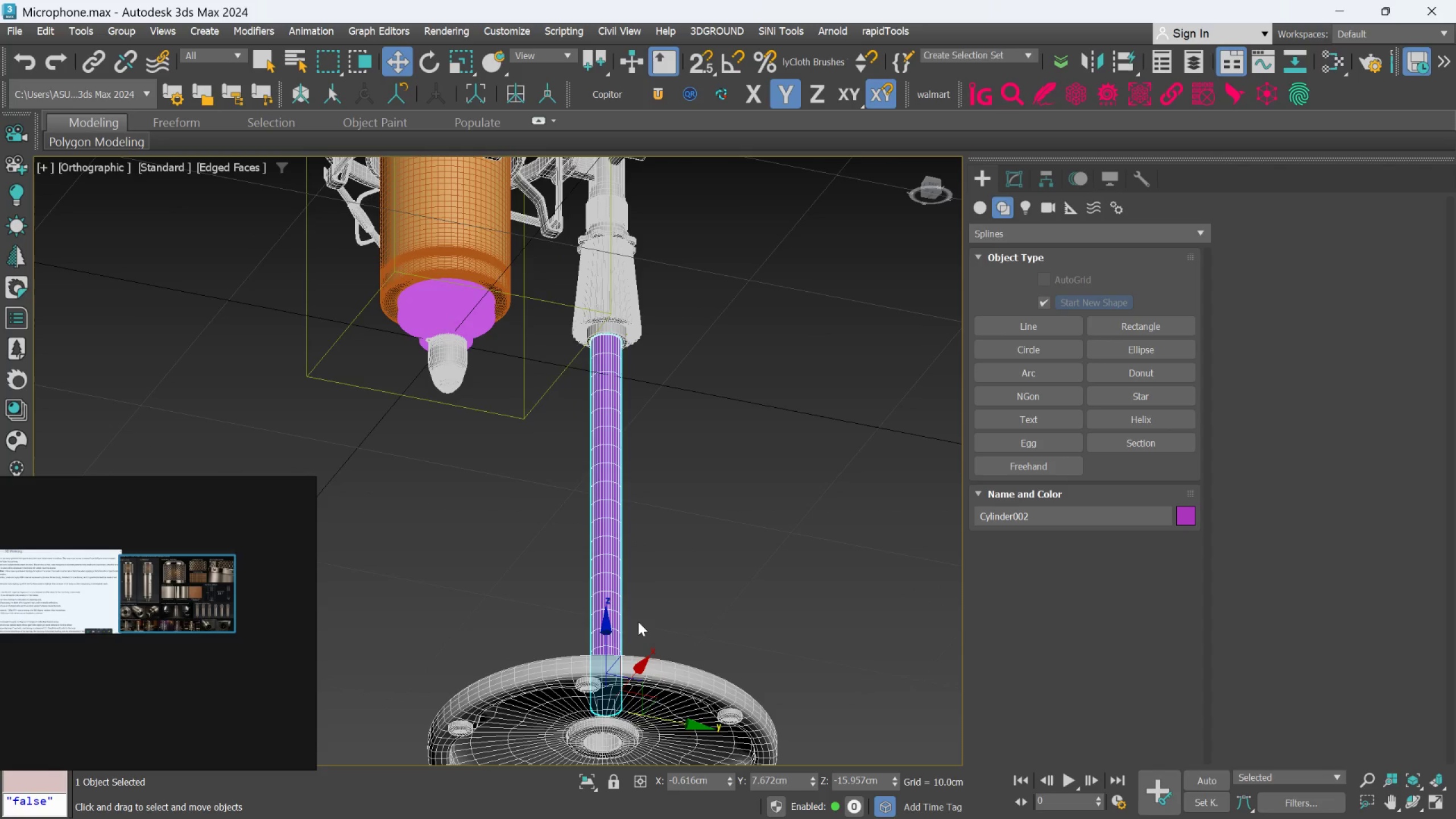 
hold_key(key=AltLeft, duration=1.06)
 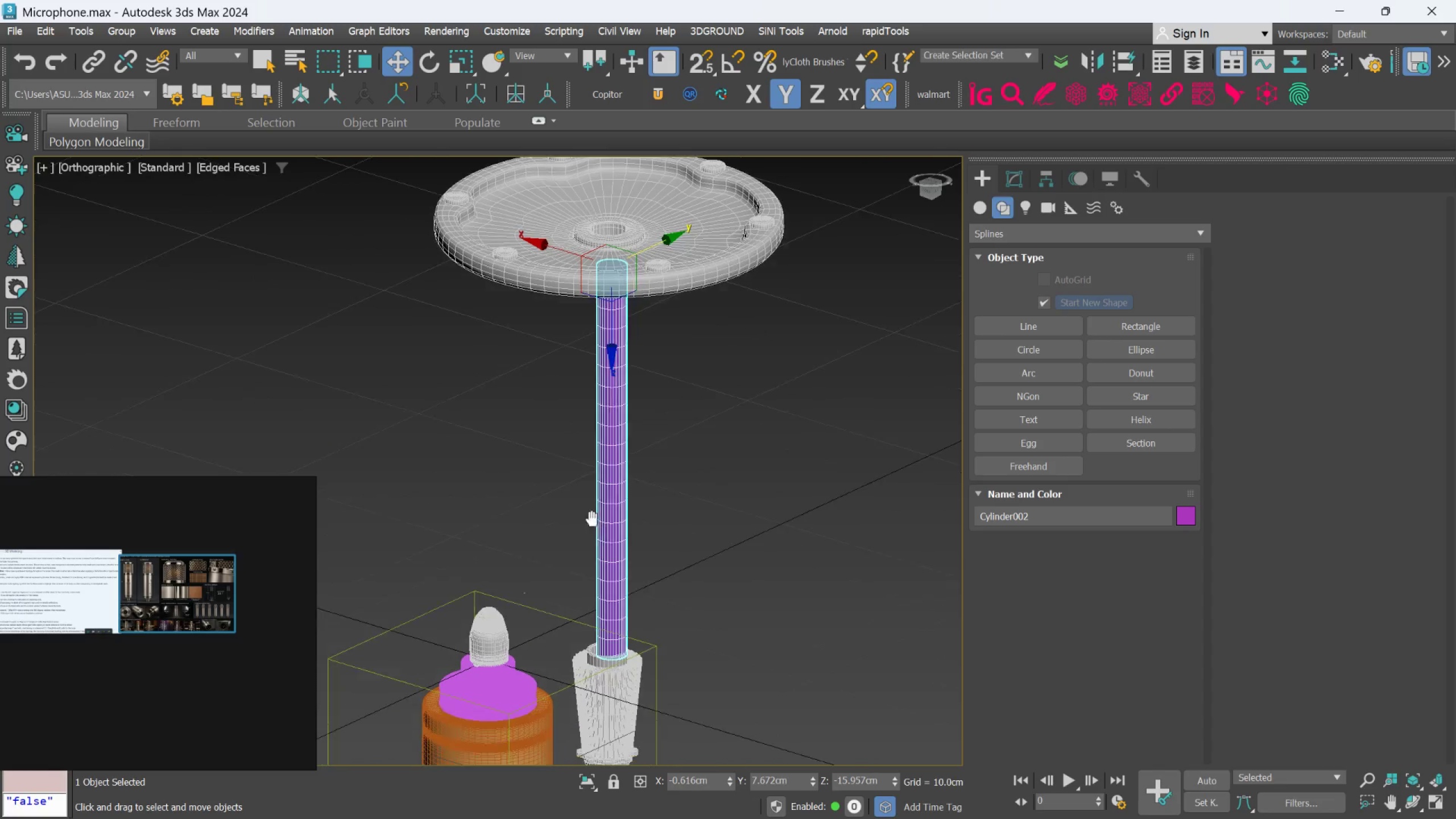 
hold_key(key=AltLeft, duration=0.34)
 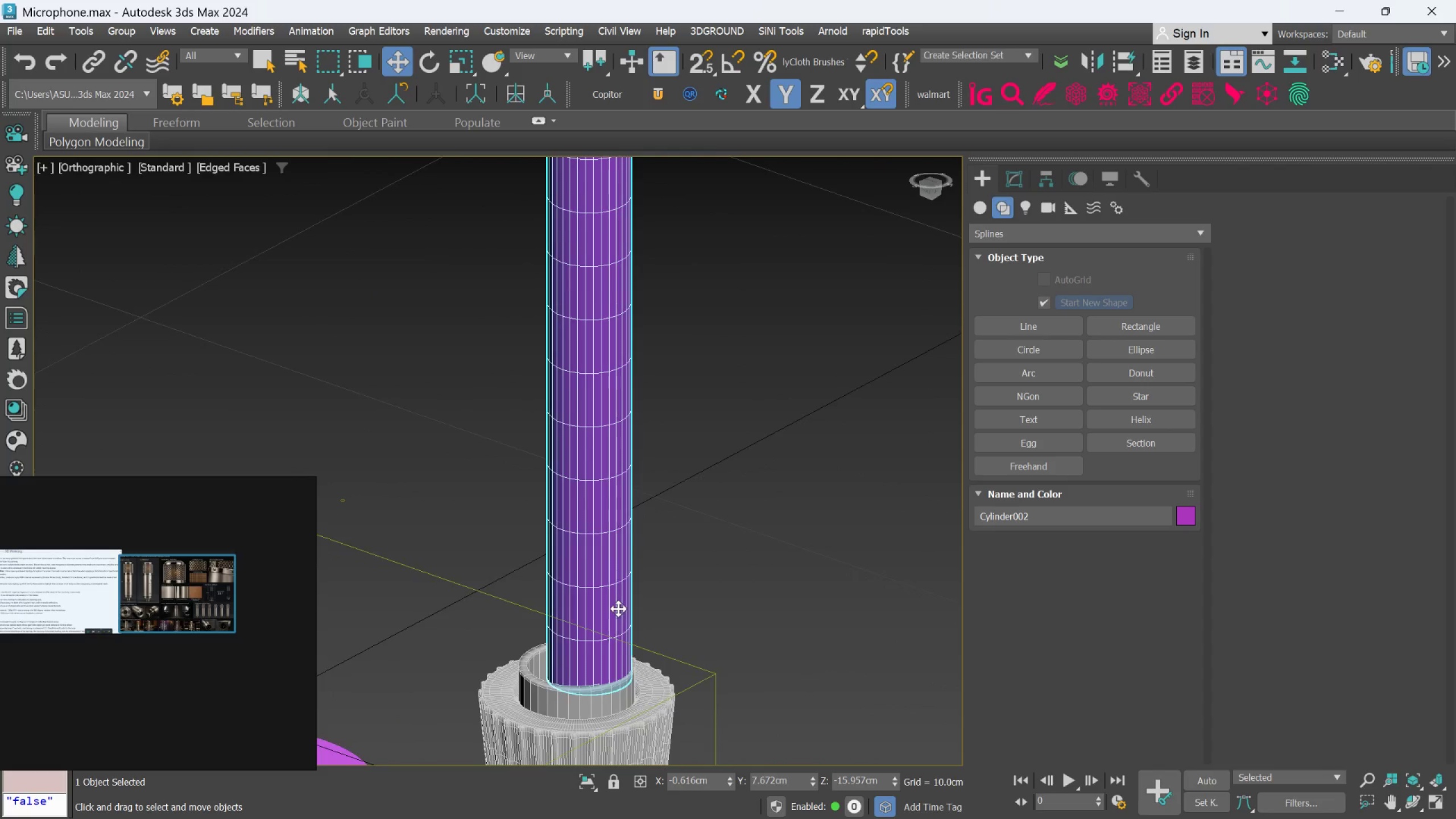 
scroll: coordinate [628, 624], scroll_direction: up, amount: 3.0
 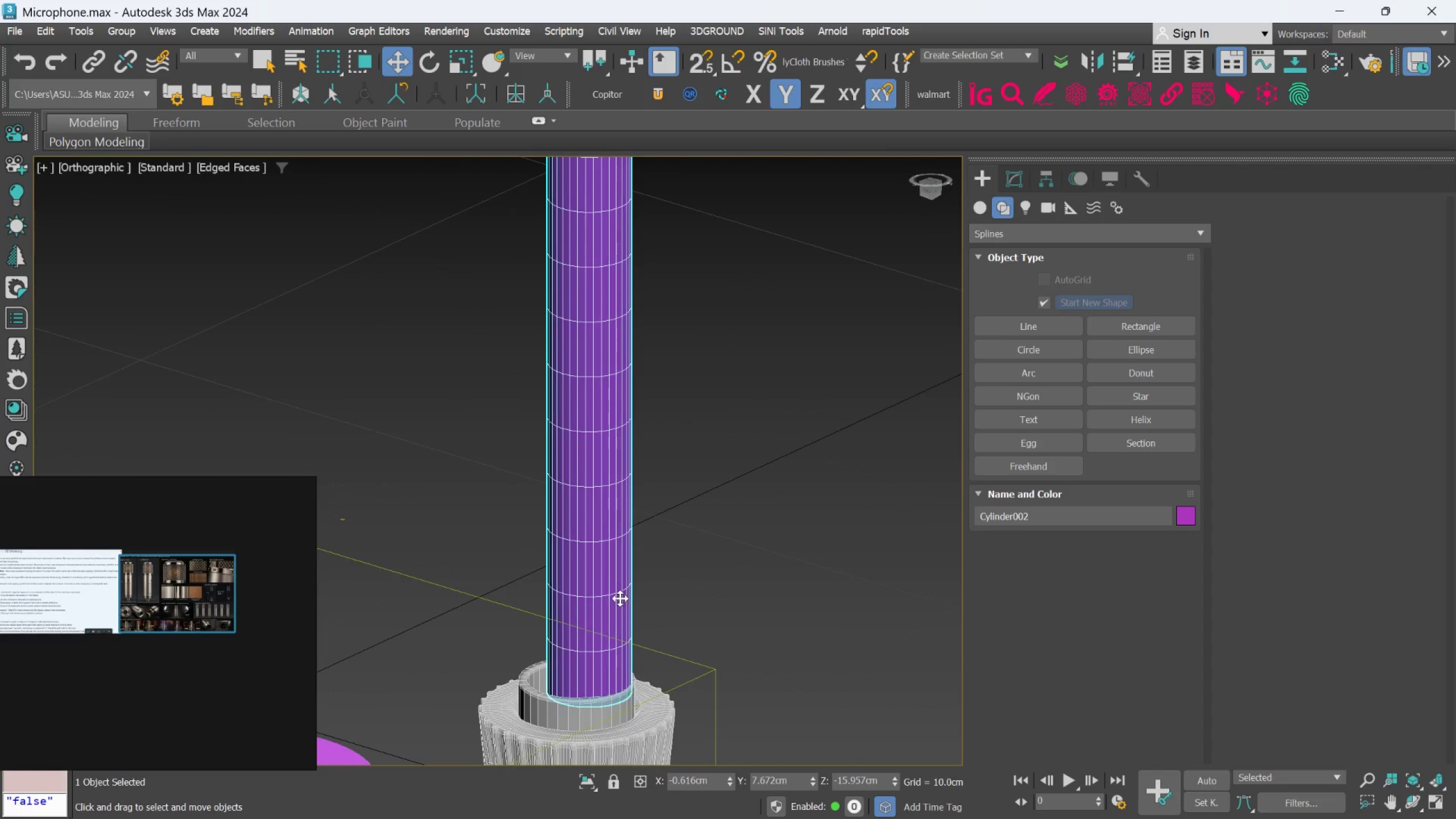 
scroll: coordinate [619, 618], scroll_direction: down, amount: 2.0
 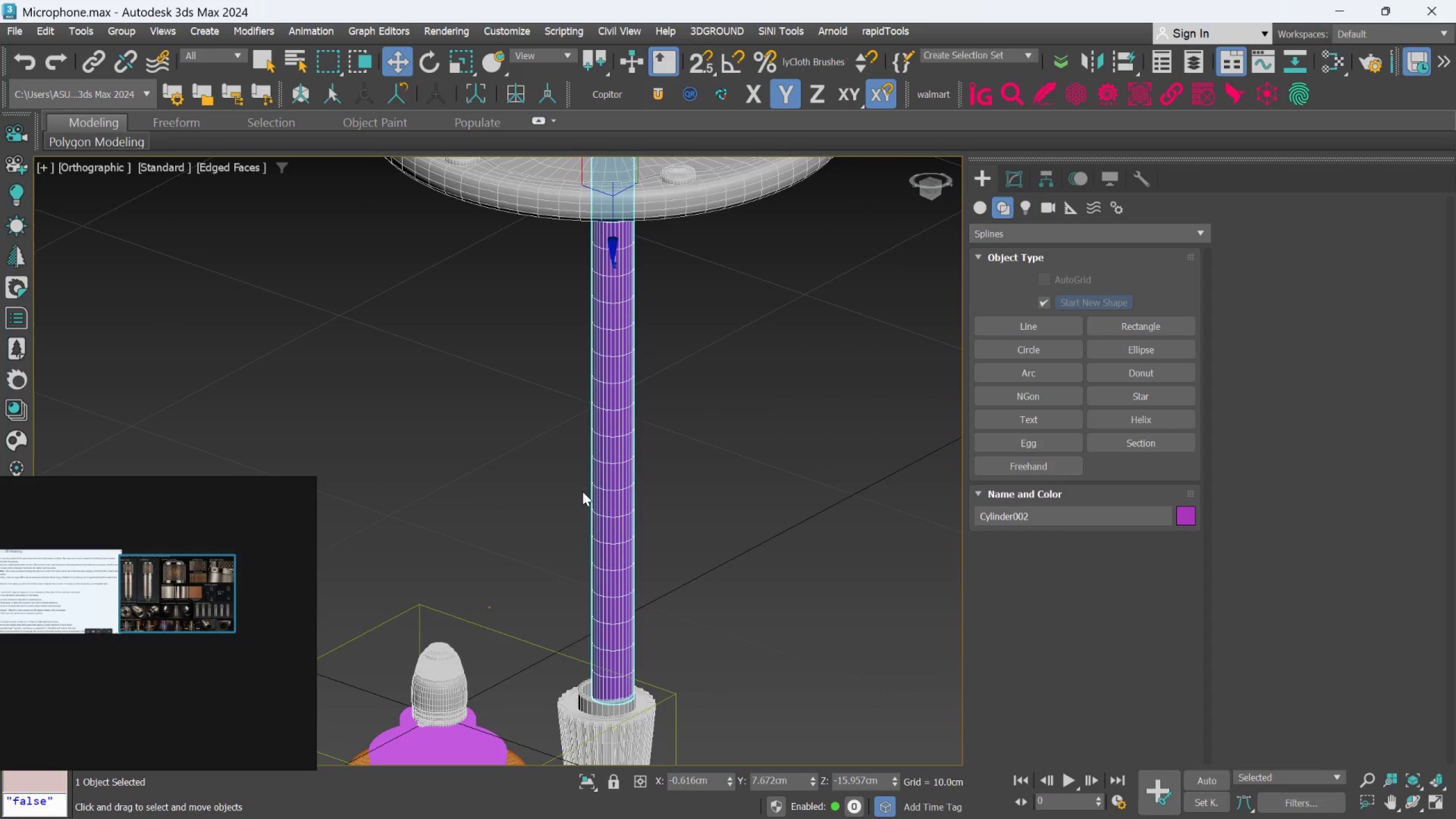 
hold_key(key=AltLeft, duration=0.62)
 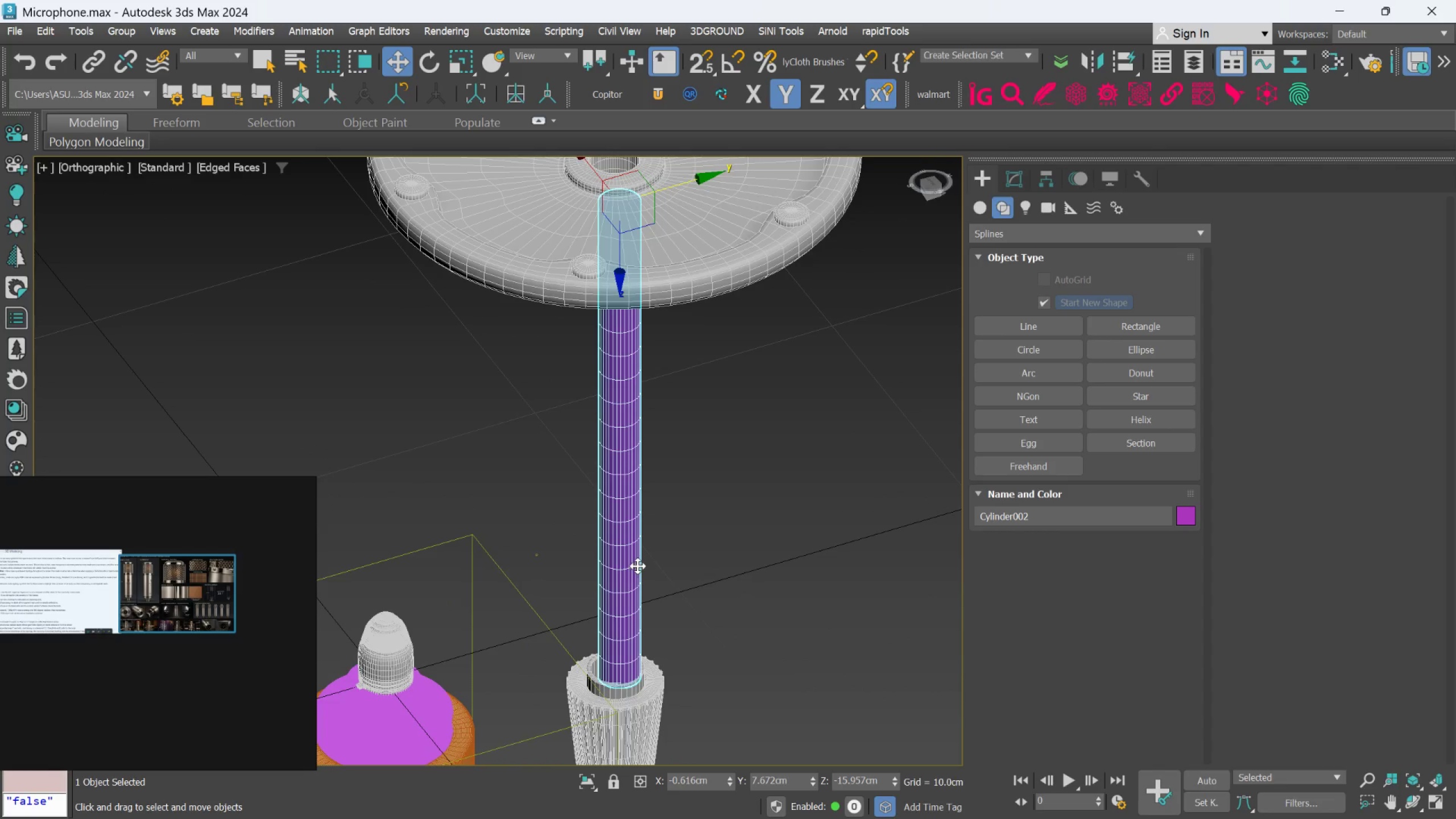 
key(F)
 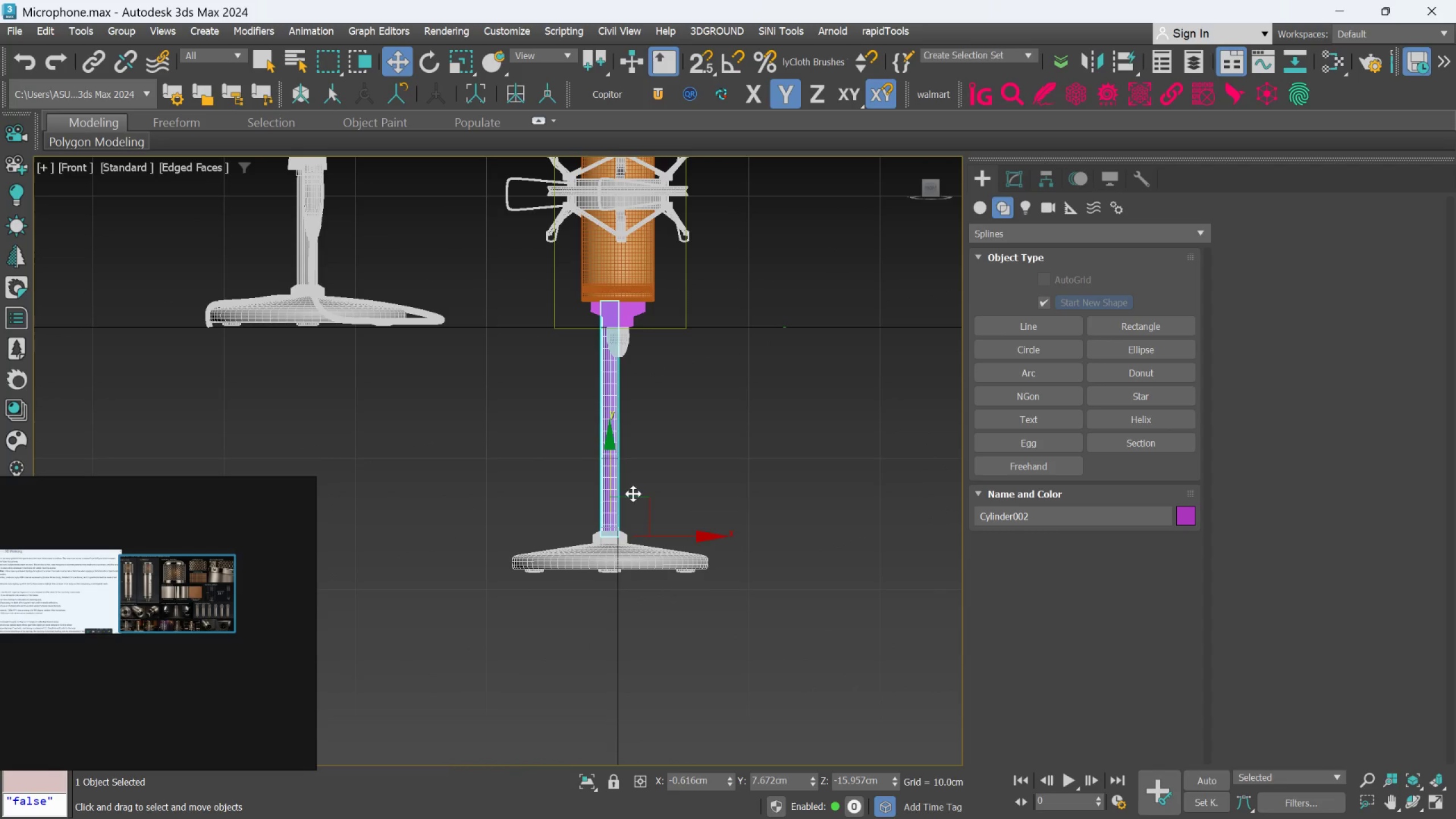 
scroll: coordinate [610, 457], scroll_direction: up, amount: 2.0
 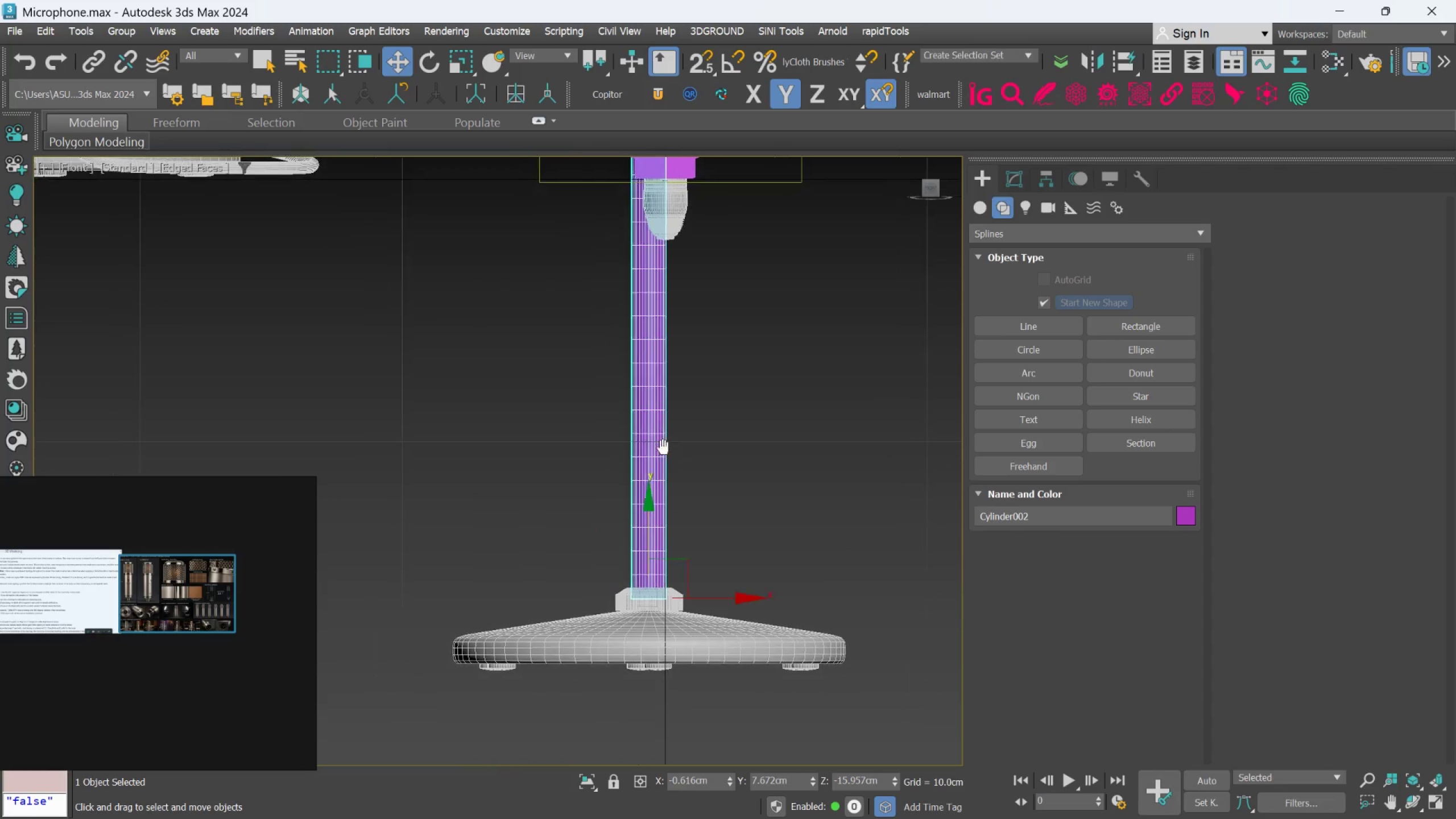 
scroll: coordinate [755, 643], scroll_direction: down, amount: 1.0
 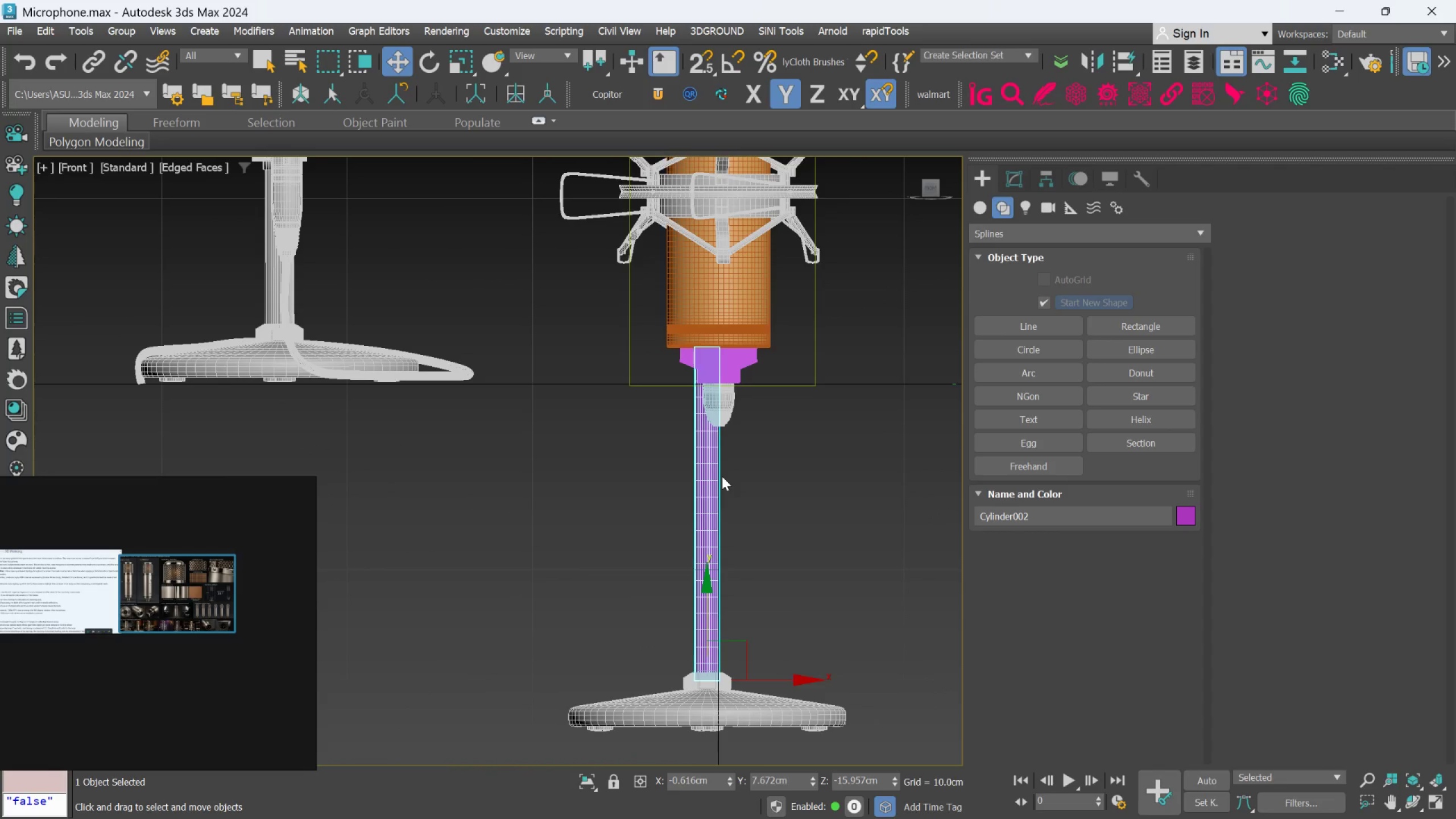 
hold_key(key=AltLeft, duration=0.69)
 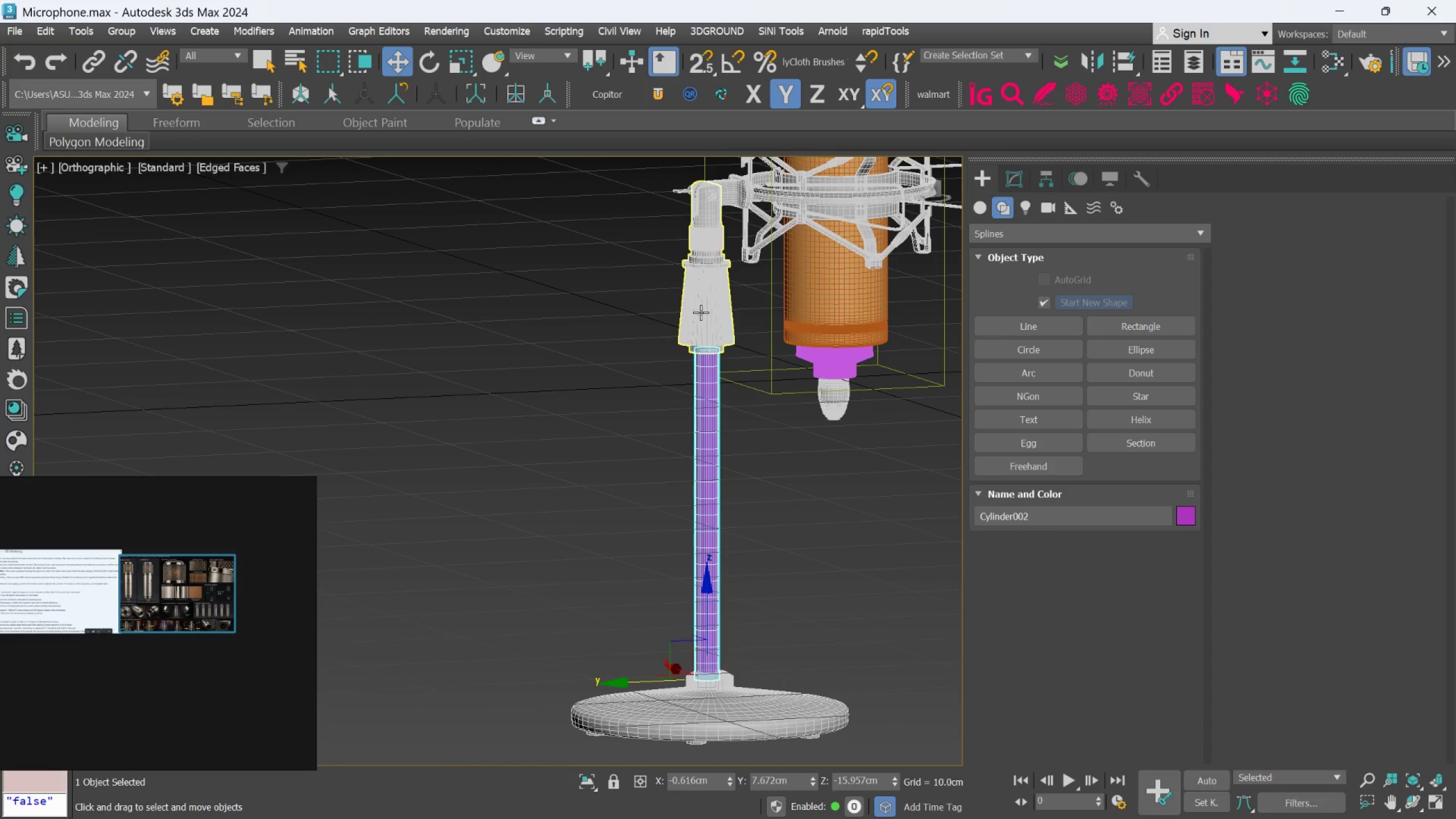 
hold_key(key=ControlLeft, duration=0.86)
left_click([701, 312])
 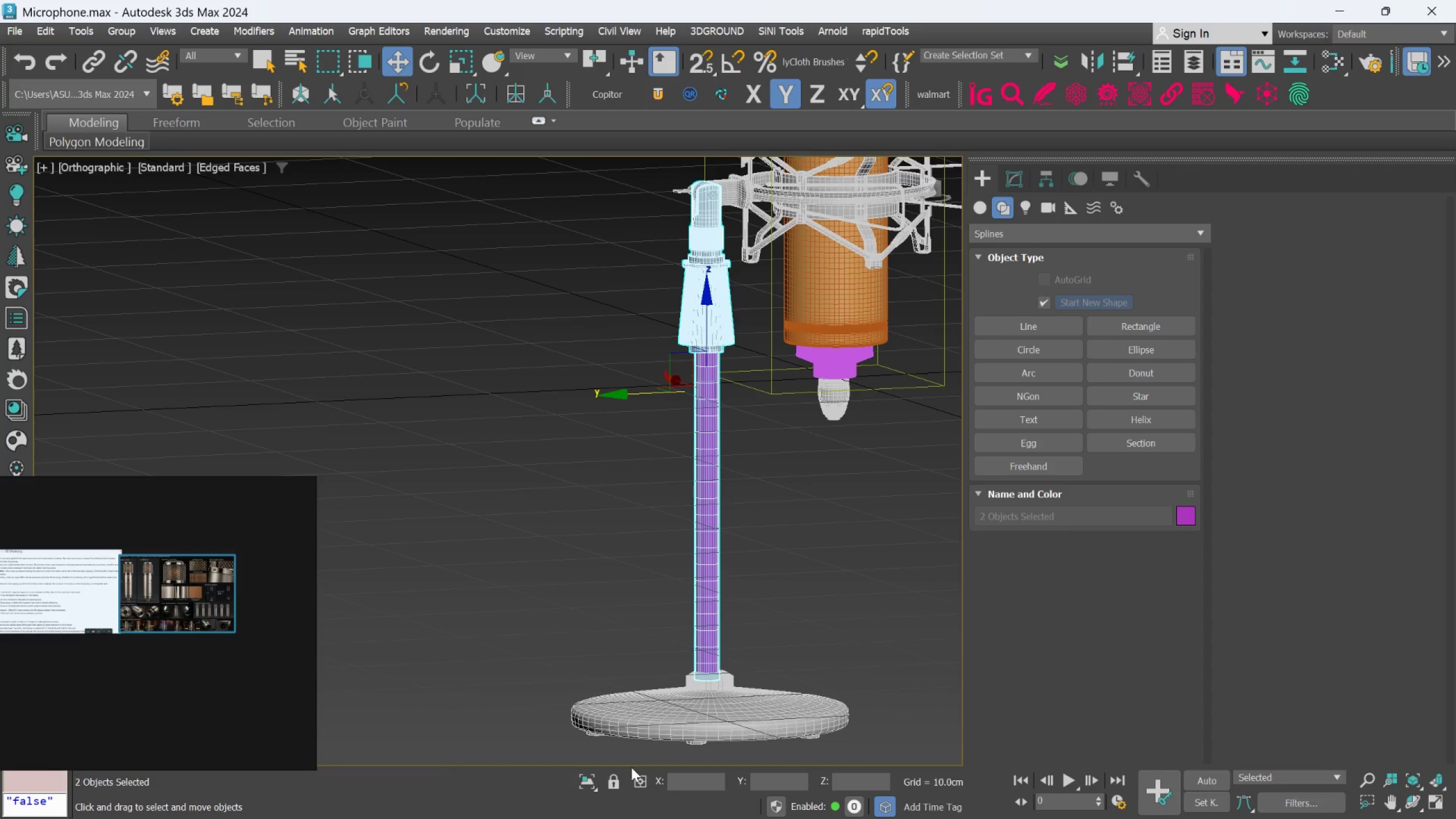 
left_click([587, 780])
 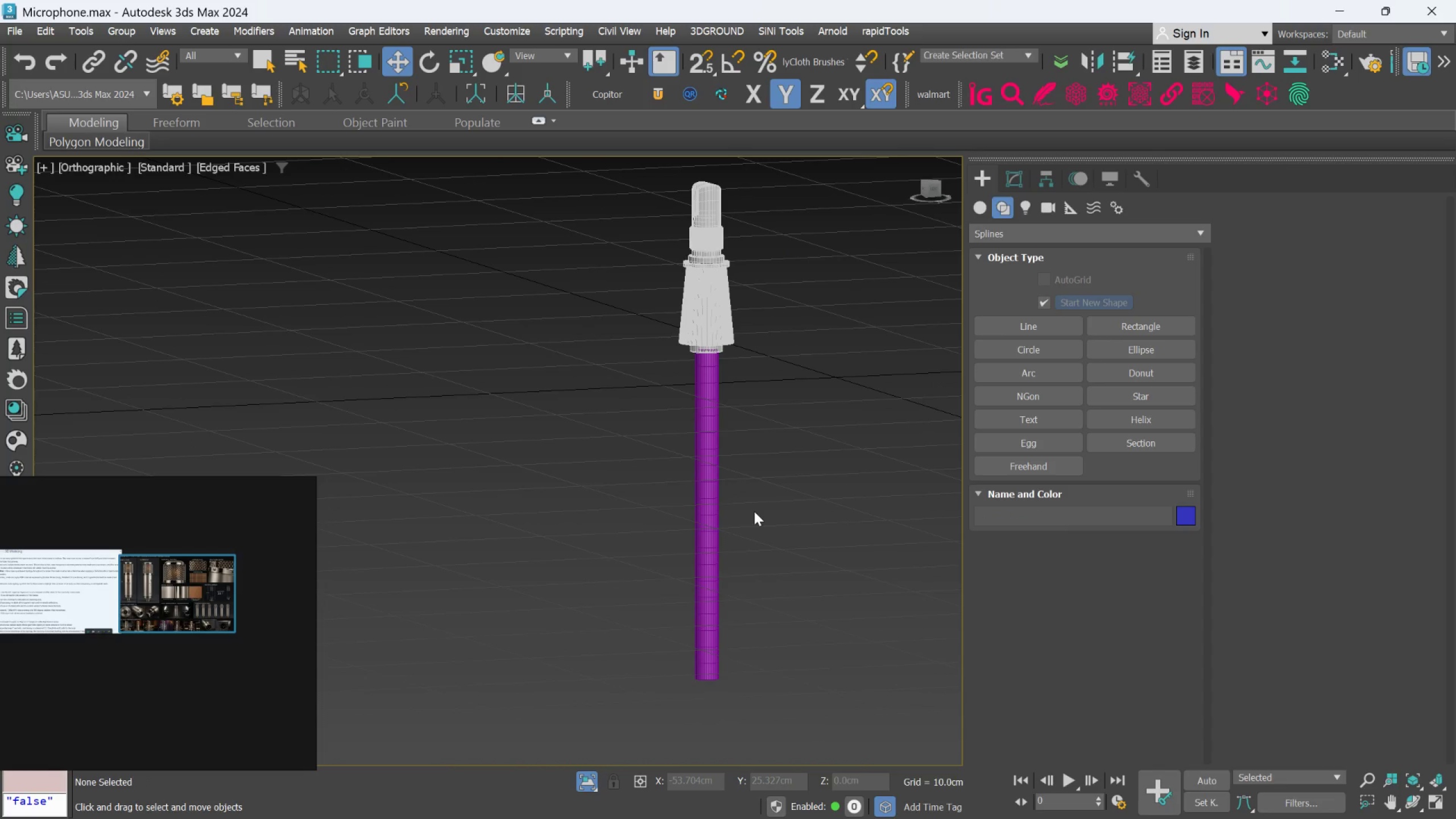 
key(F)
 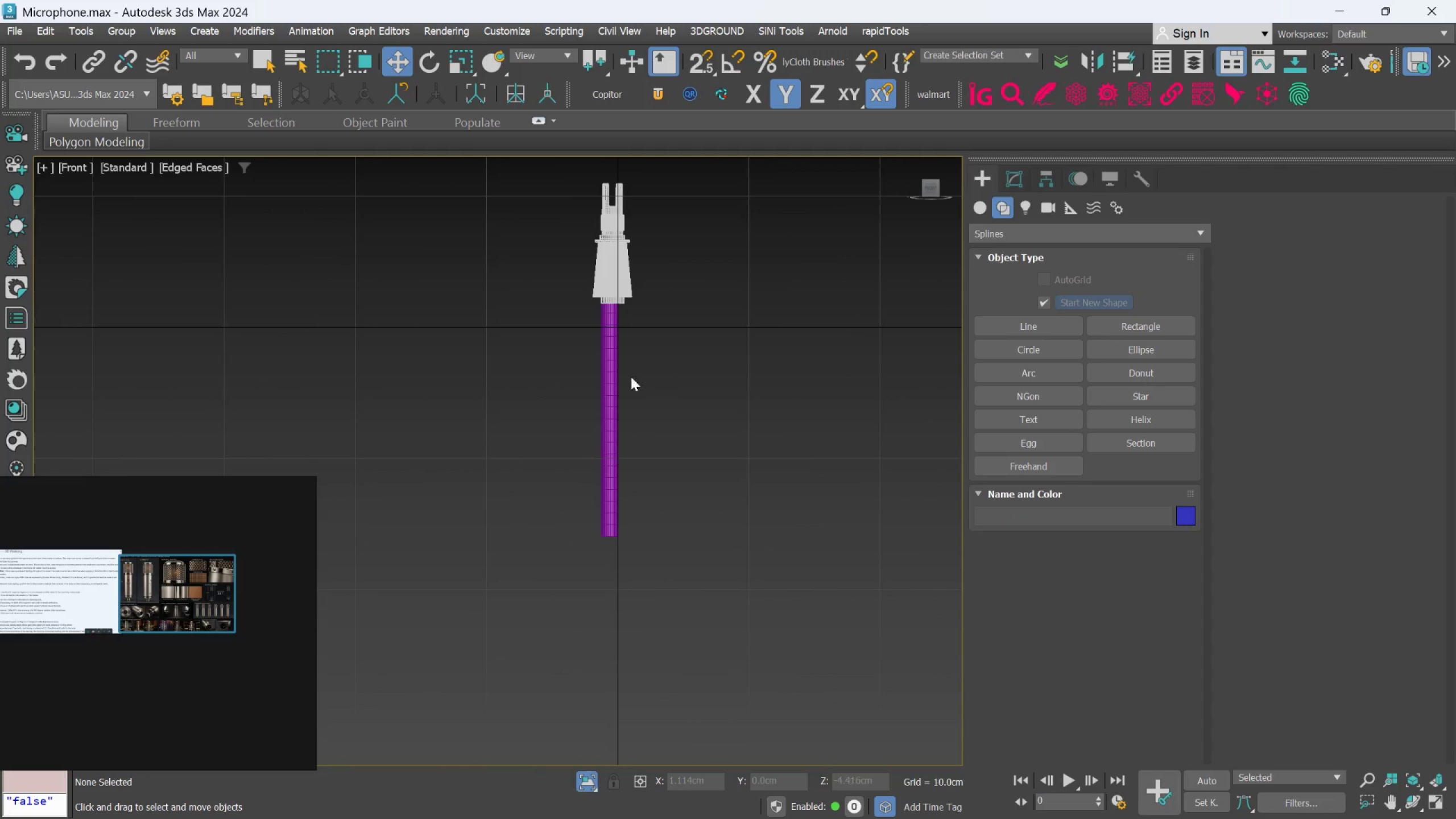 
scroll: coordinate [635, 347], scroll_direction: up, amount: 2.0
 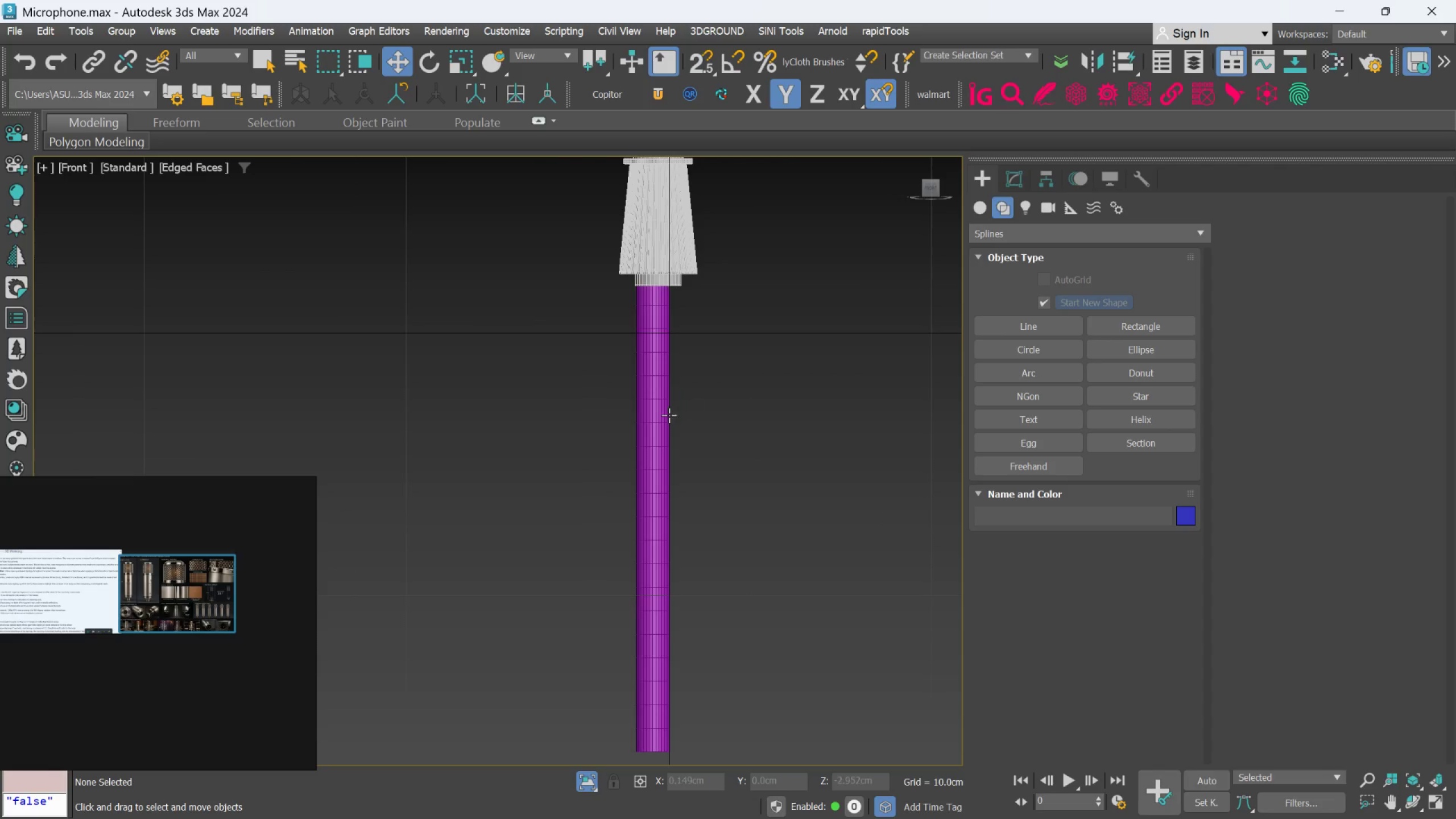 
left_click([661, 422])
 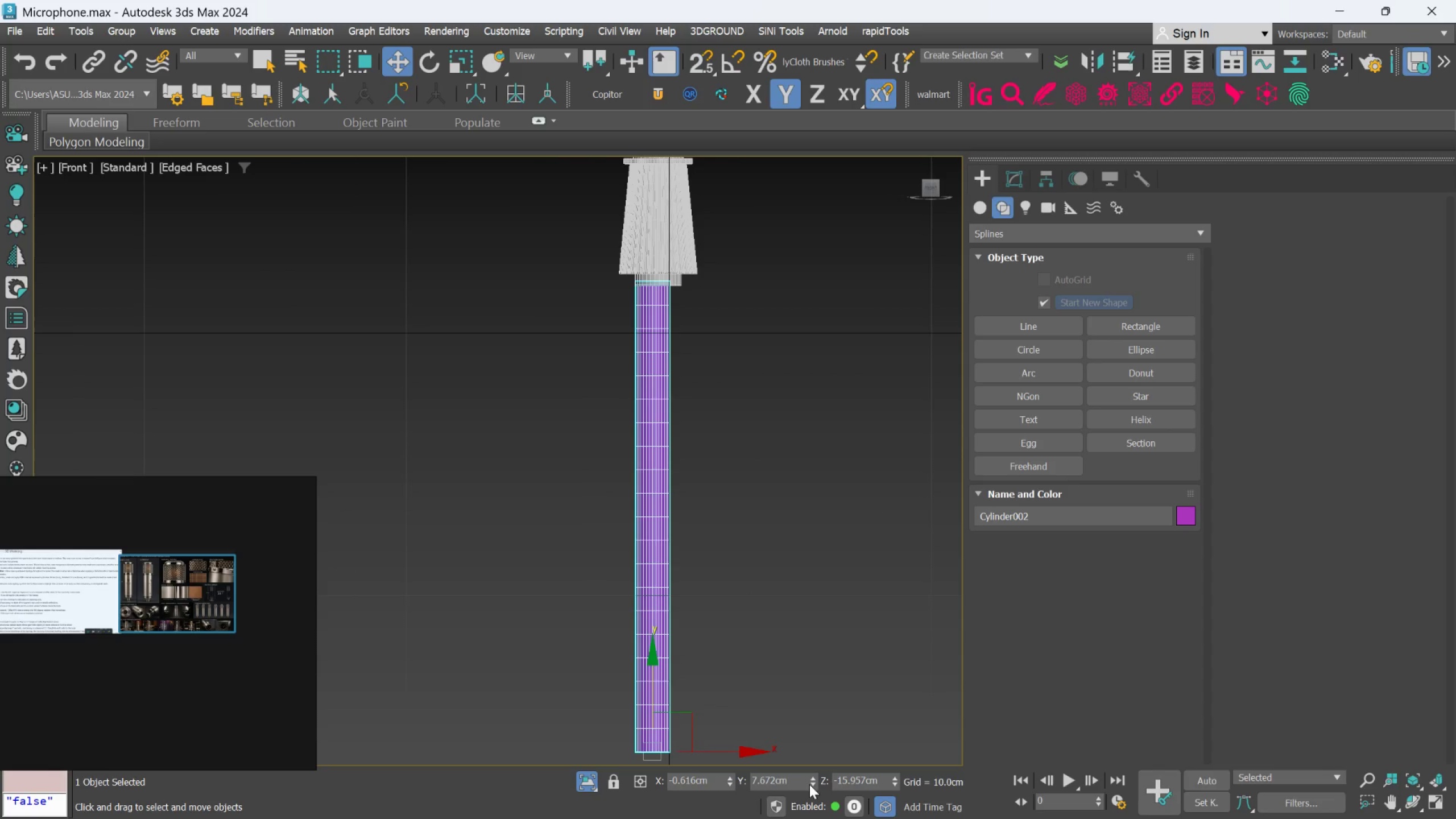 
left_click_drag(start_coordinate=[729, 779], to_coordinate=[729, 773])
 